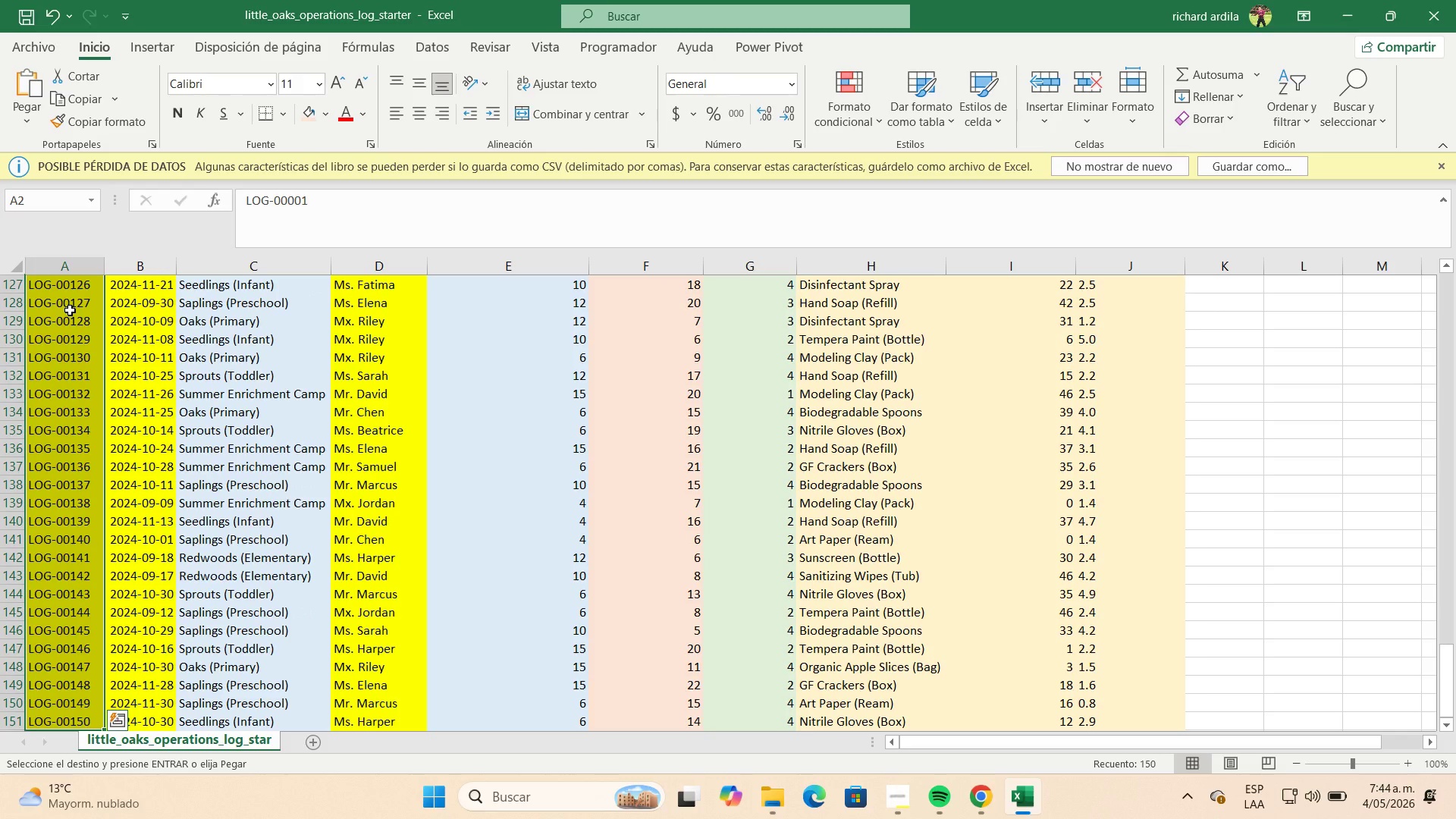 
key(Control+C)
 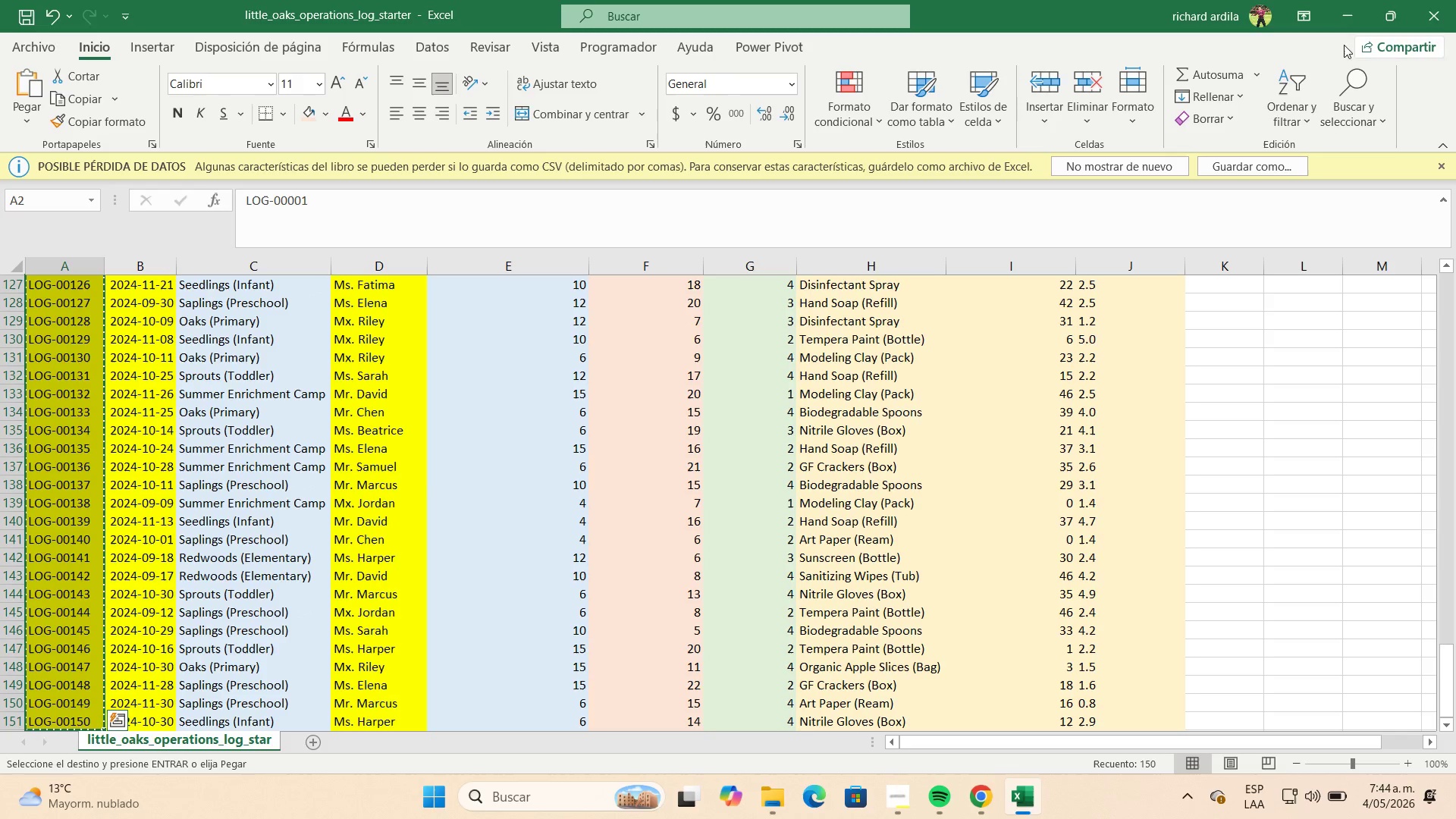 
left_click([1360, 17])
 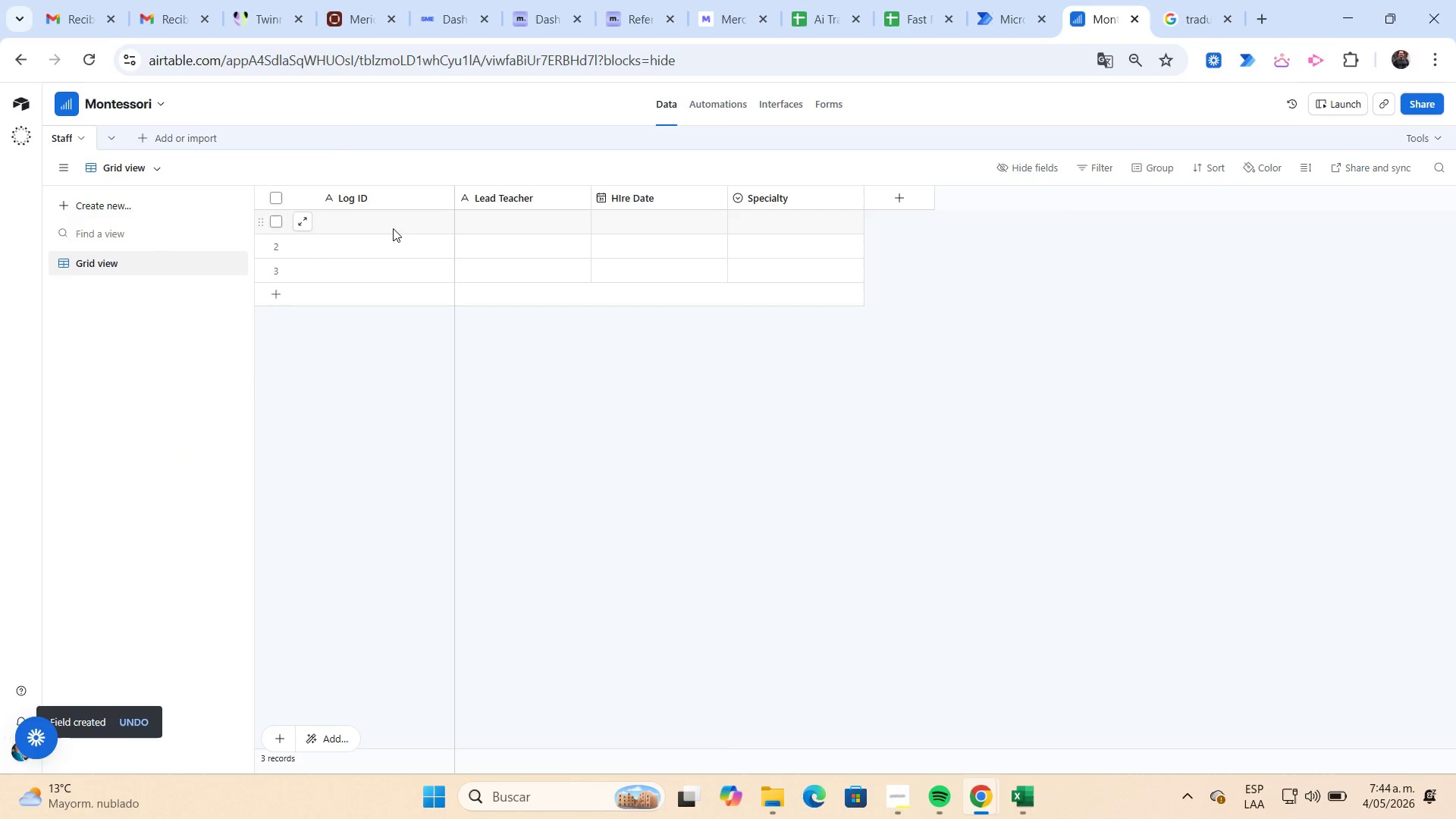 
left_click([391, 226])
 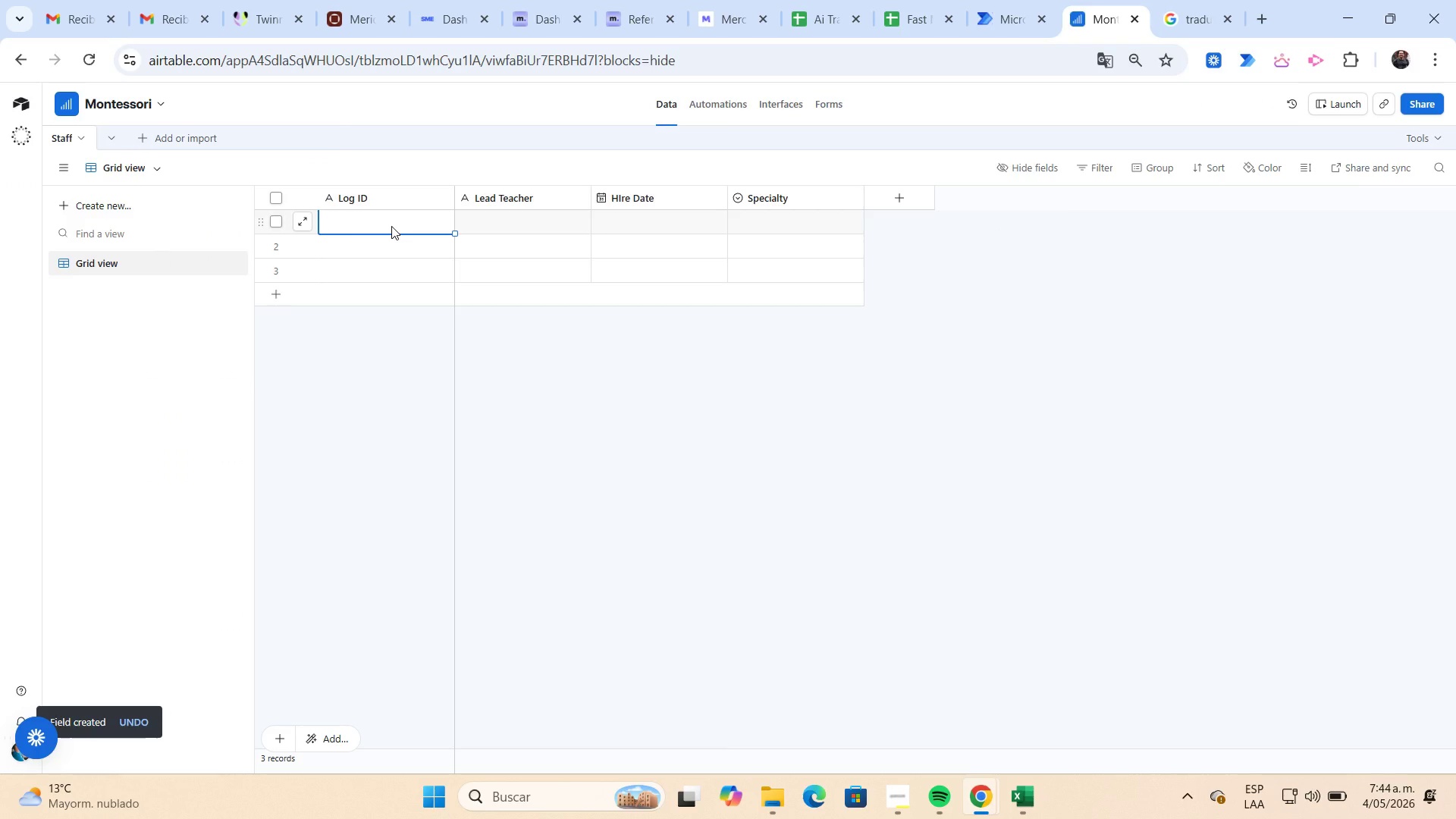 
key(Control+V)
 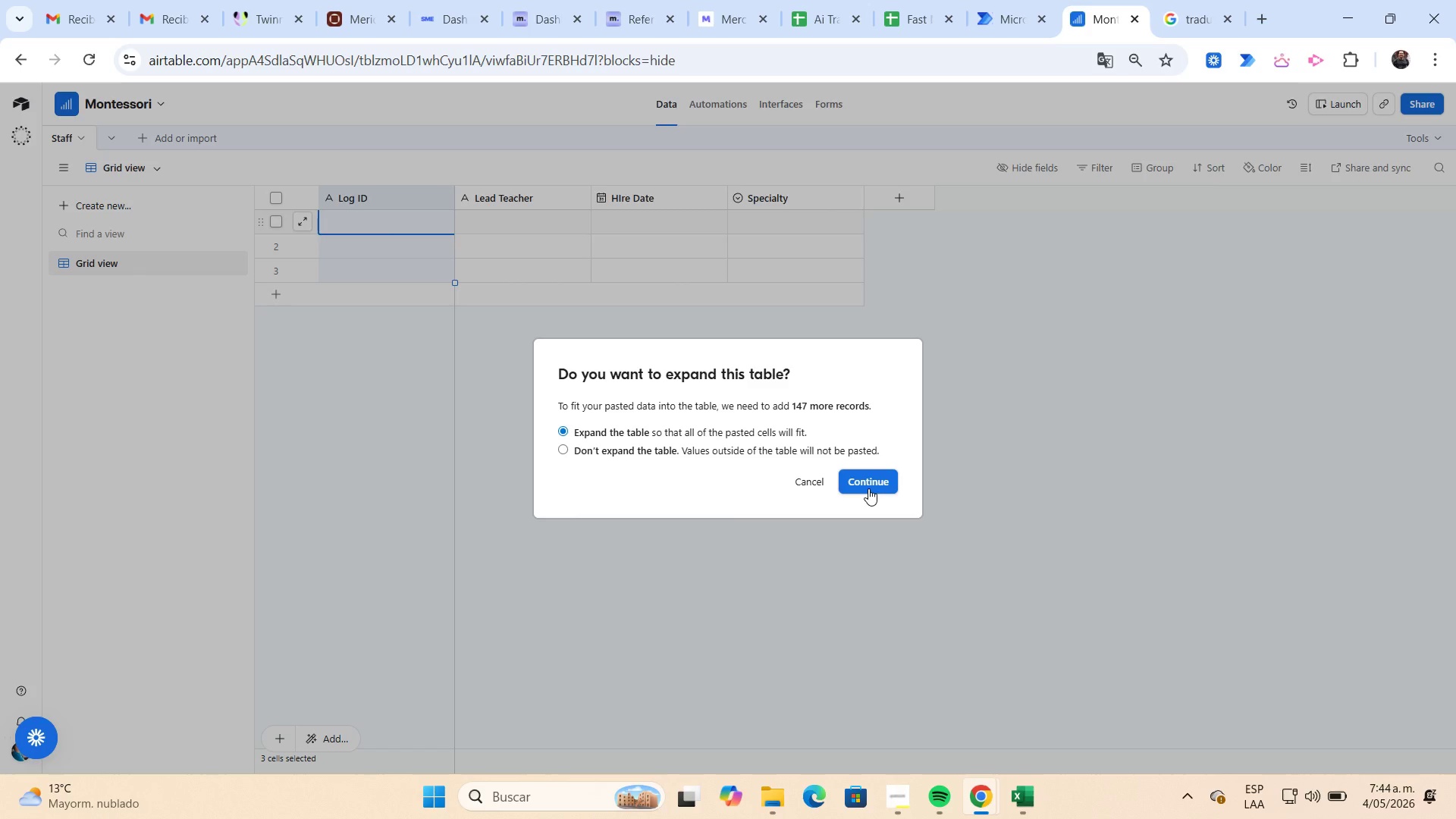 
left_click([865, 488])
 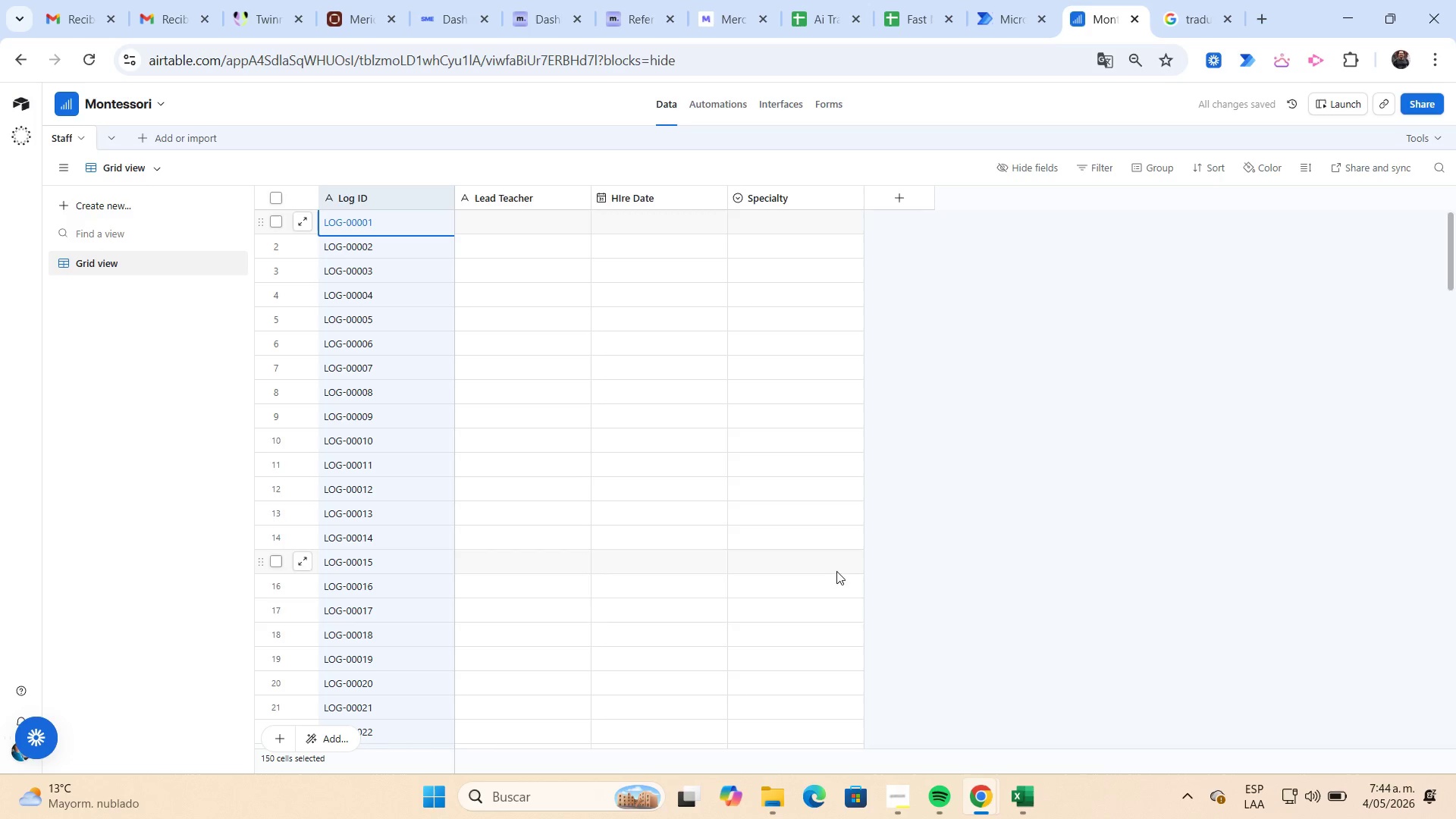 
left_click([1028, 786])
 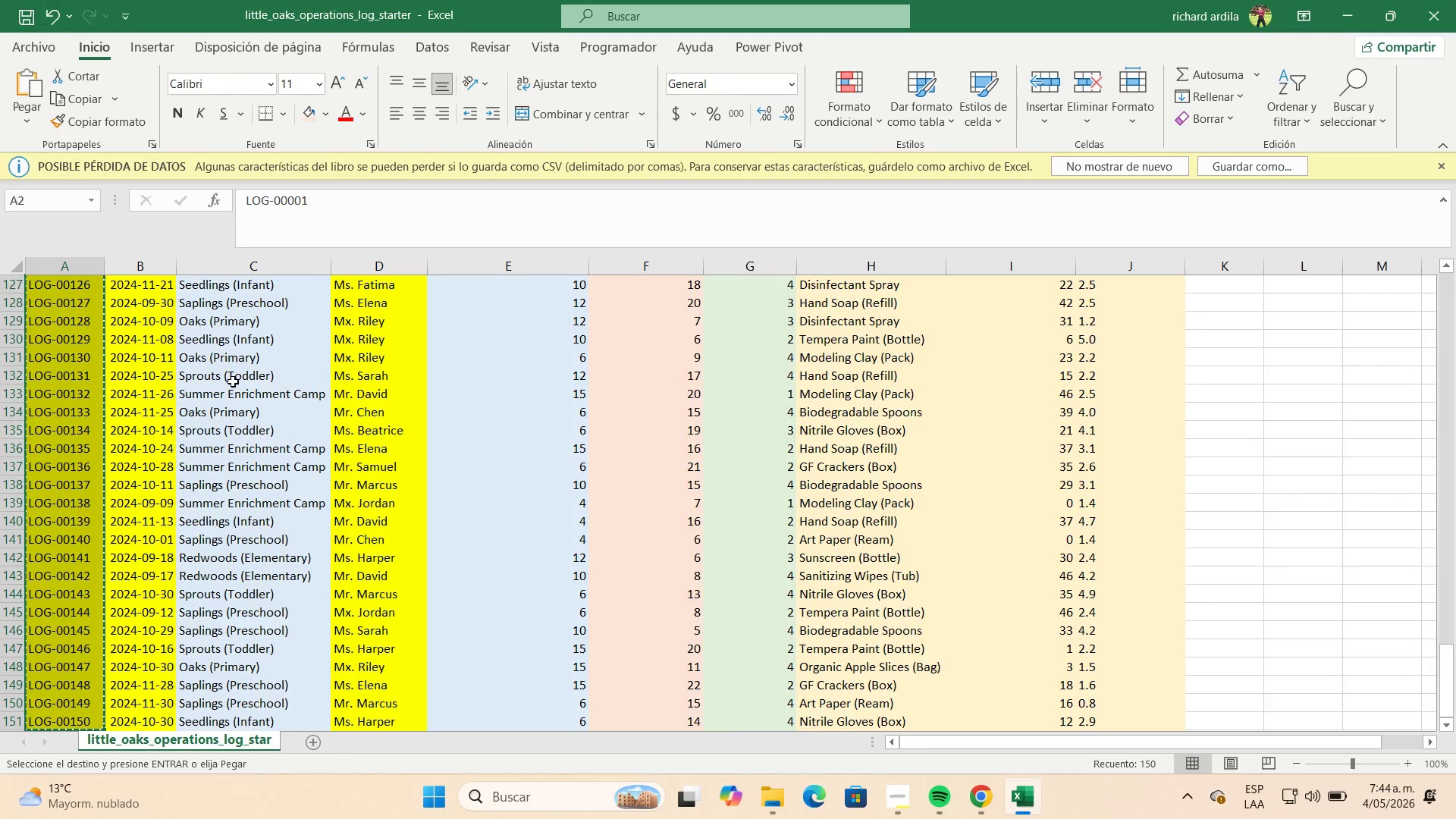 
scroll: coordinate [233, 381], scroll_direction: up, amount: 46.0
 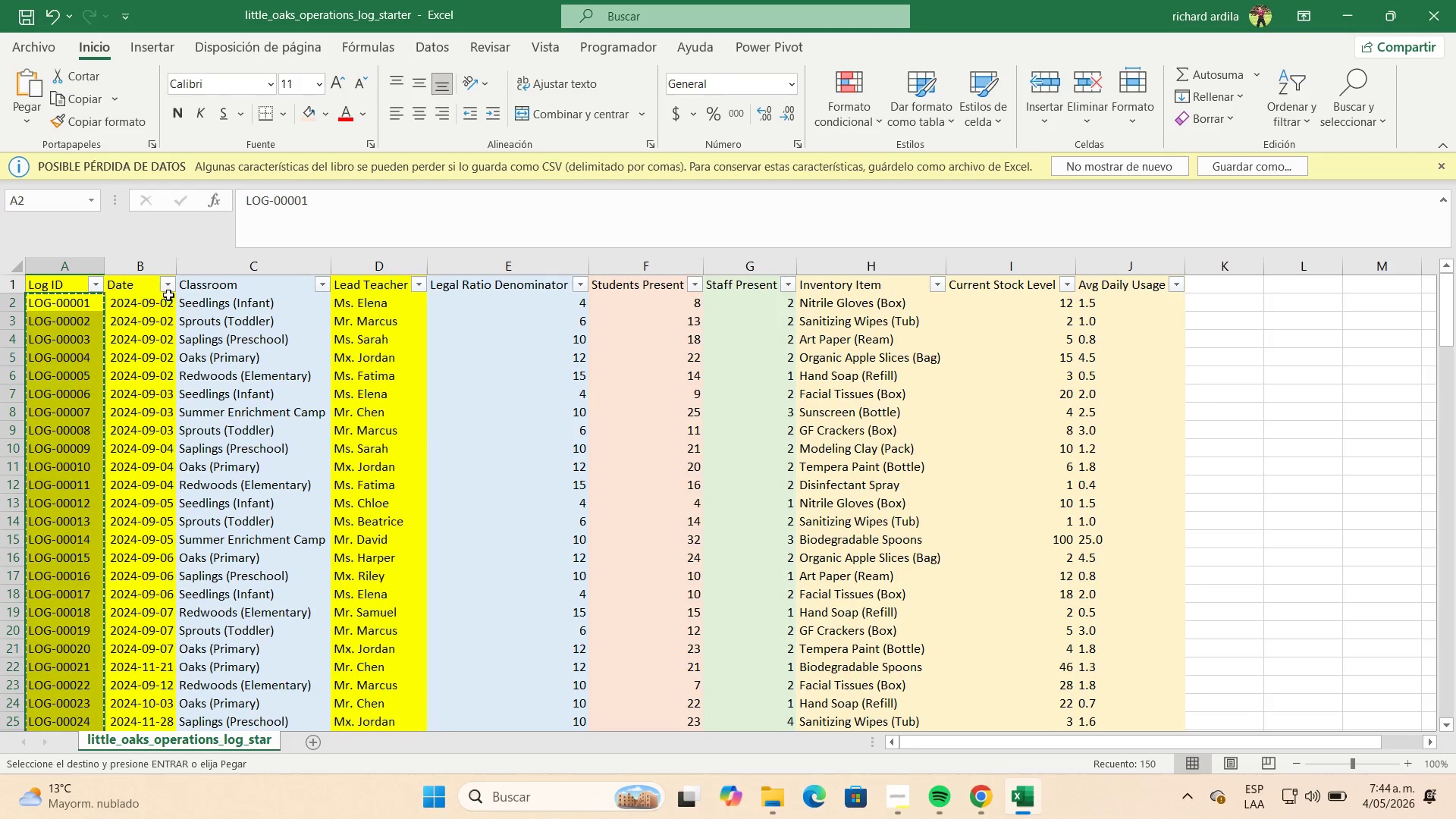 
left_click([162, 305])
 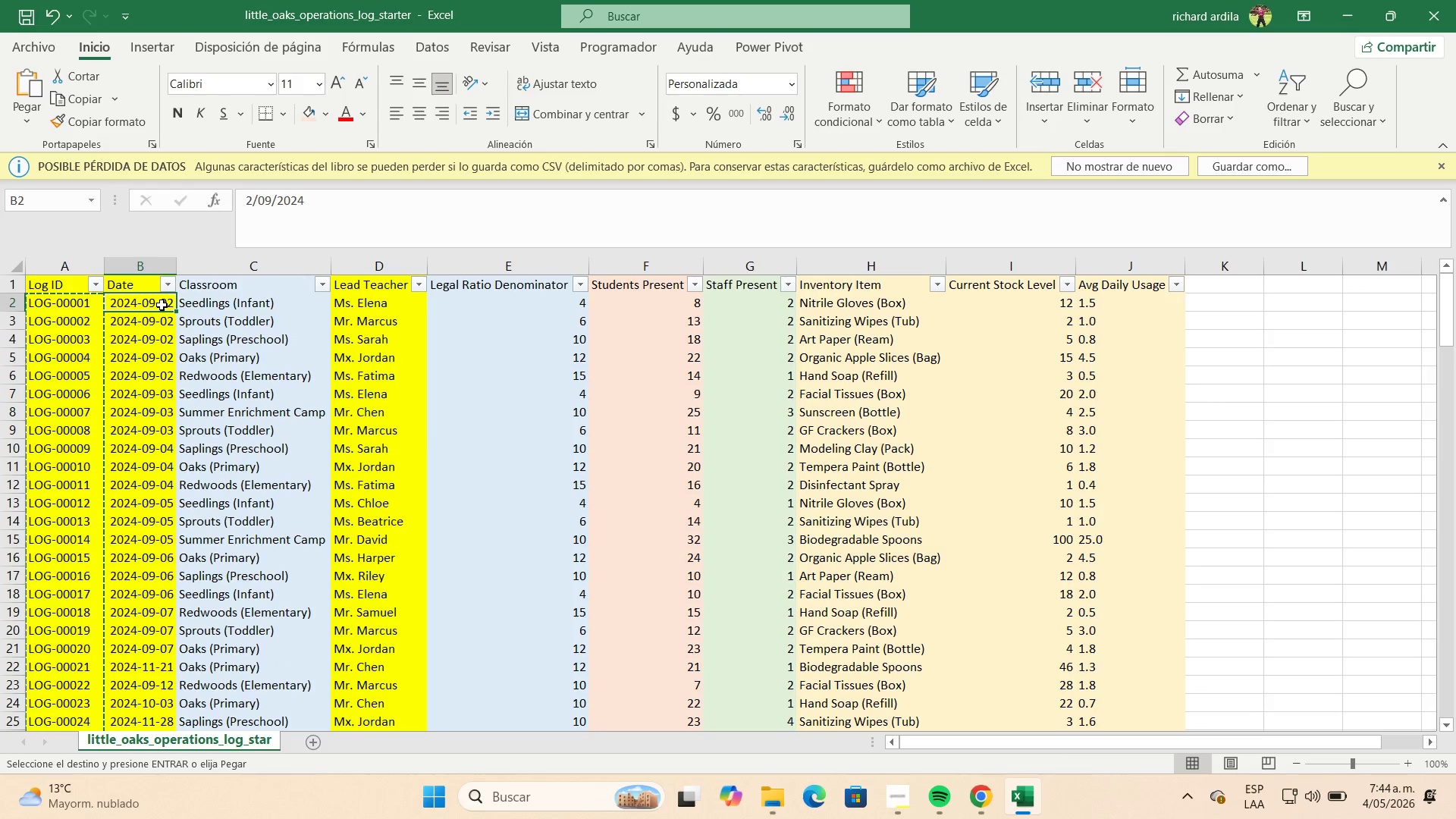 
key(Escape)
 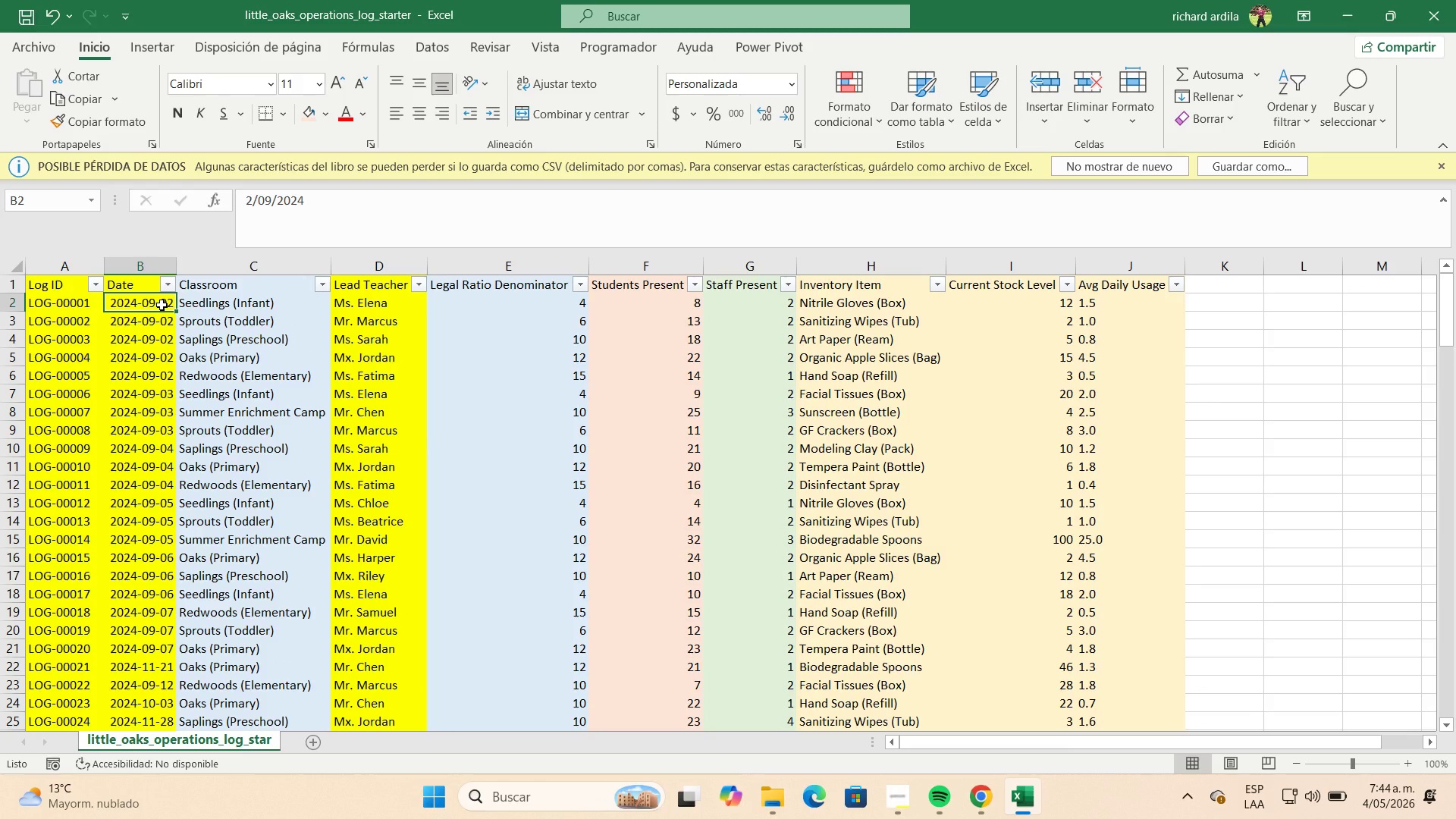 
key(Control+Shift+ArrowDown)
 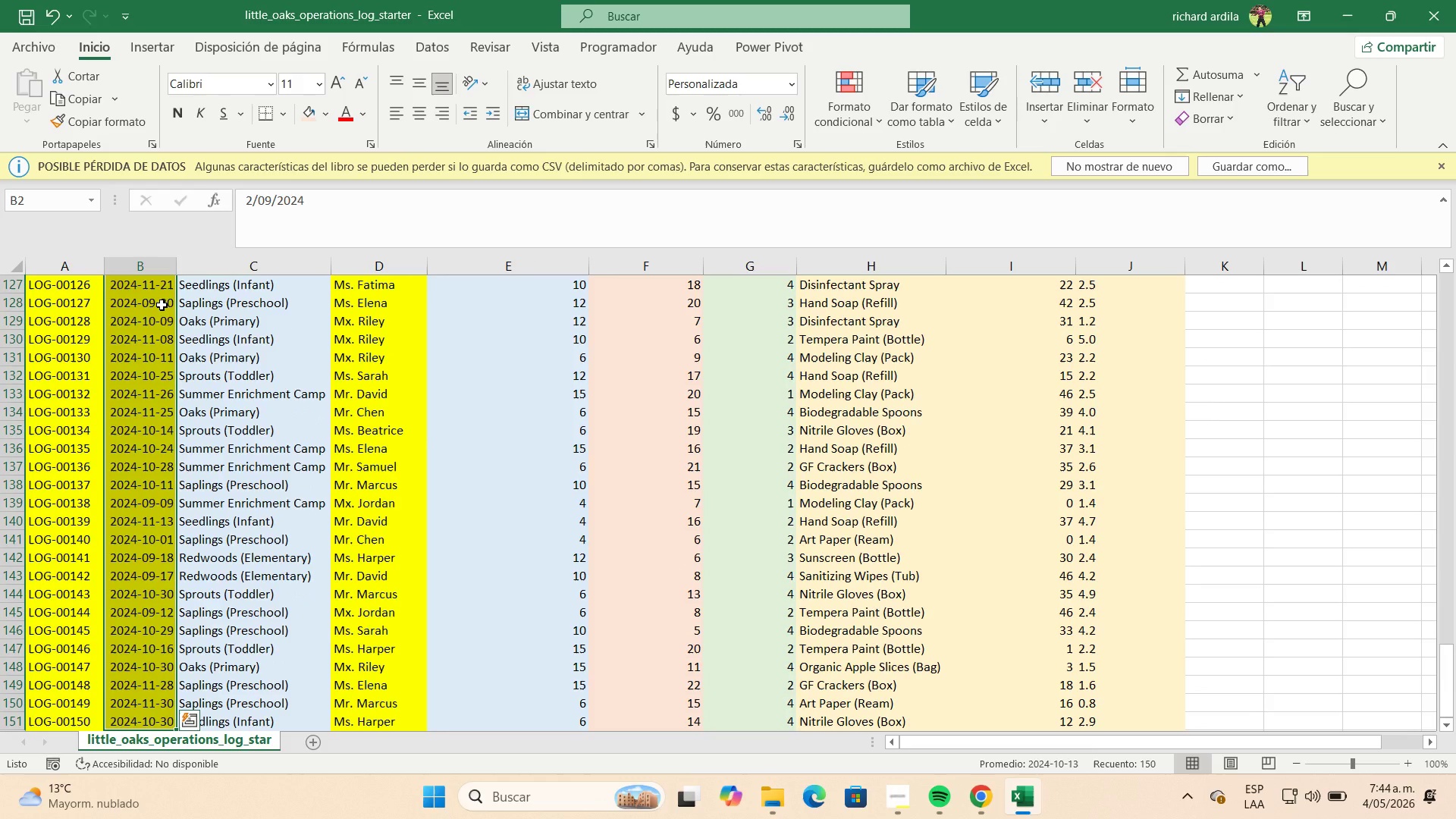 
key(Control+C)
 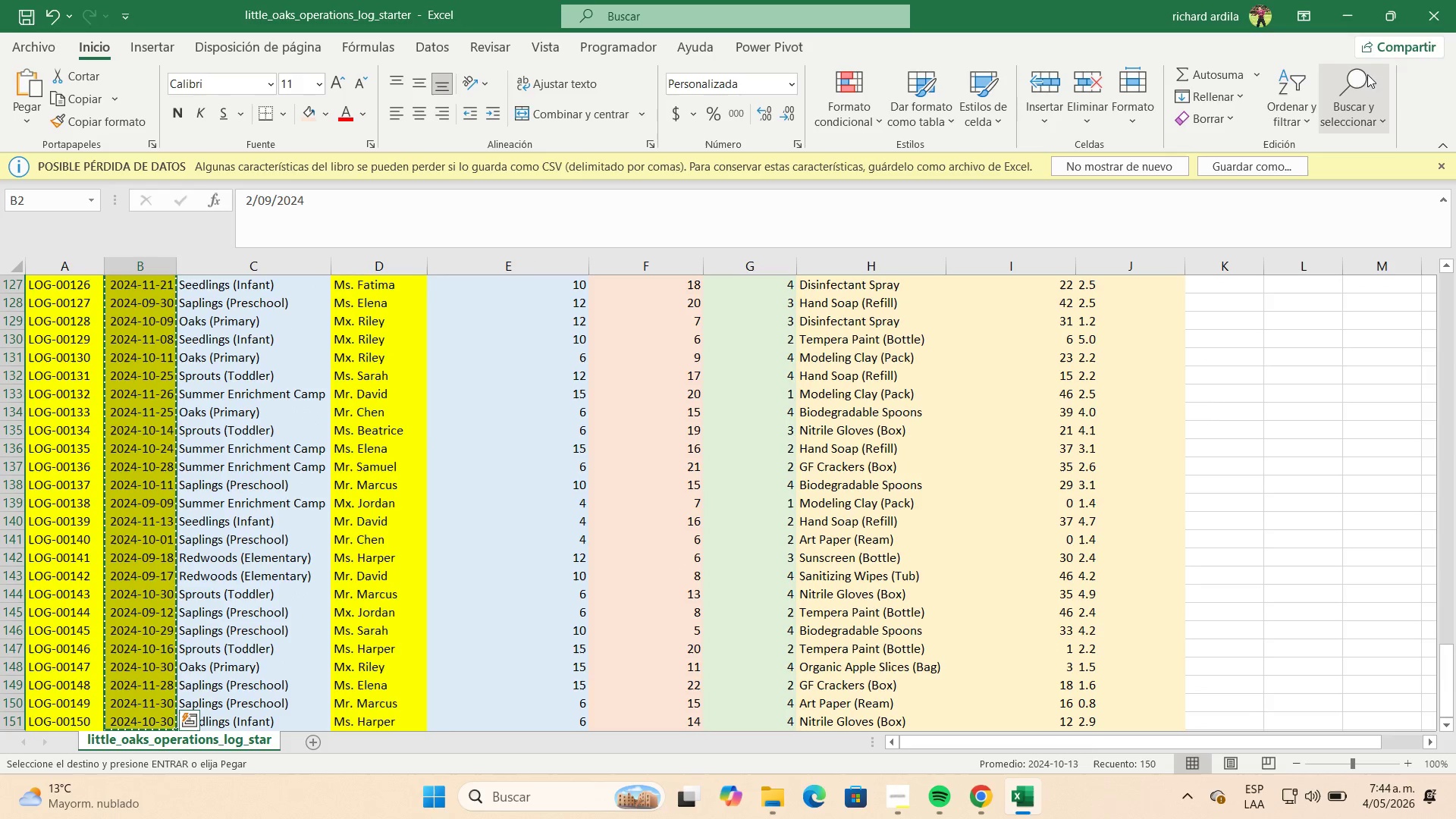 
left_click([1346, 20])
 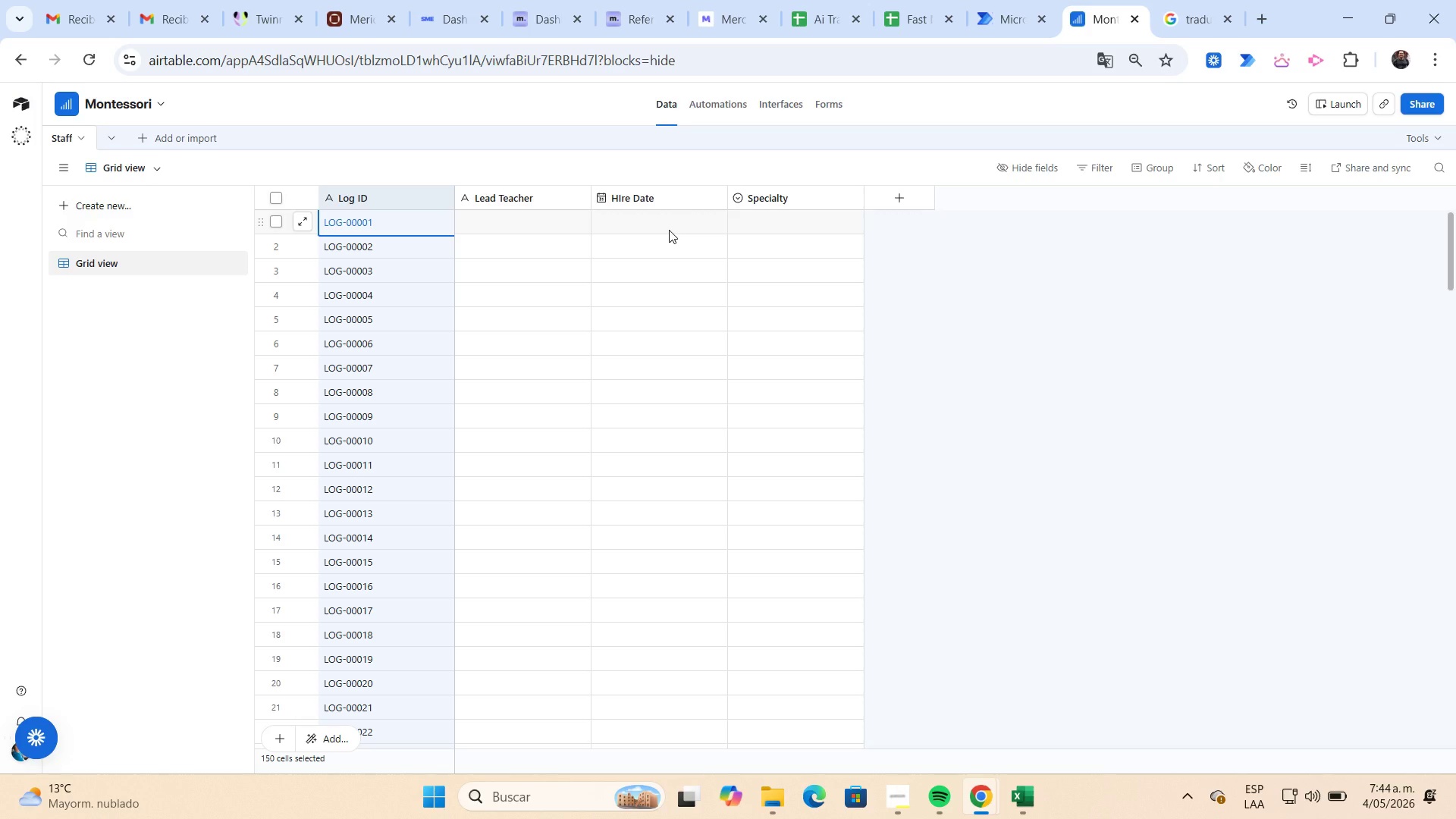 
left_click([669, 229])
 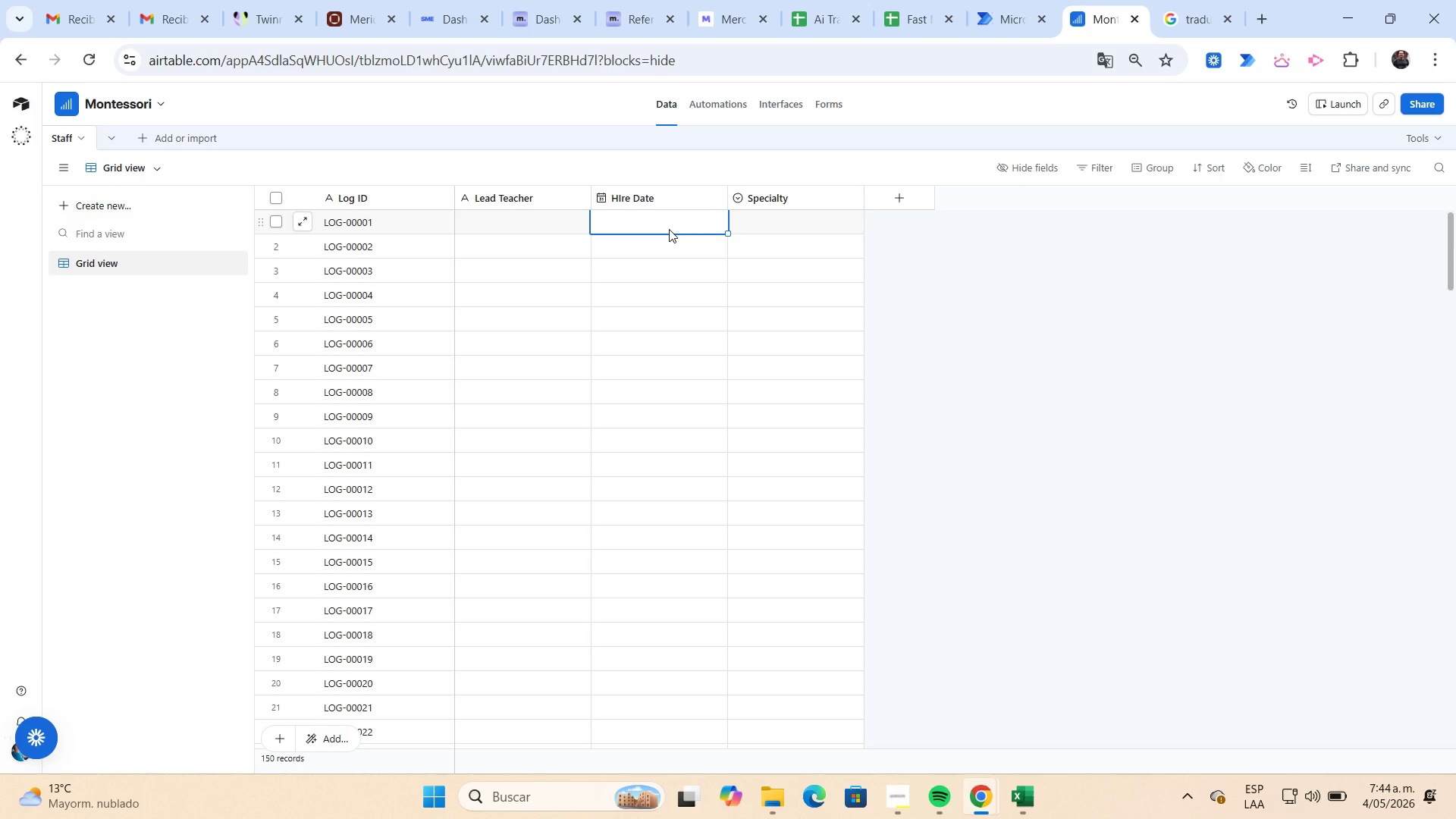 
key(Control+V)
 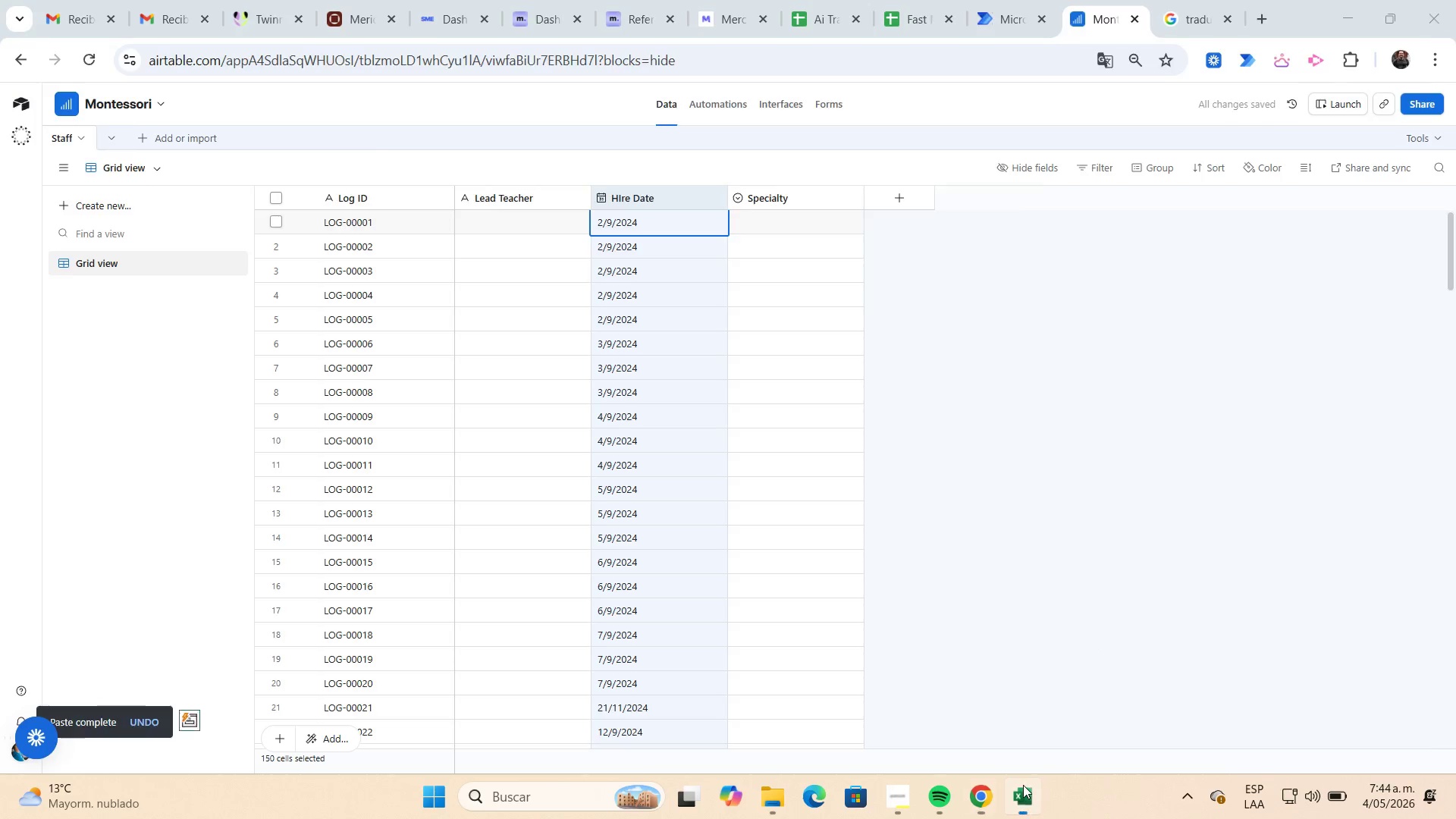 
scroll: coordinate [711, 457], scroll_direction: up, amount: 49.0
 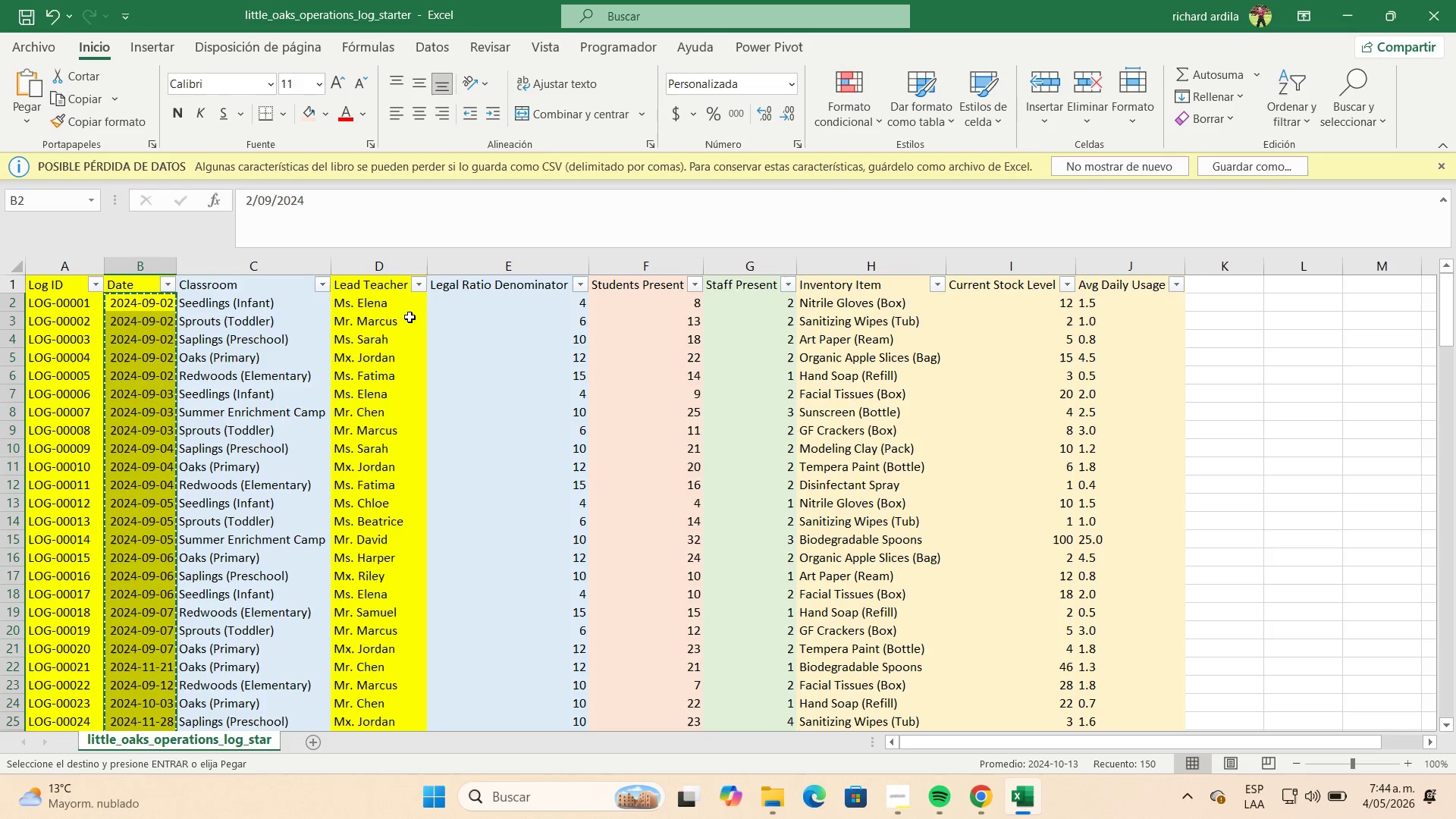 
left_click([408, 309])
 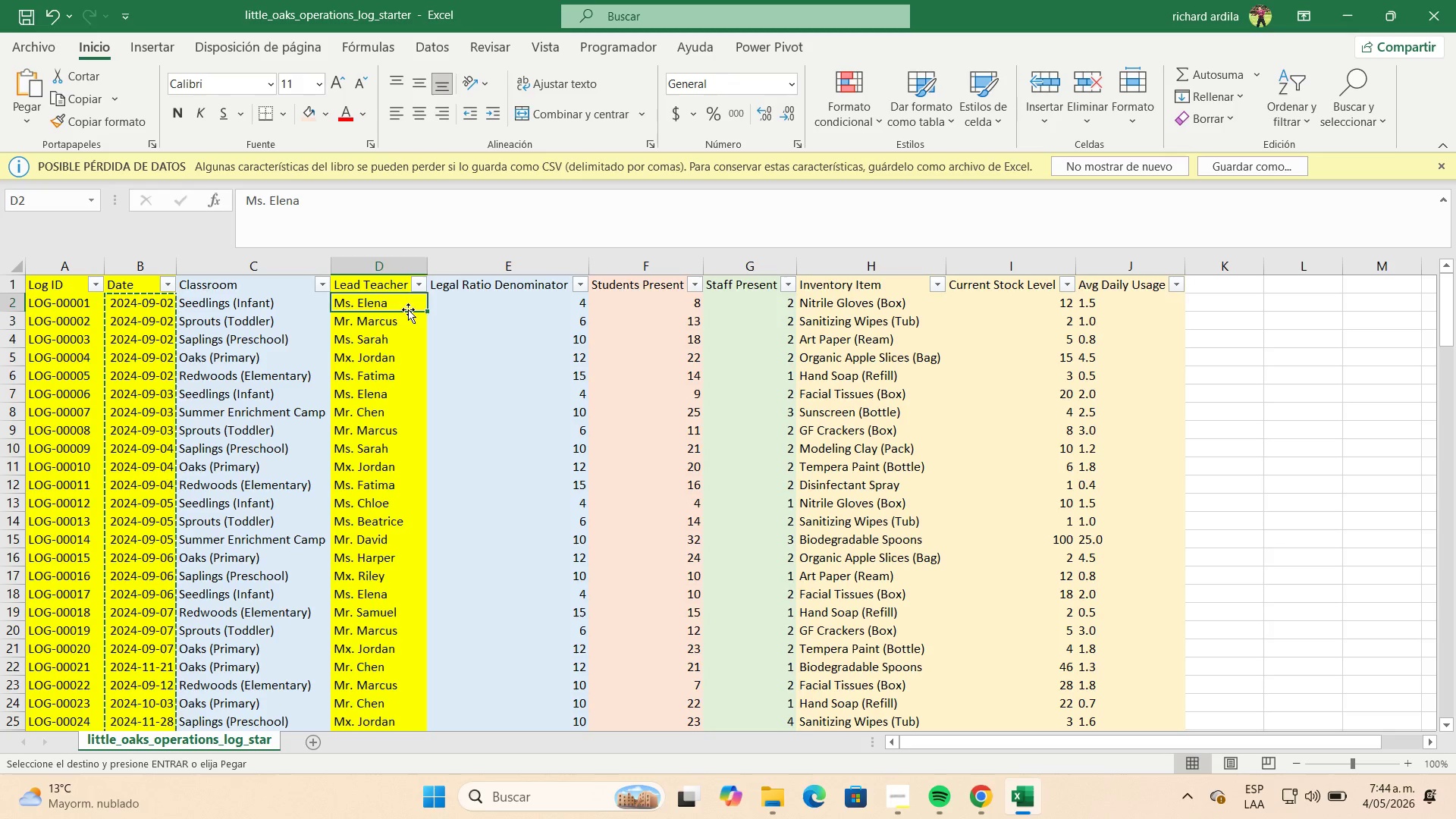 
key(Escape)
 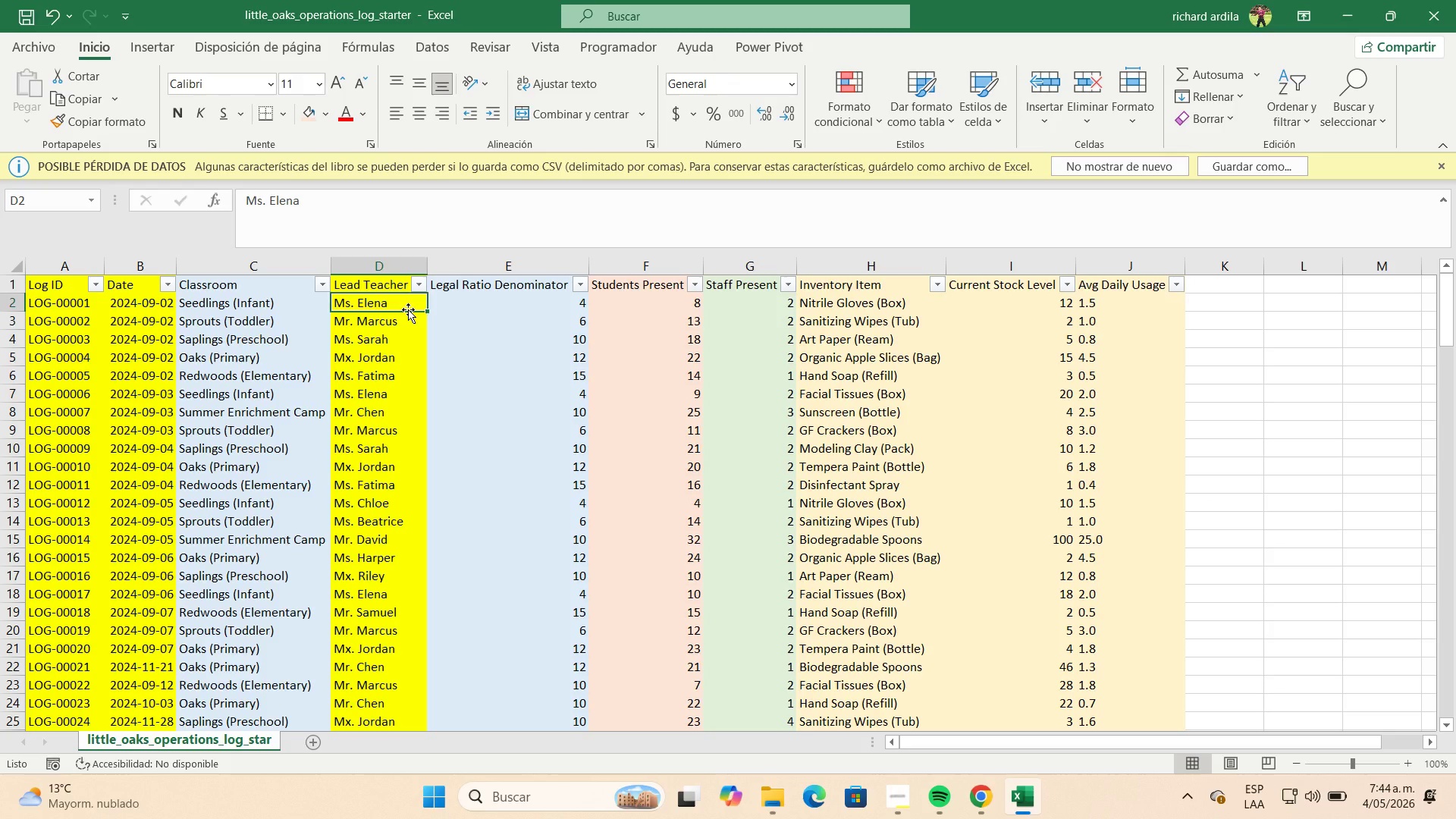 
key(Control+Shift+ArrowDown)
 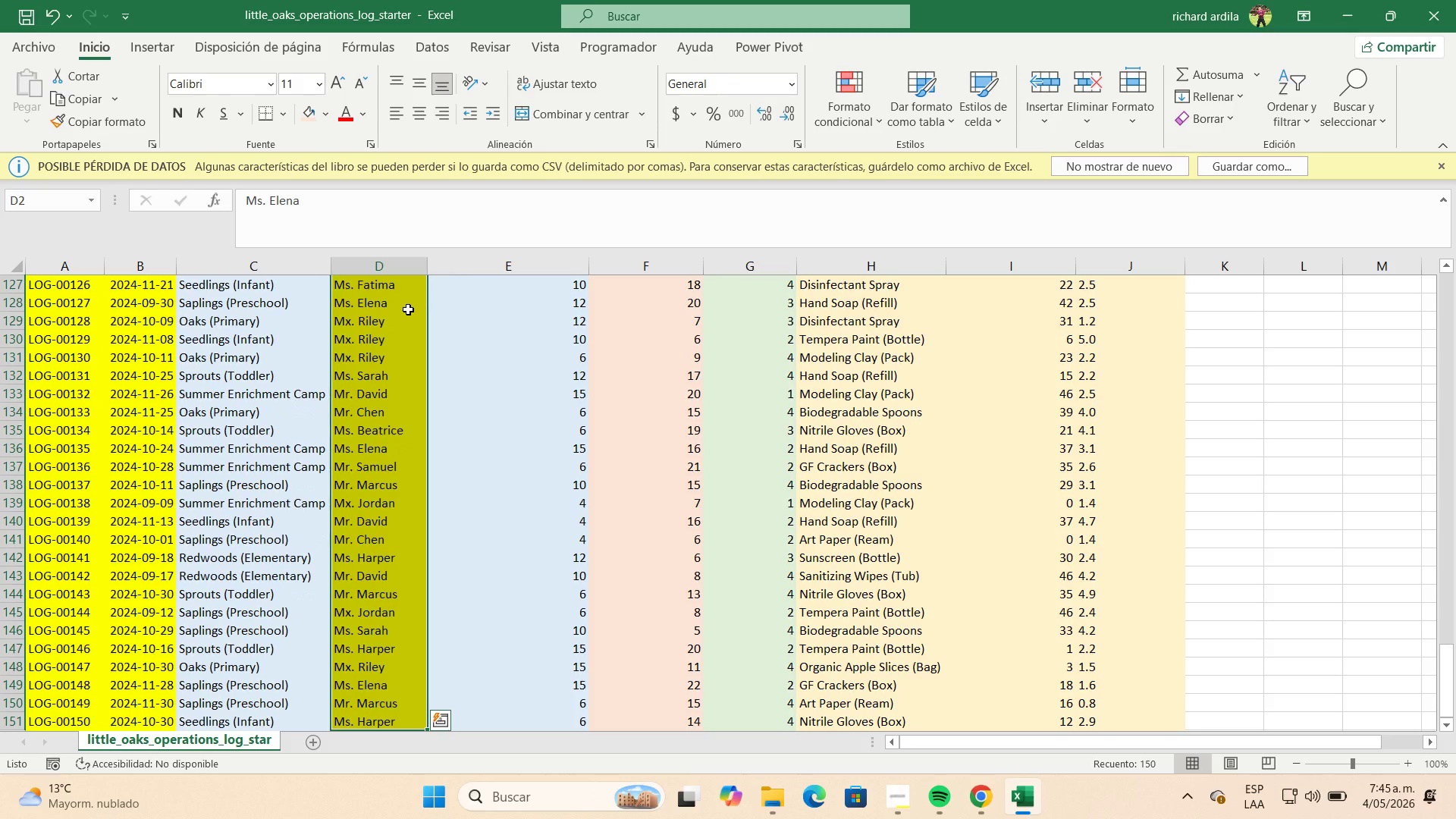 
key(Control+C)
 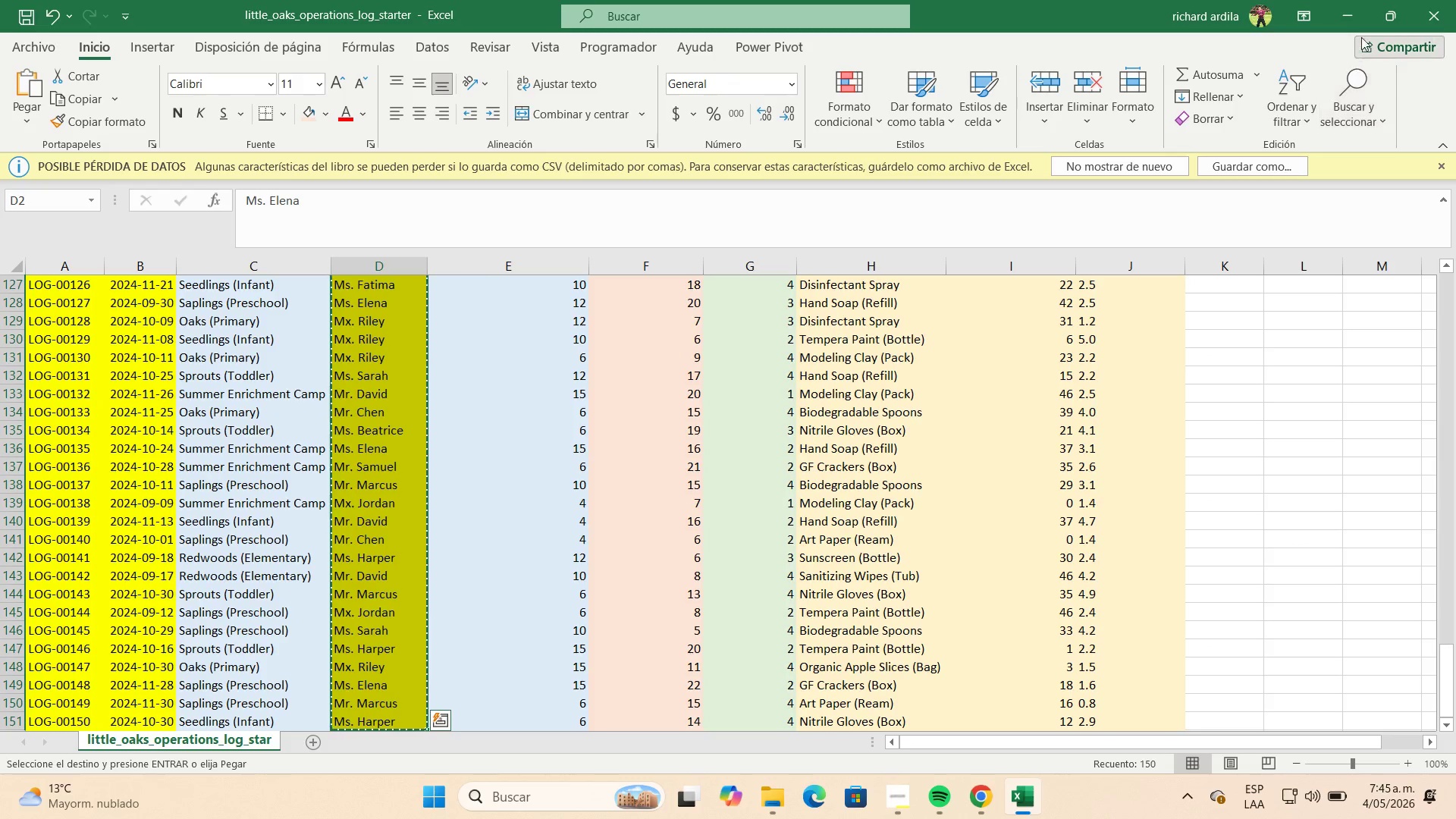 
left_click([1346, 27])
 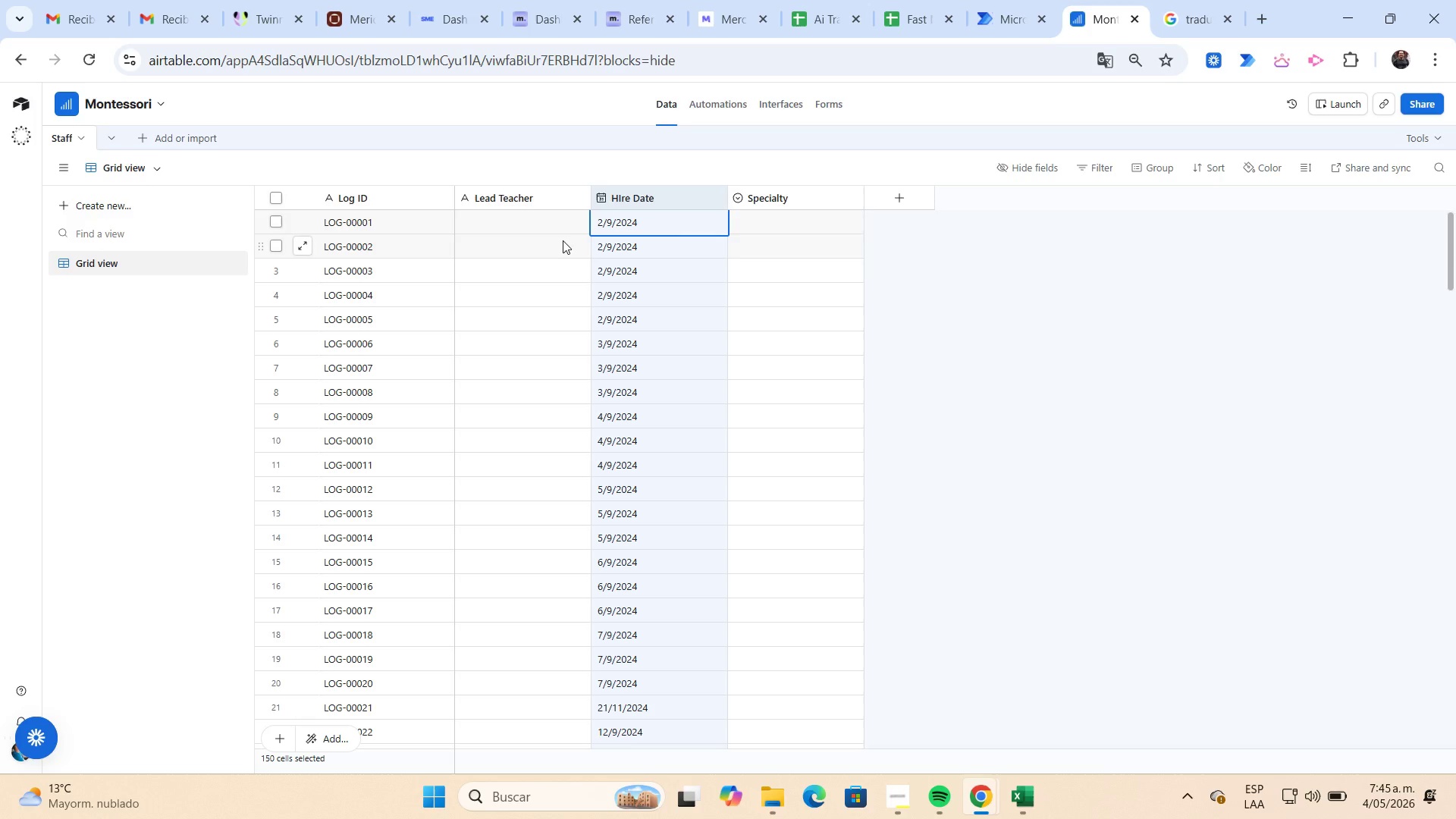 
left_click([549, 231])
 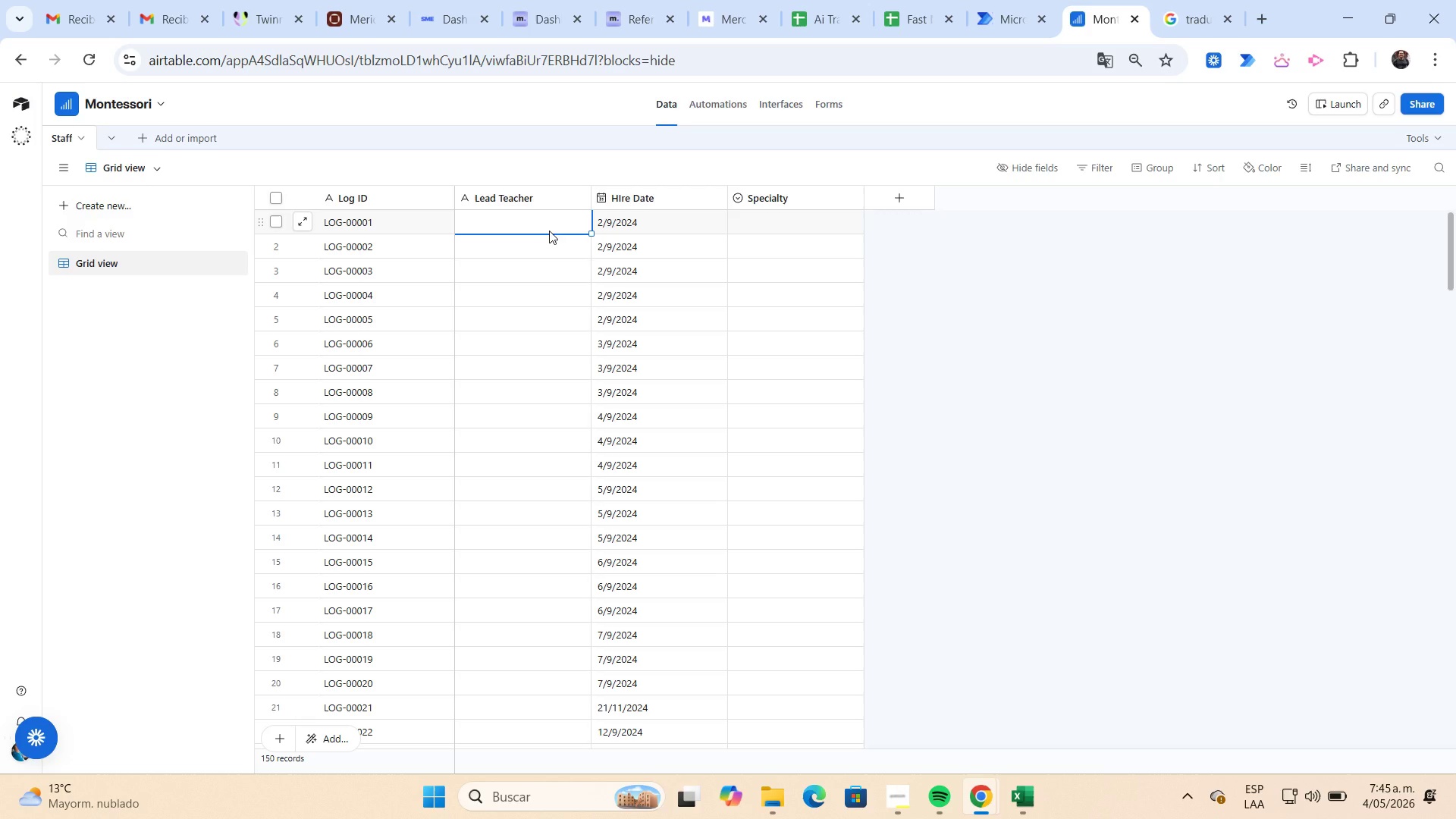 
key(Control+V)
 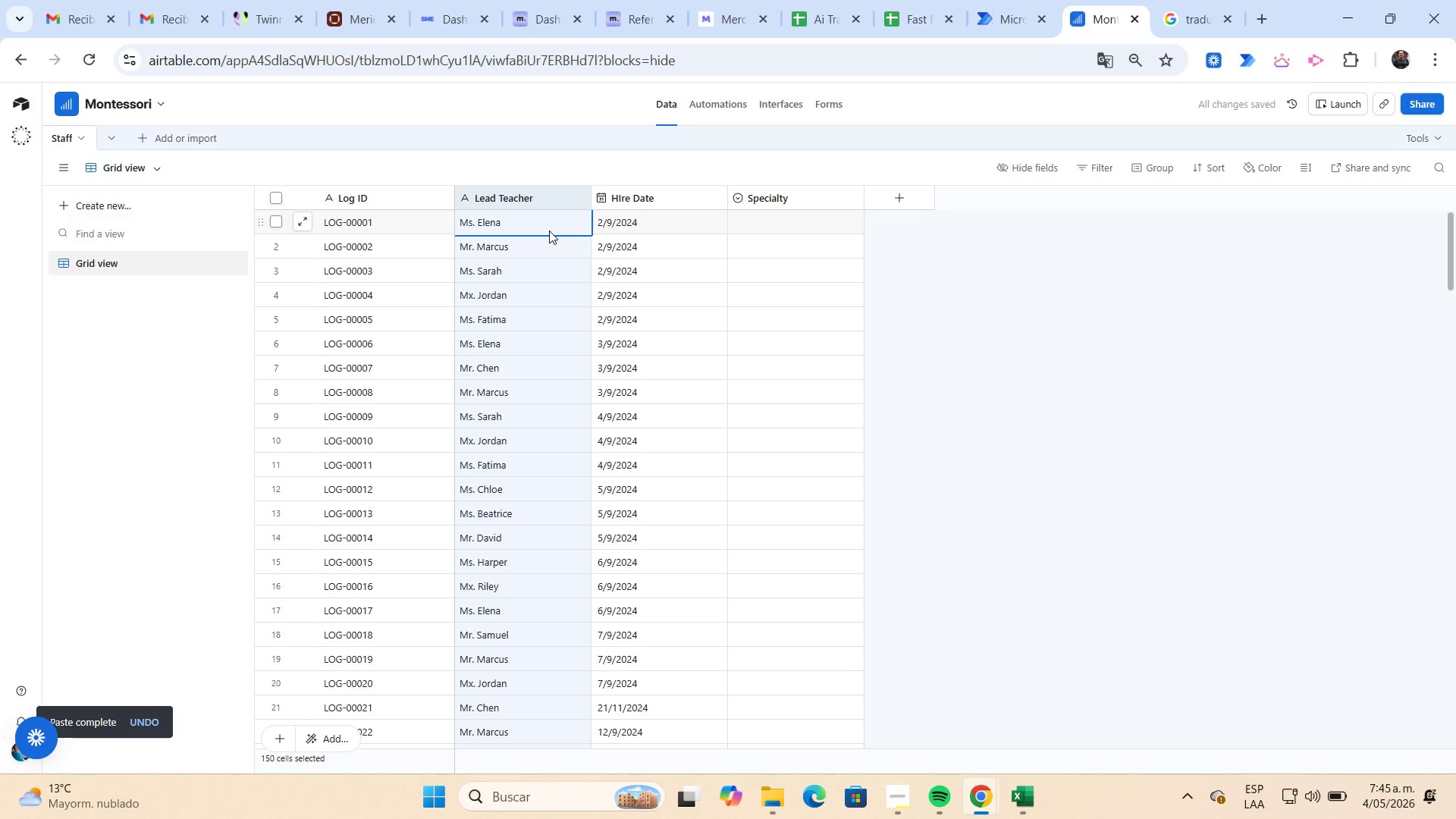 
wait(9.81)
 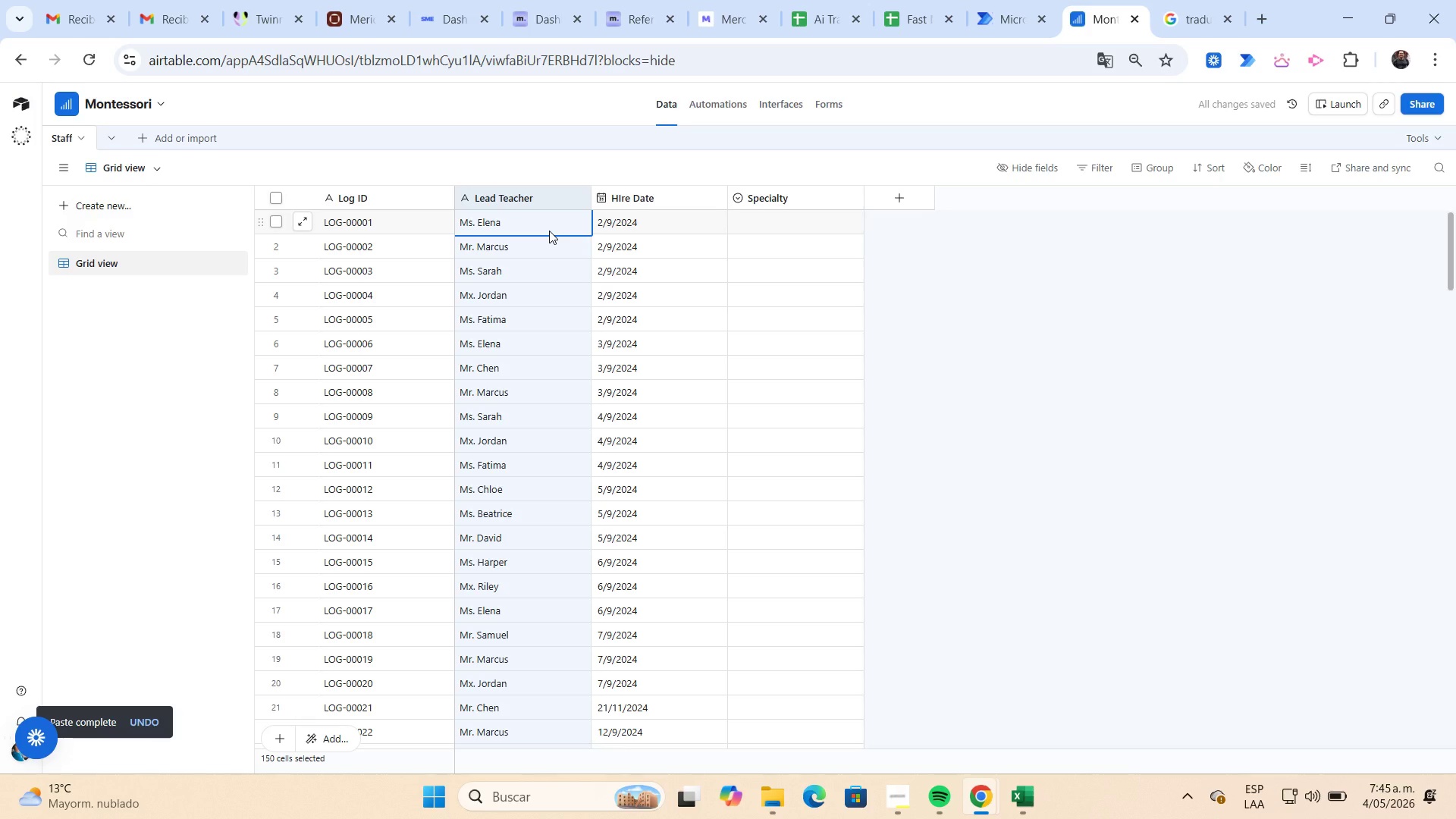 
left_click([852, 228])
 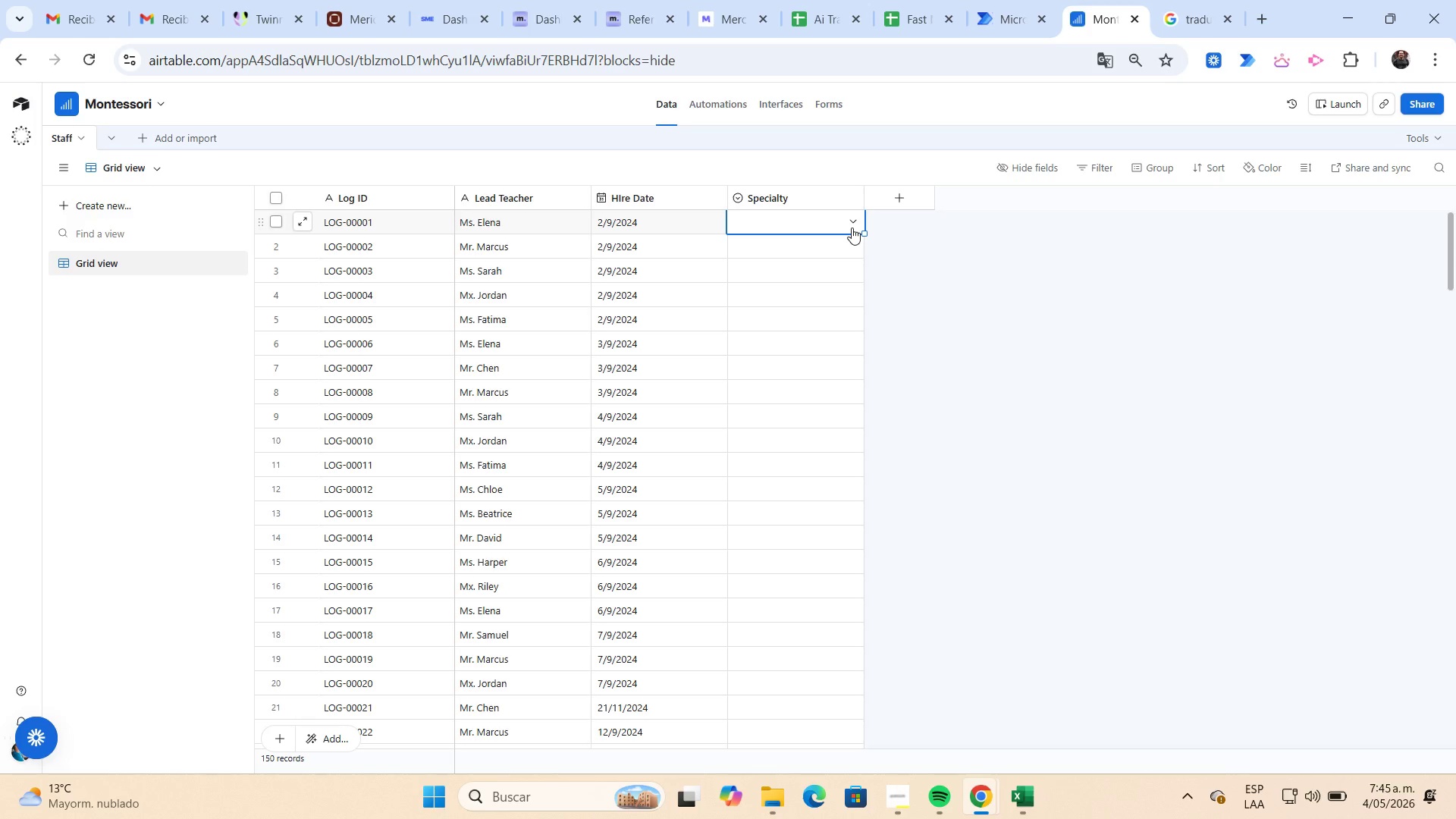 
left_click([852, 228])
 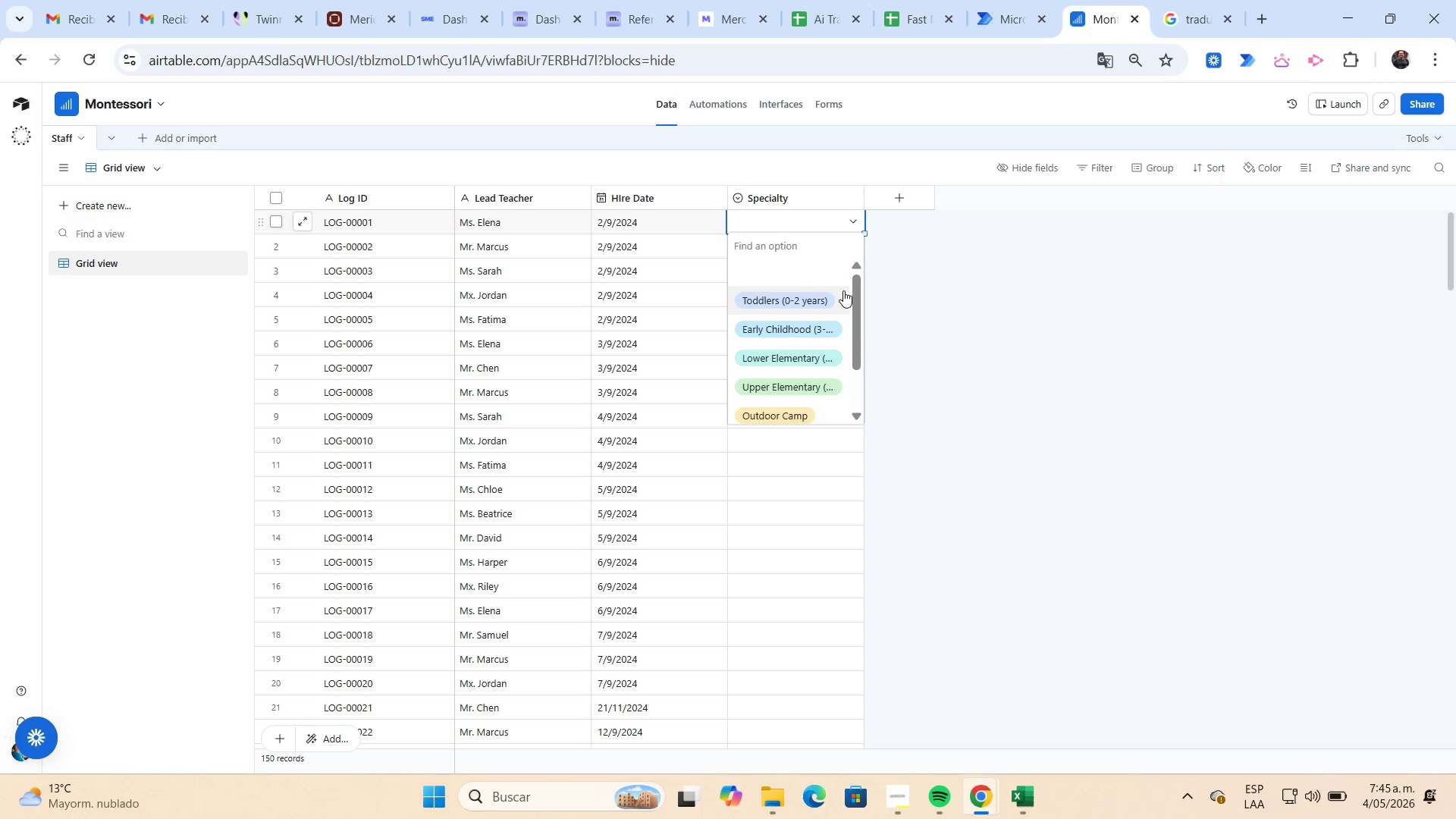 
left_click([843, 292])
 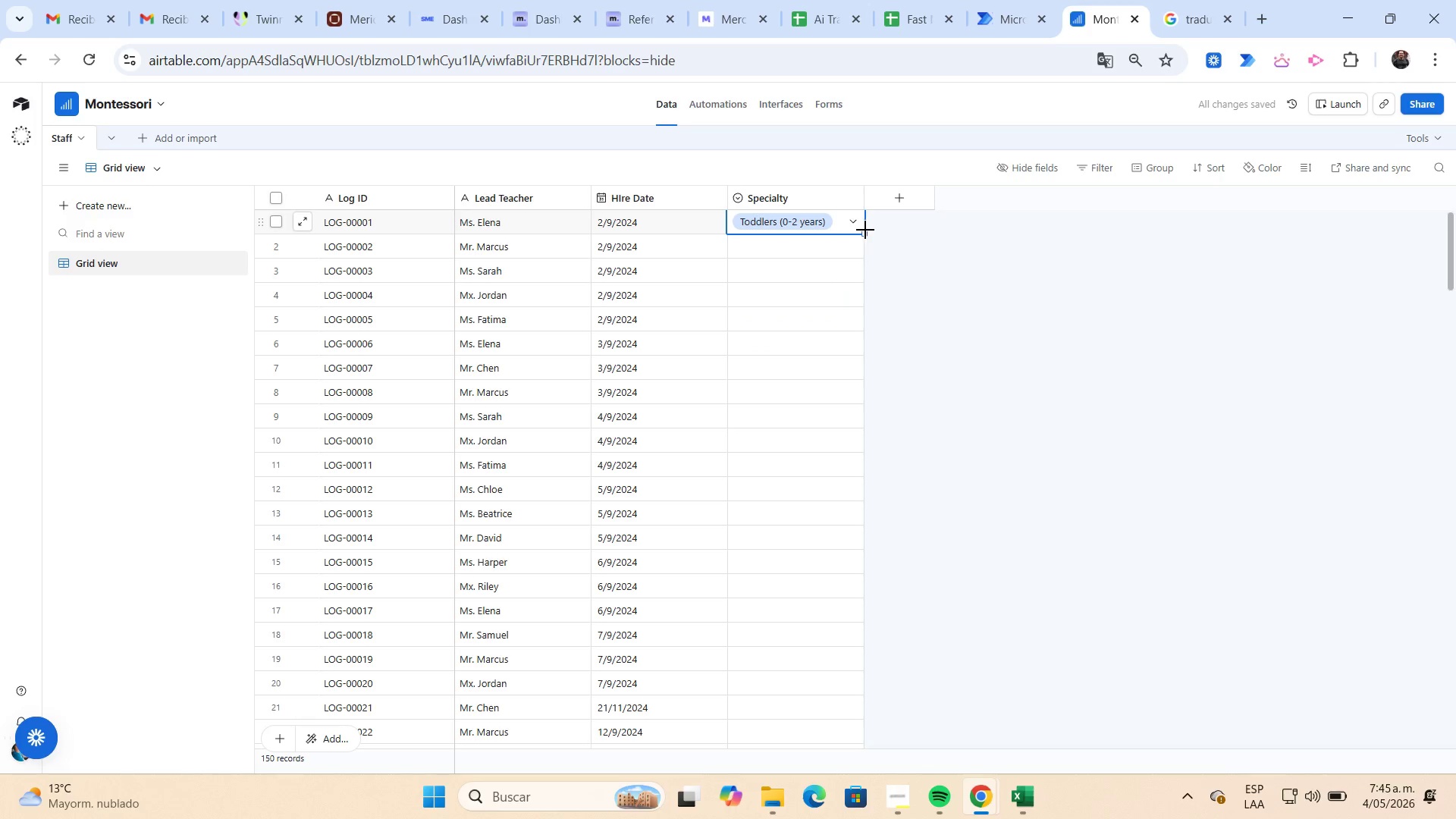 
left_click_drag(start_coordinate=[865, 230], to_coordinate=[846, 724])
 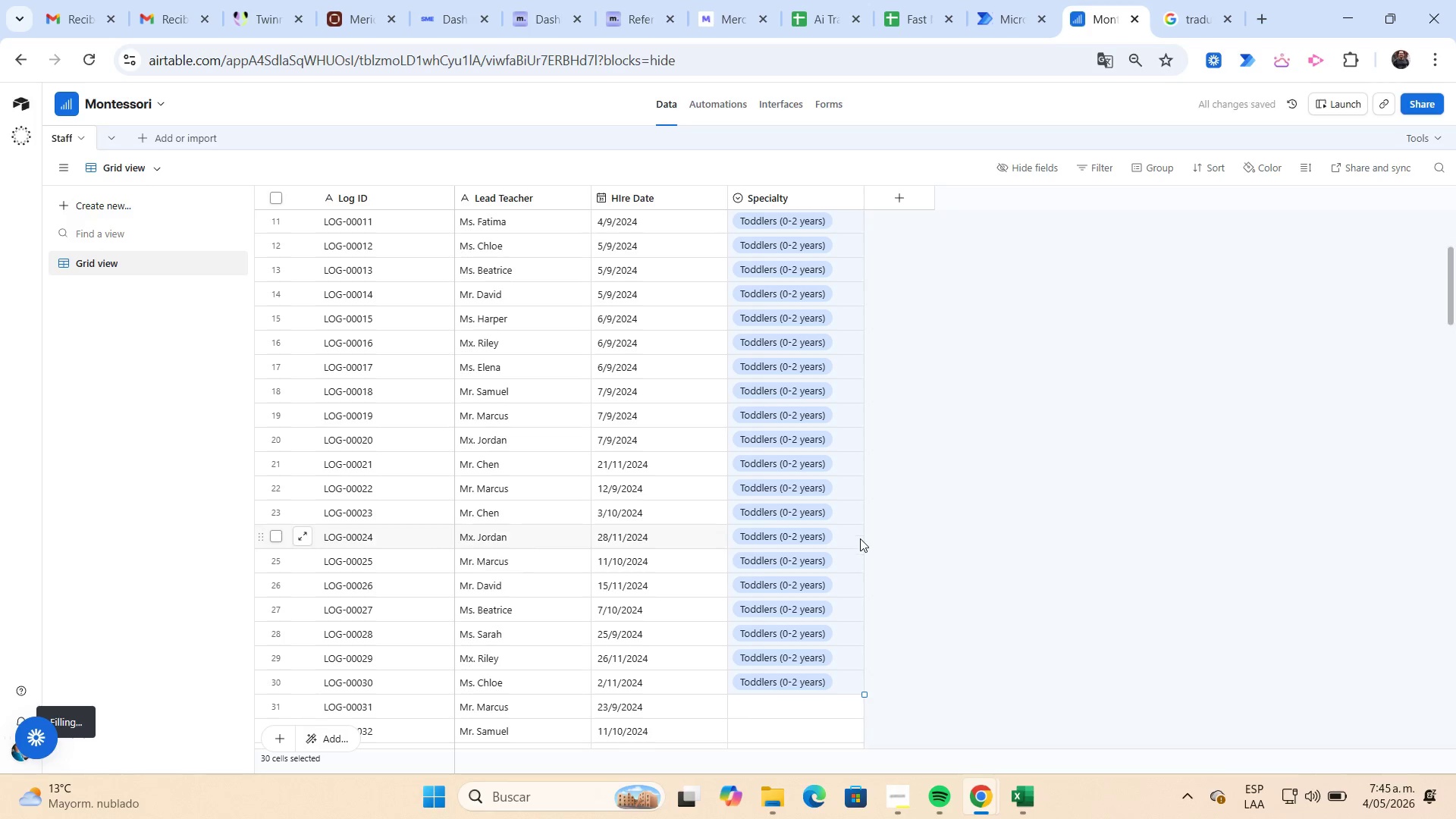 
scroll: coordinate [860, 532], scroll_direction: down, amount: 3.0
 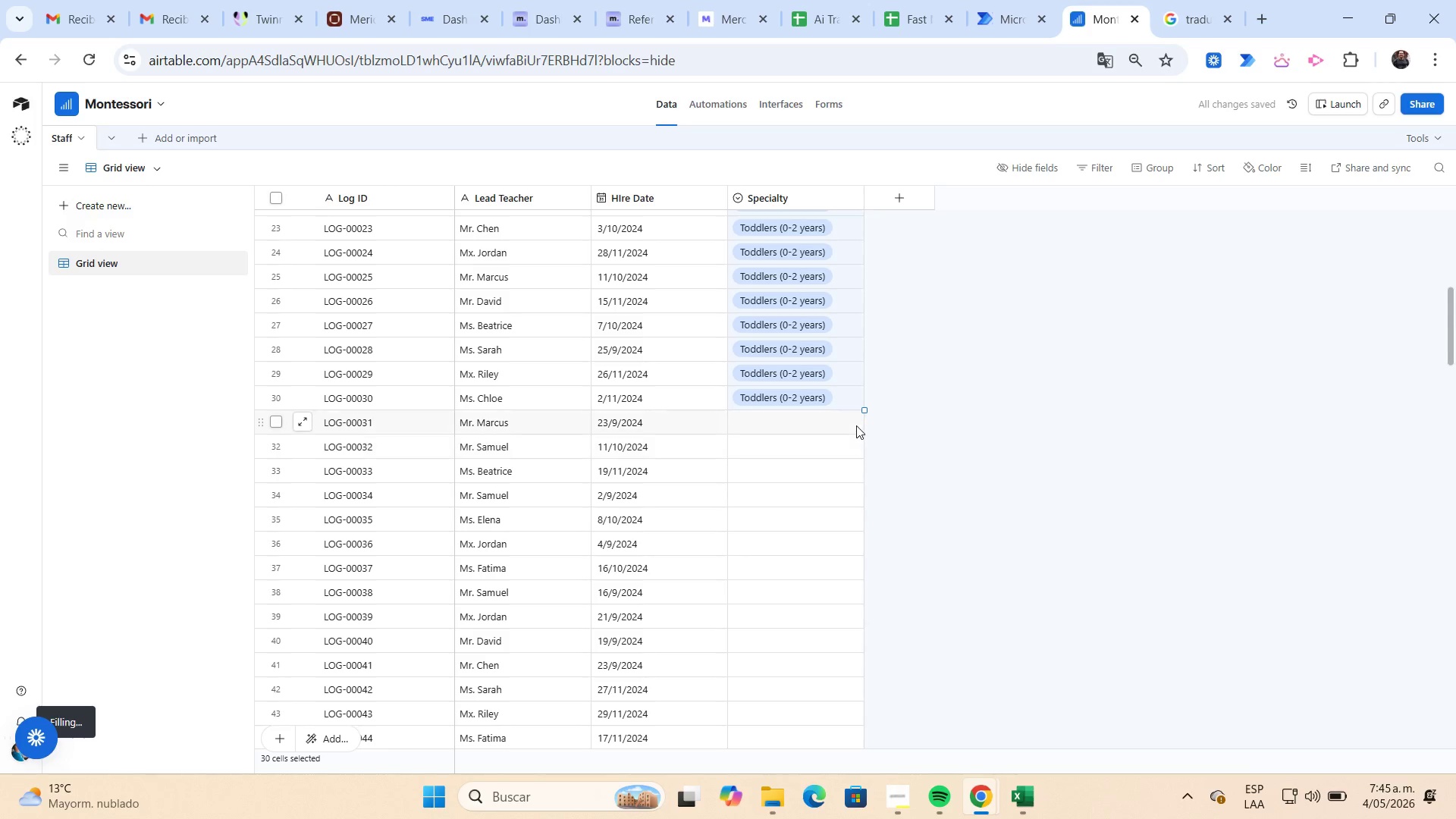 
left_click([856, 425])
 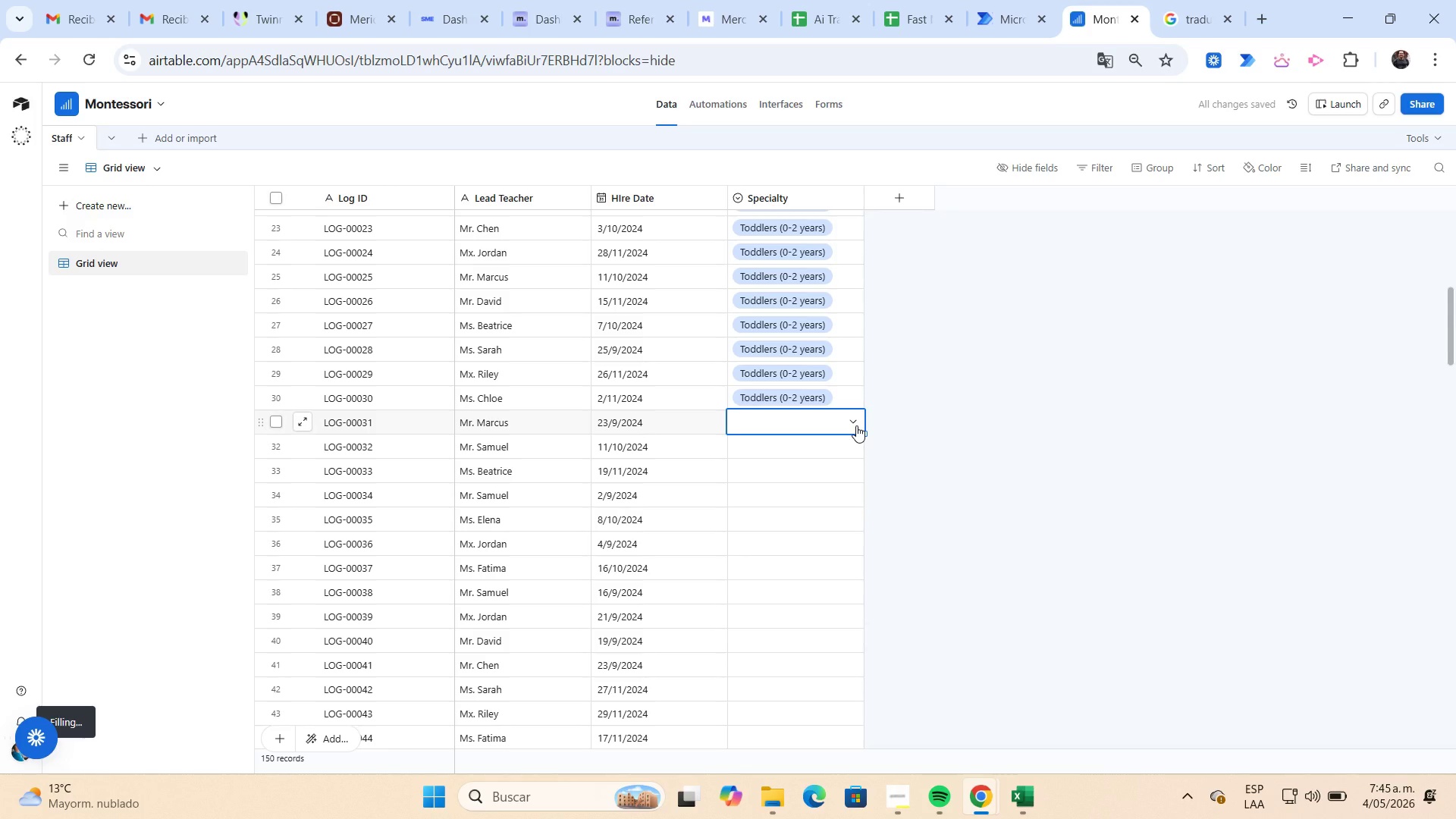 
left_click([856, 425])
 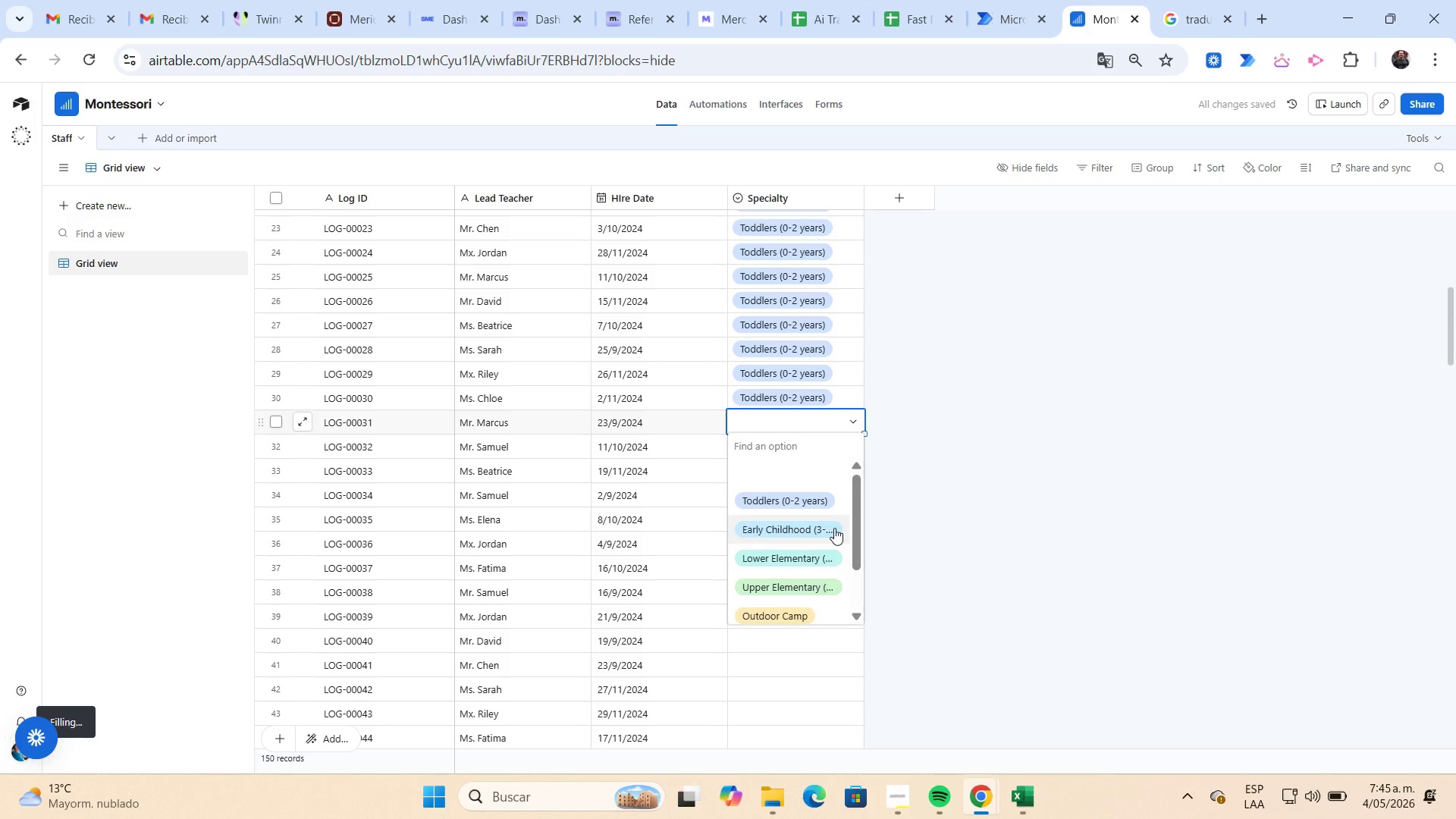 
left_click([834, 528])
 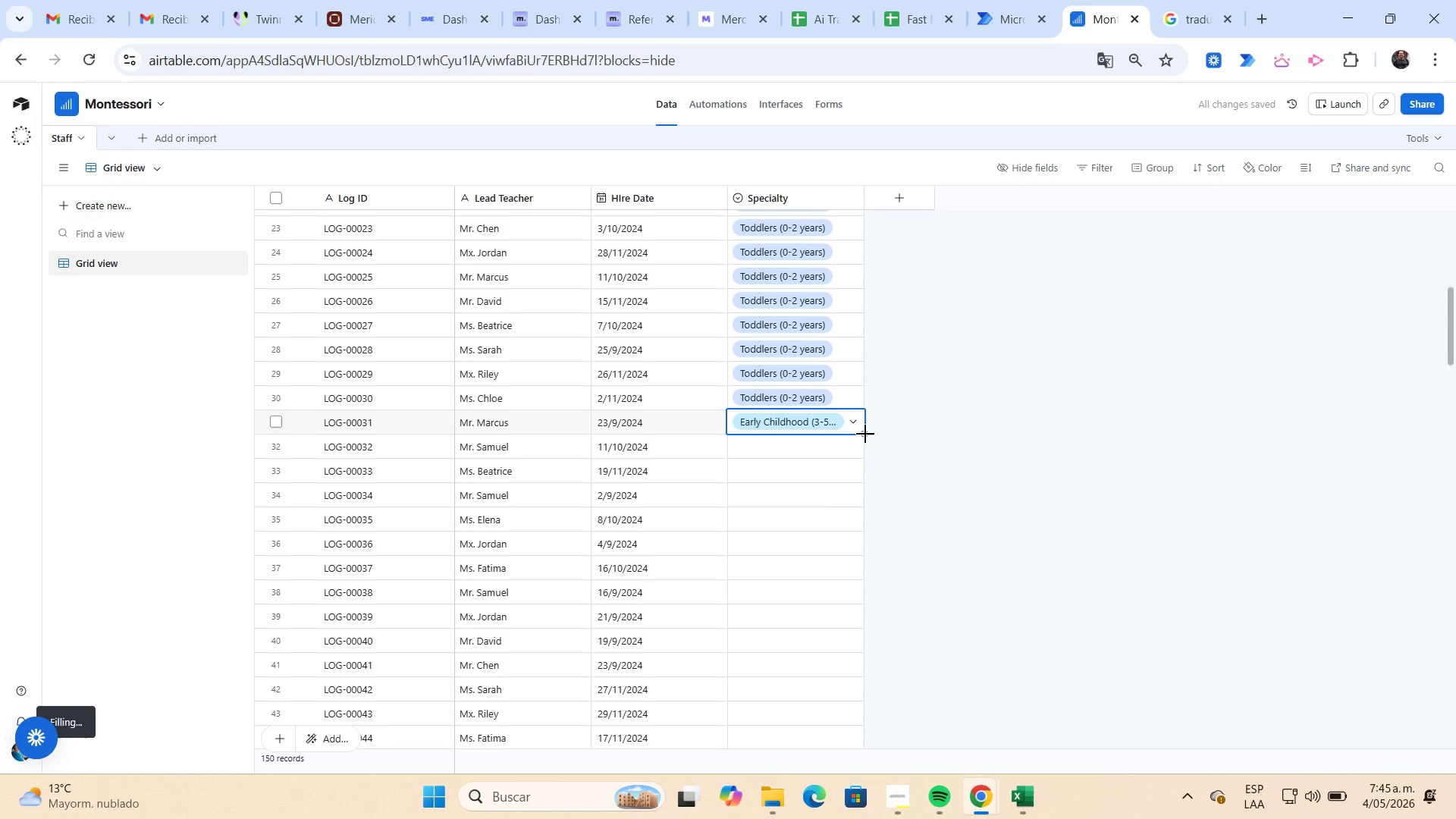 
left_click_drag(start_coordinate=[866, 434], to_coordinate=[864, 726])
 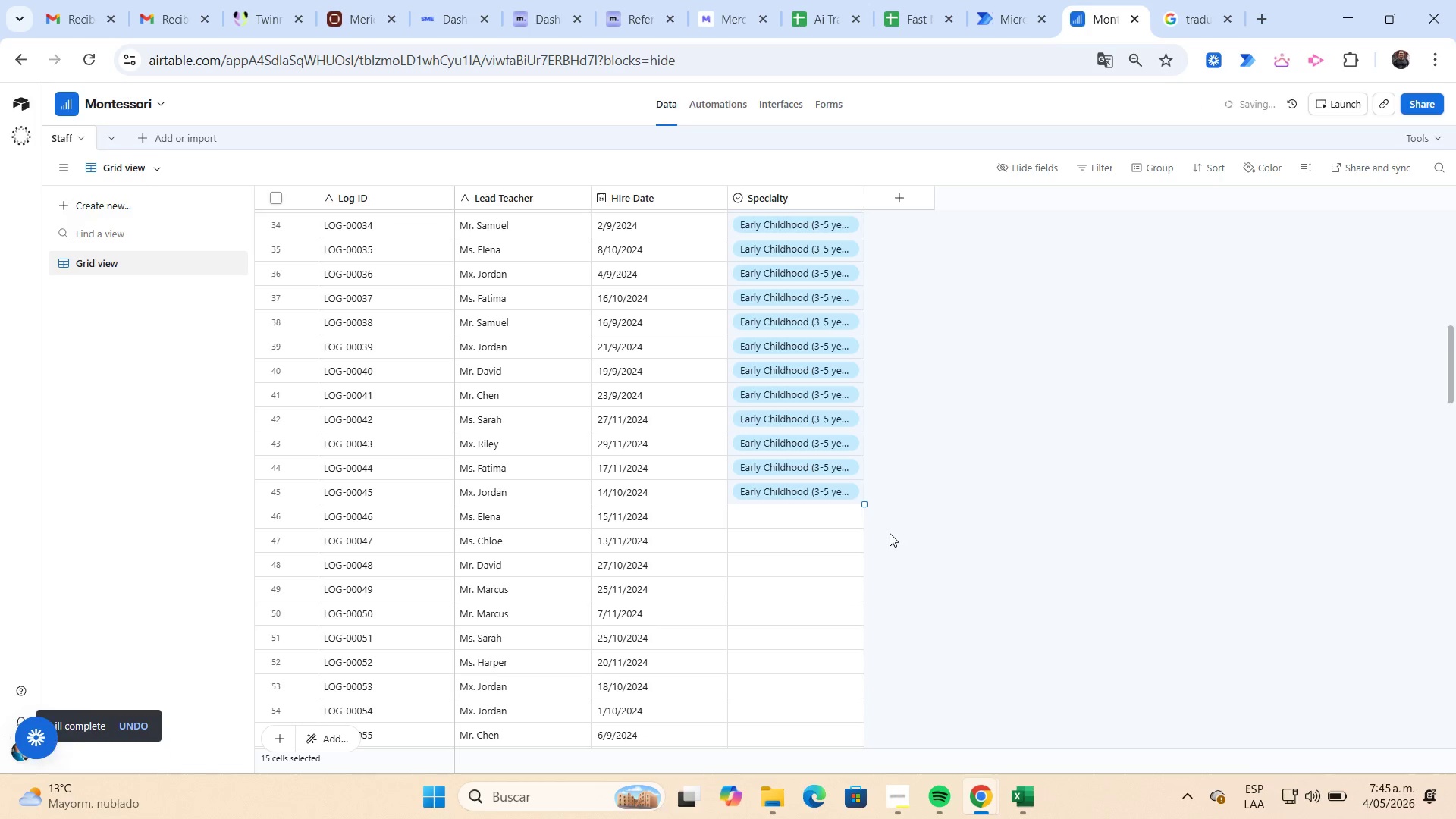 
scroll: coordinate [880, 518], scroll_direction: down, amount: 2.0
 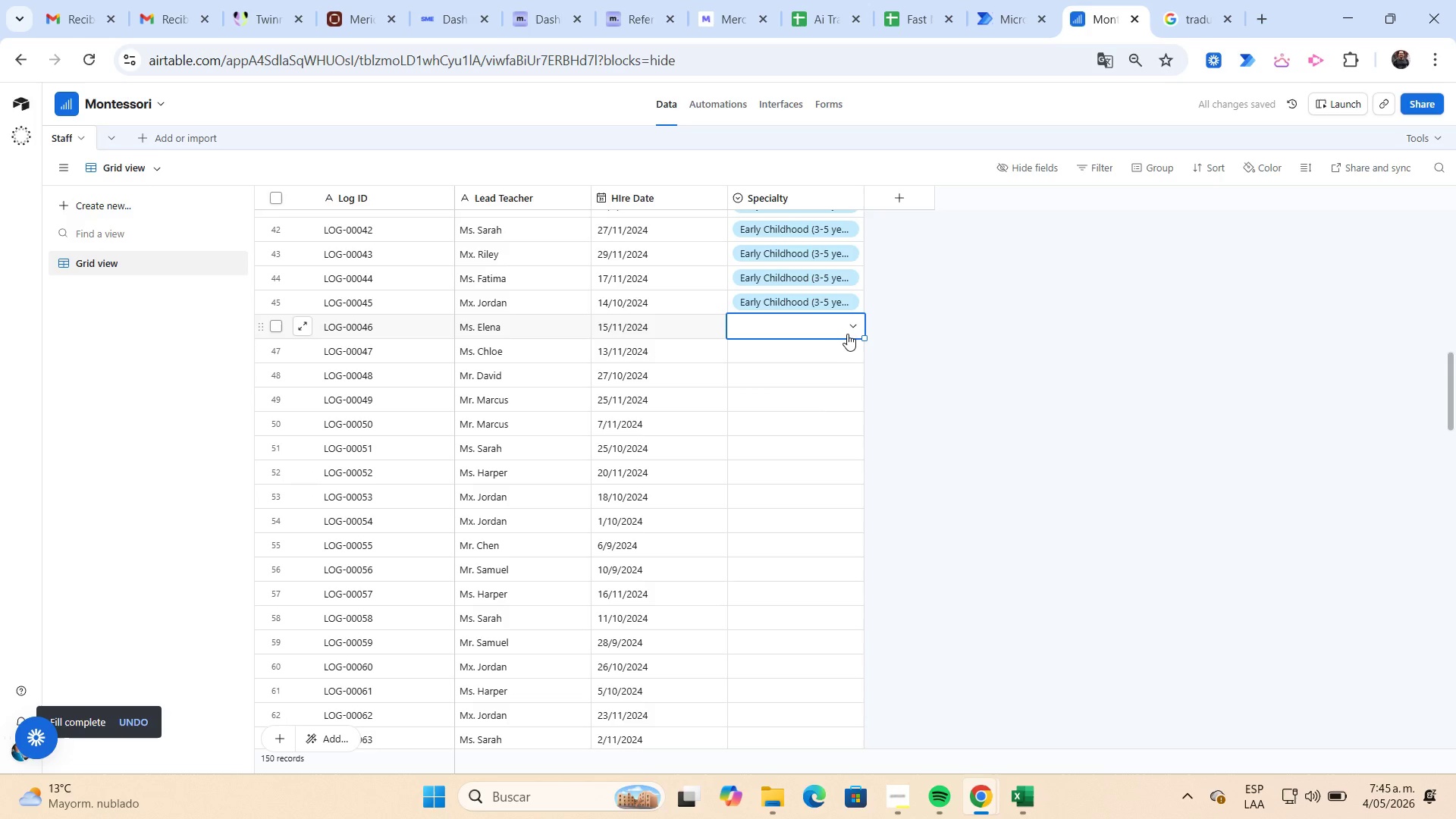 
left_click([854, 328])
 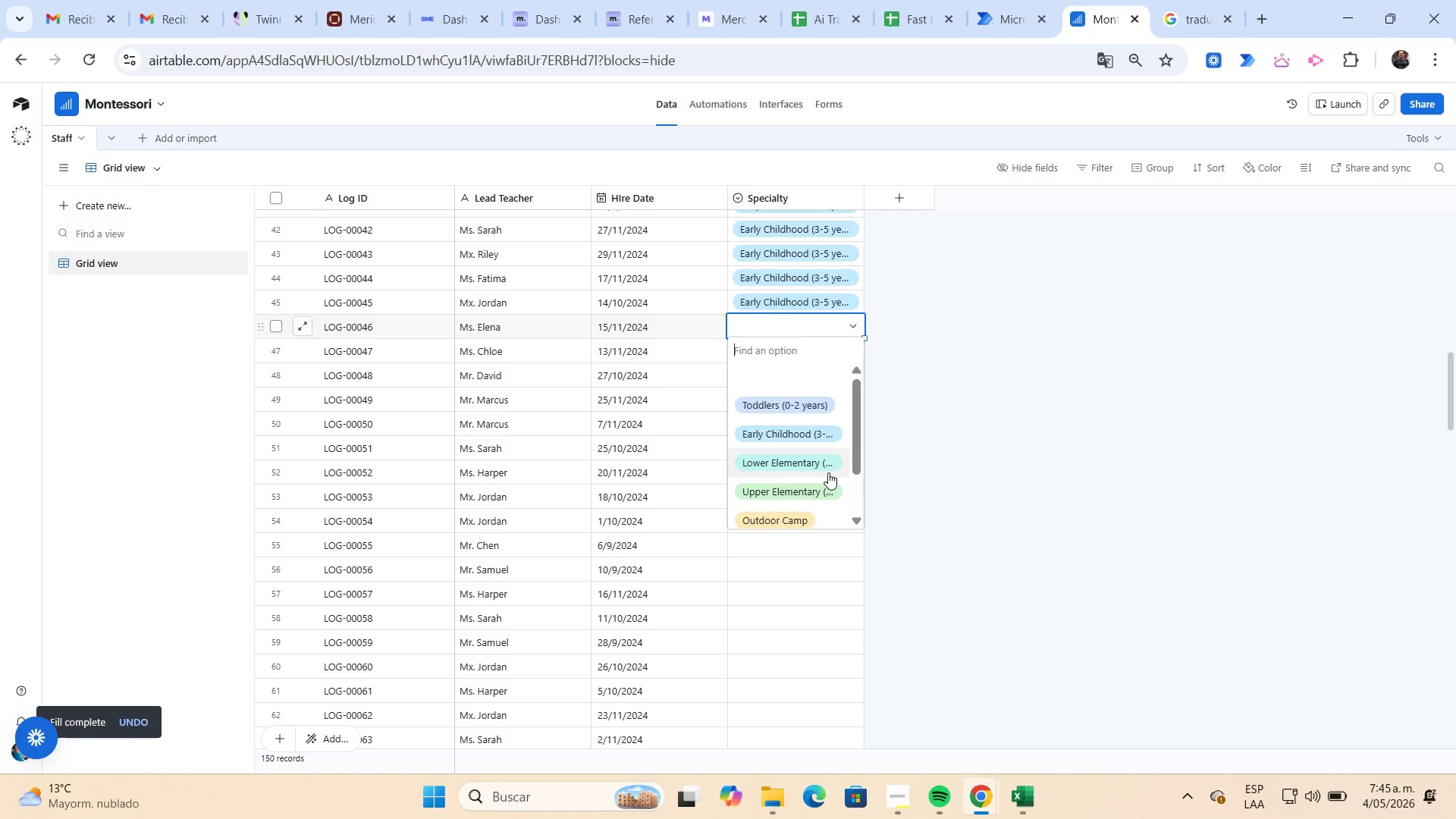 
left_click([828, 472])
 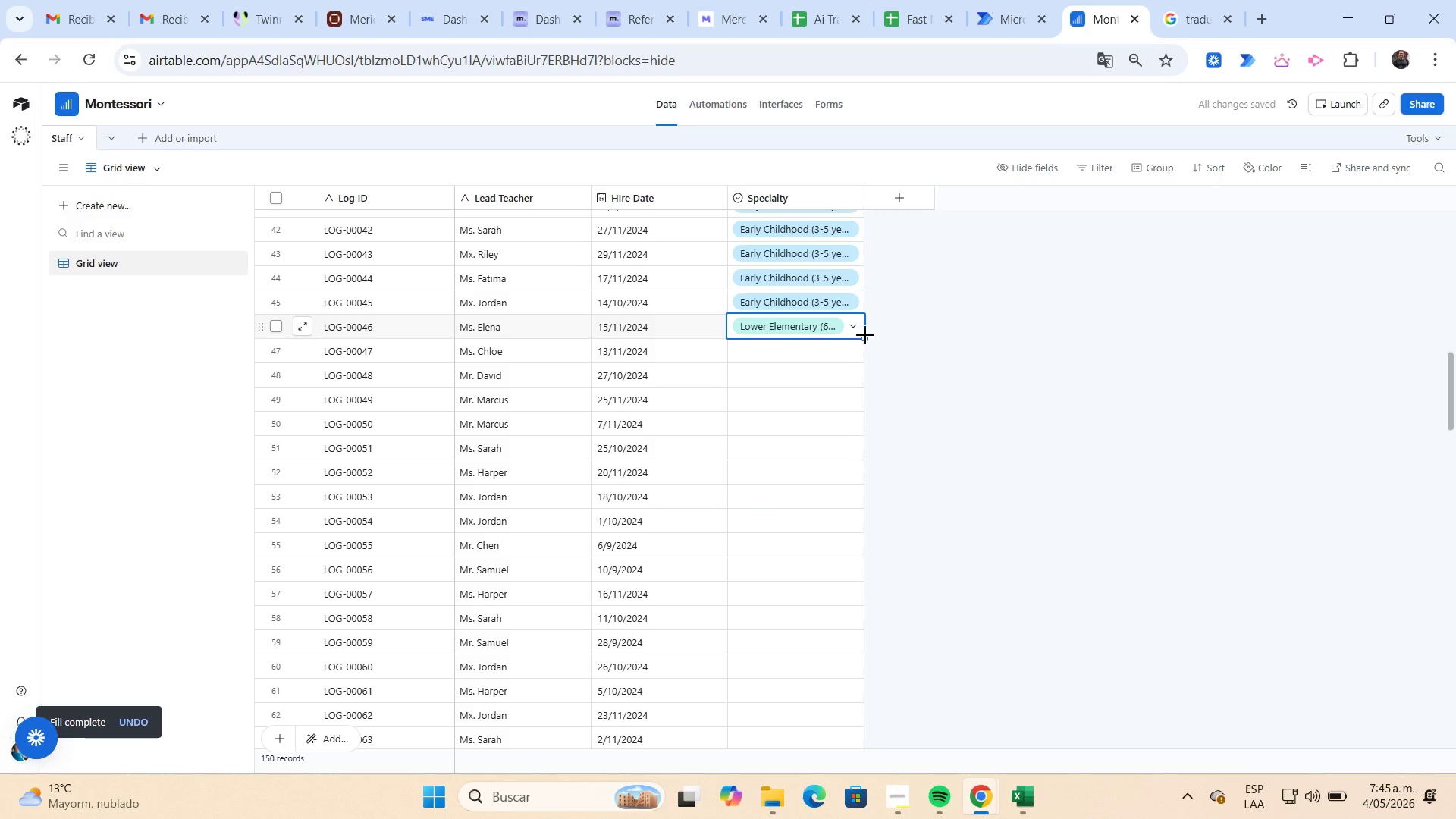 
left_click_drag(start_coordinate=[864, 337], to_coordinate=[839, 755])
 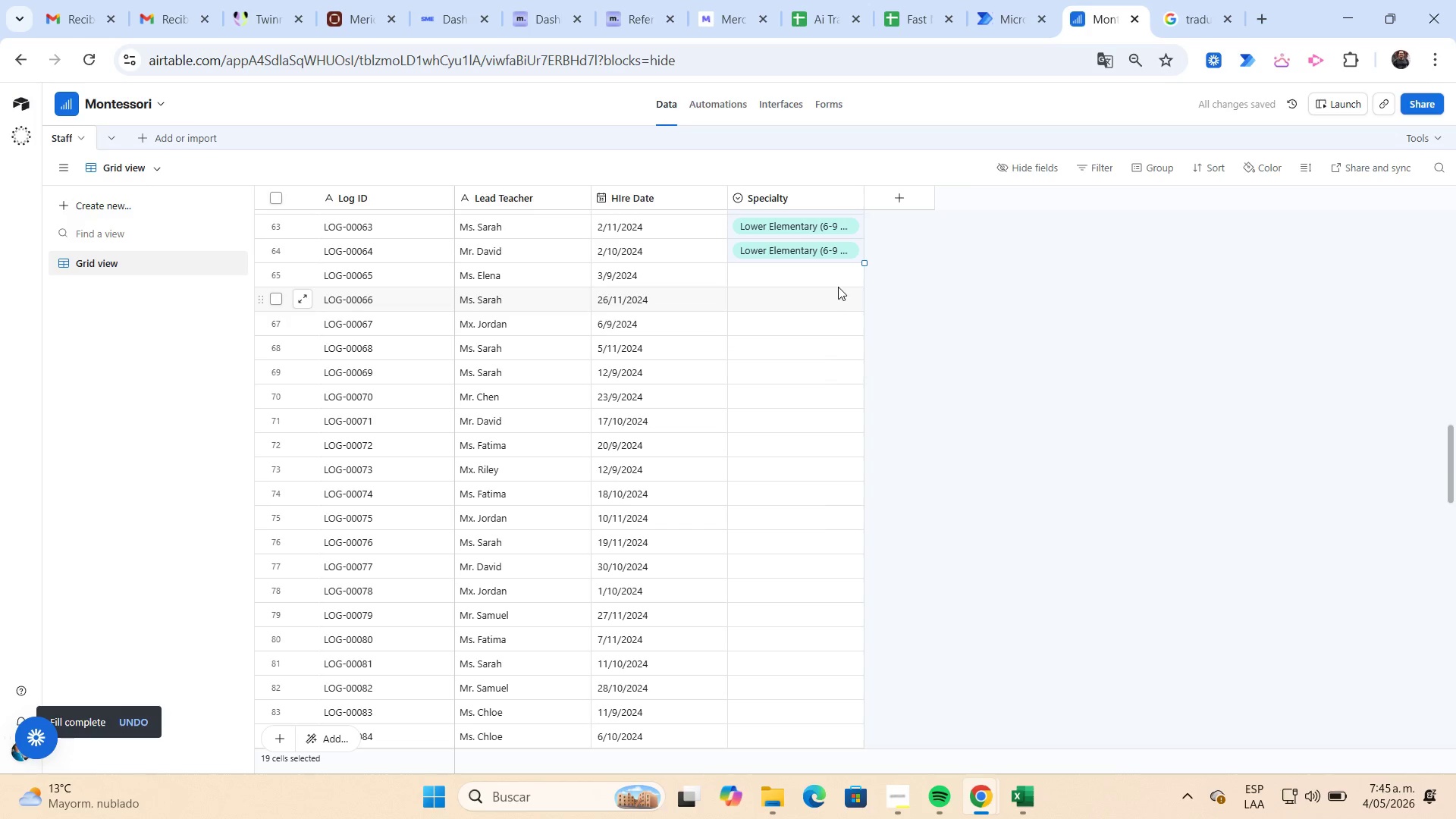 
left_click([836, 280])
 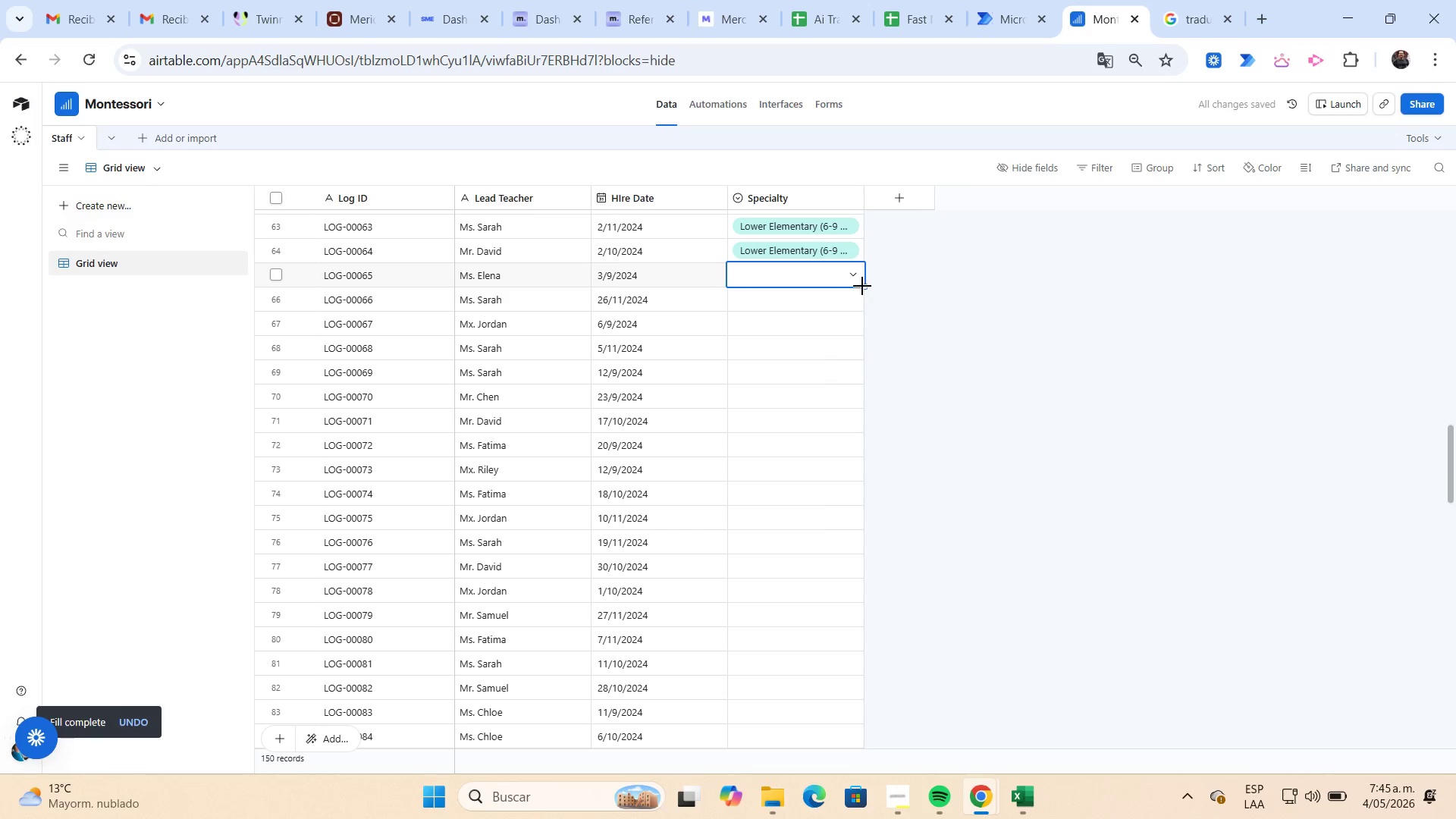 
left_click([855, 281])
 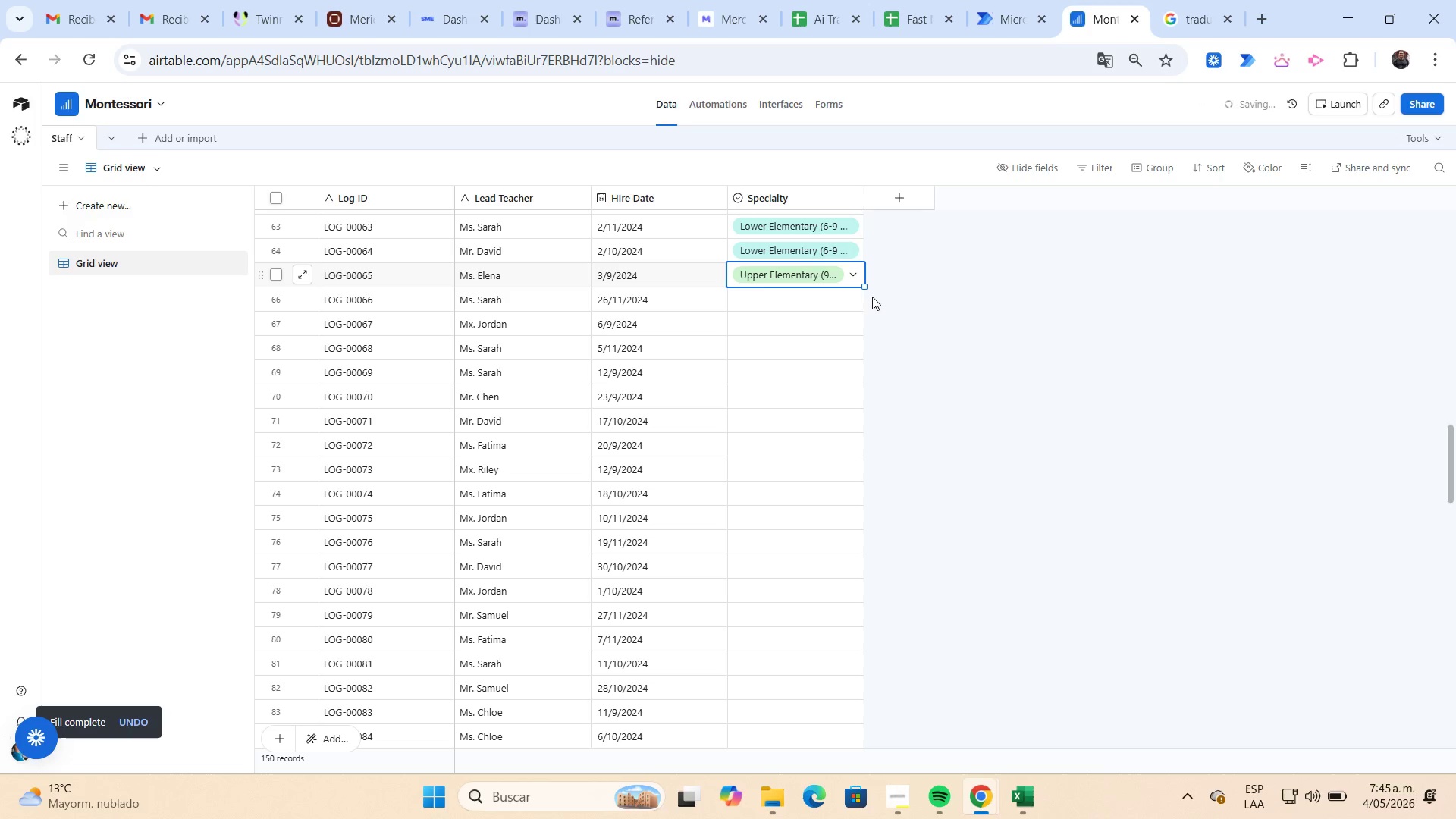 
left_click_drag(start_coordinate=[866, 288], to_coordinate=[854, 677])
 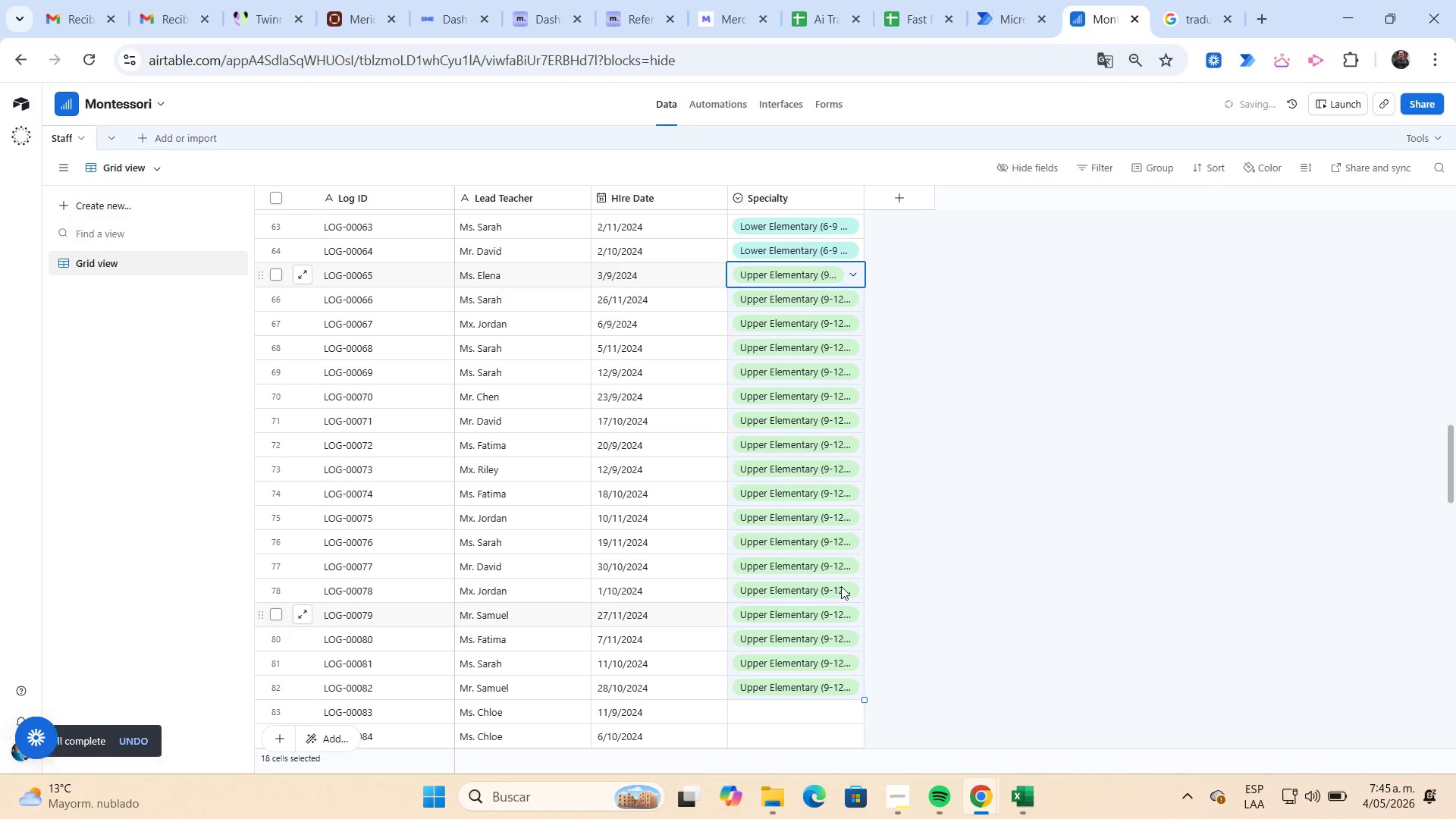 
scroll: coordinate [846, 569], scroll_direction: down, amount: 4.0
 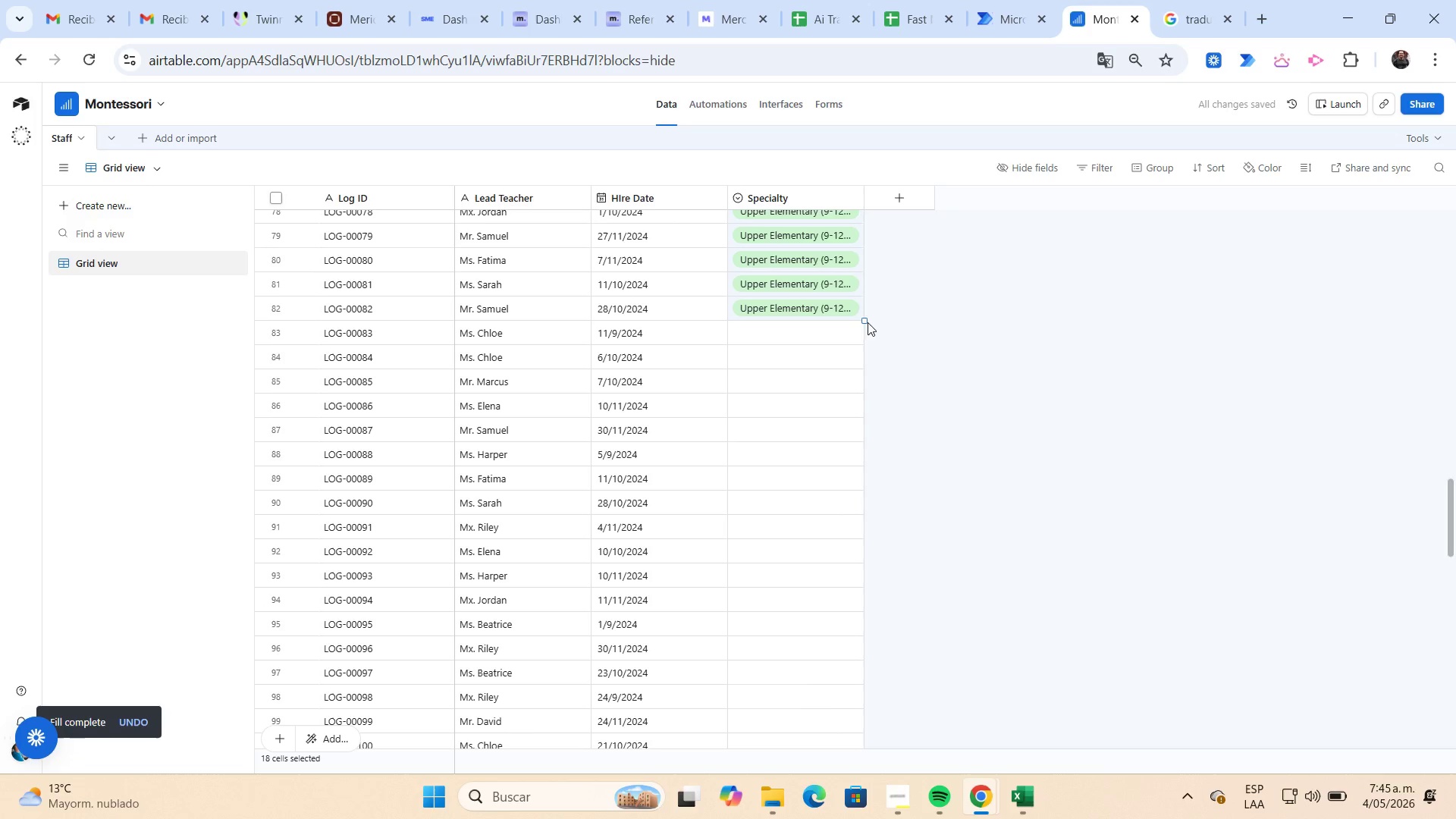 
left_click_drag(start_coordinate=[866, 322], to_coordinate=[872, 818])
 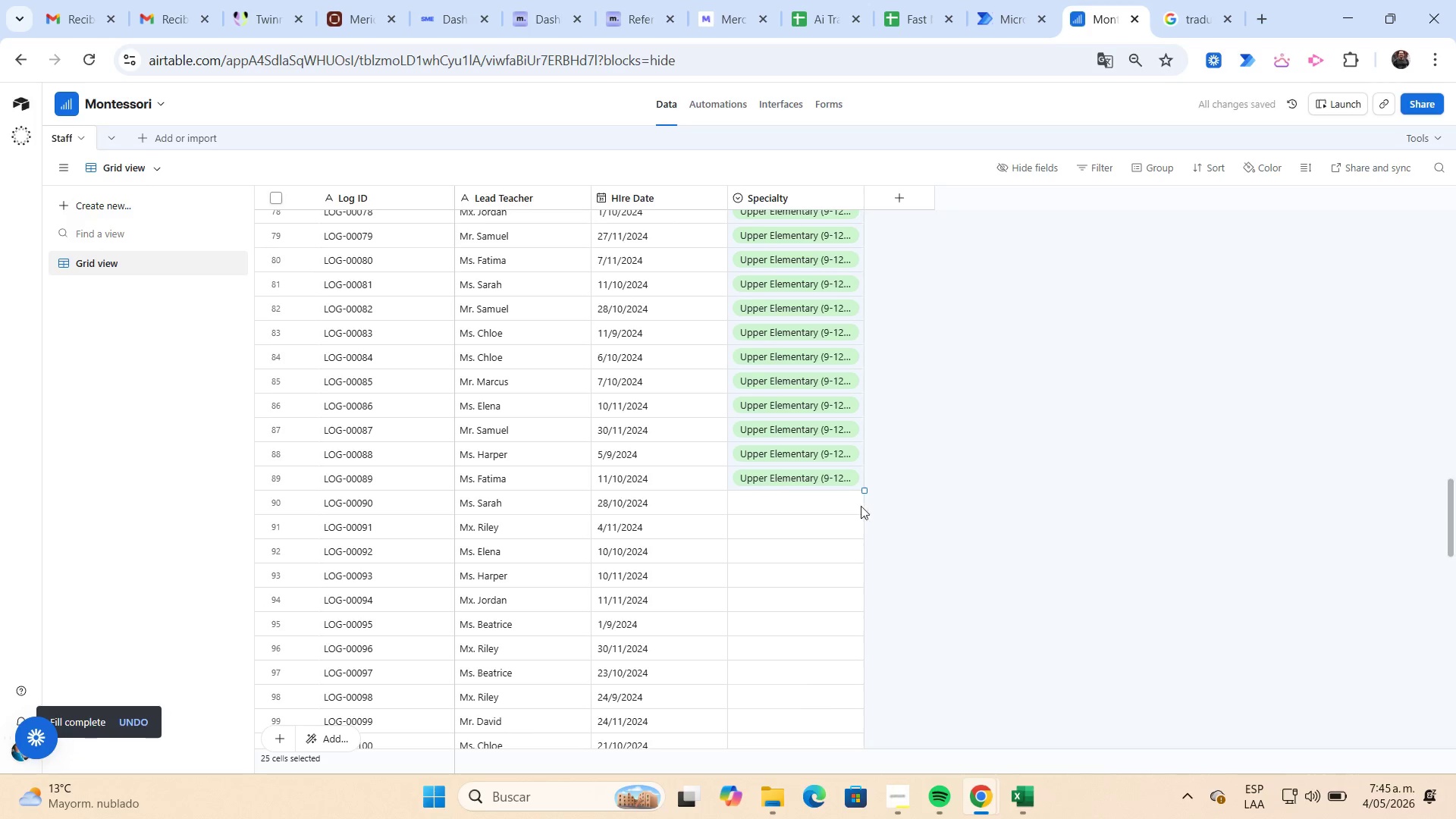 
left_click([834, 504])
 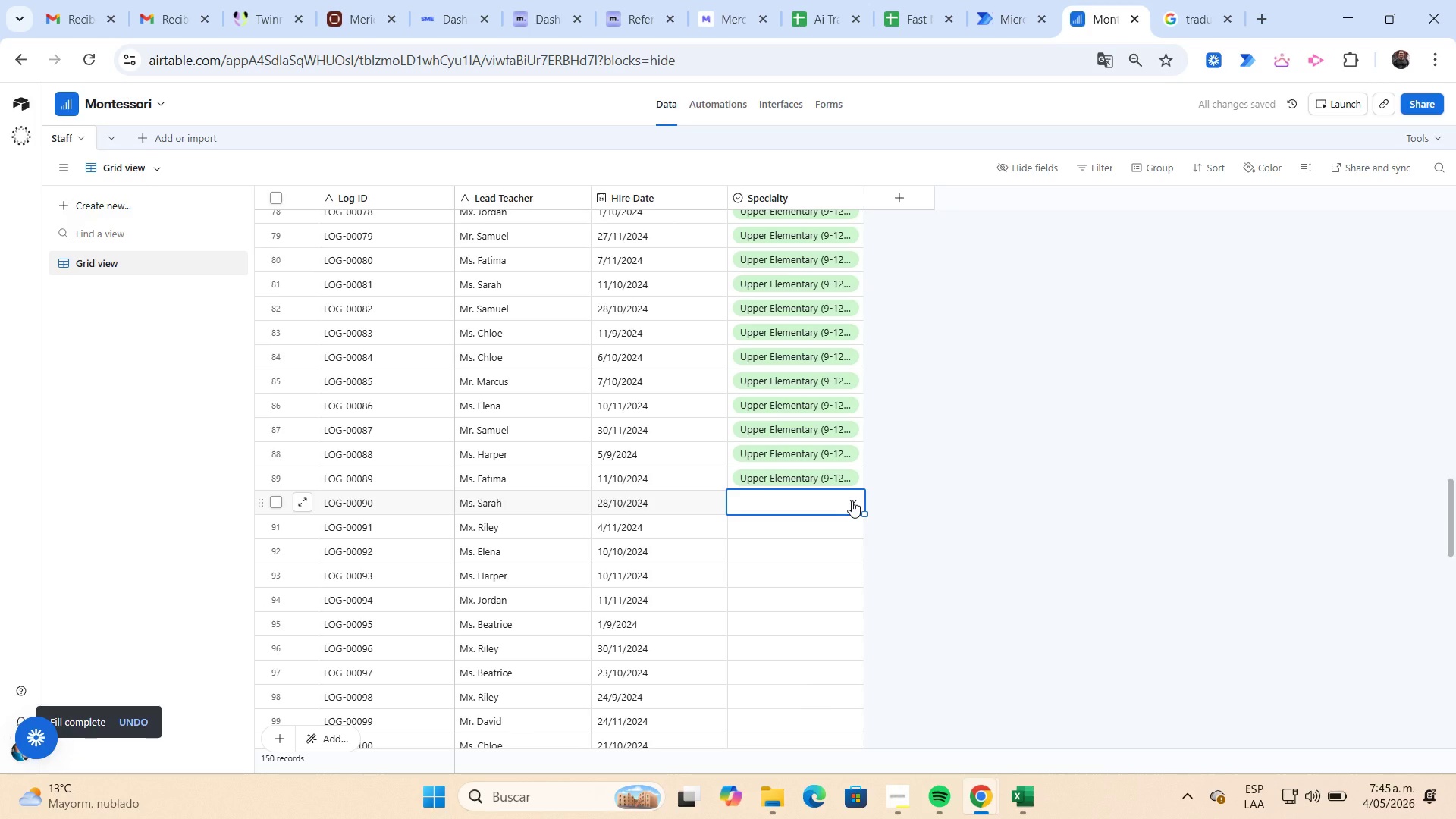 
left_click([852, 500])
 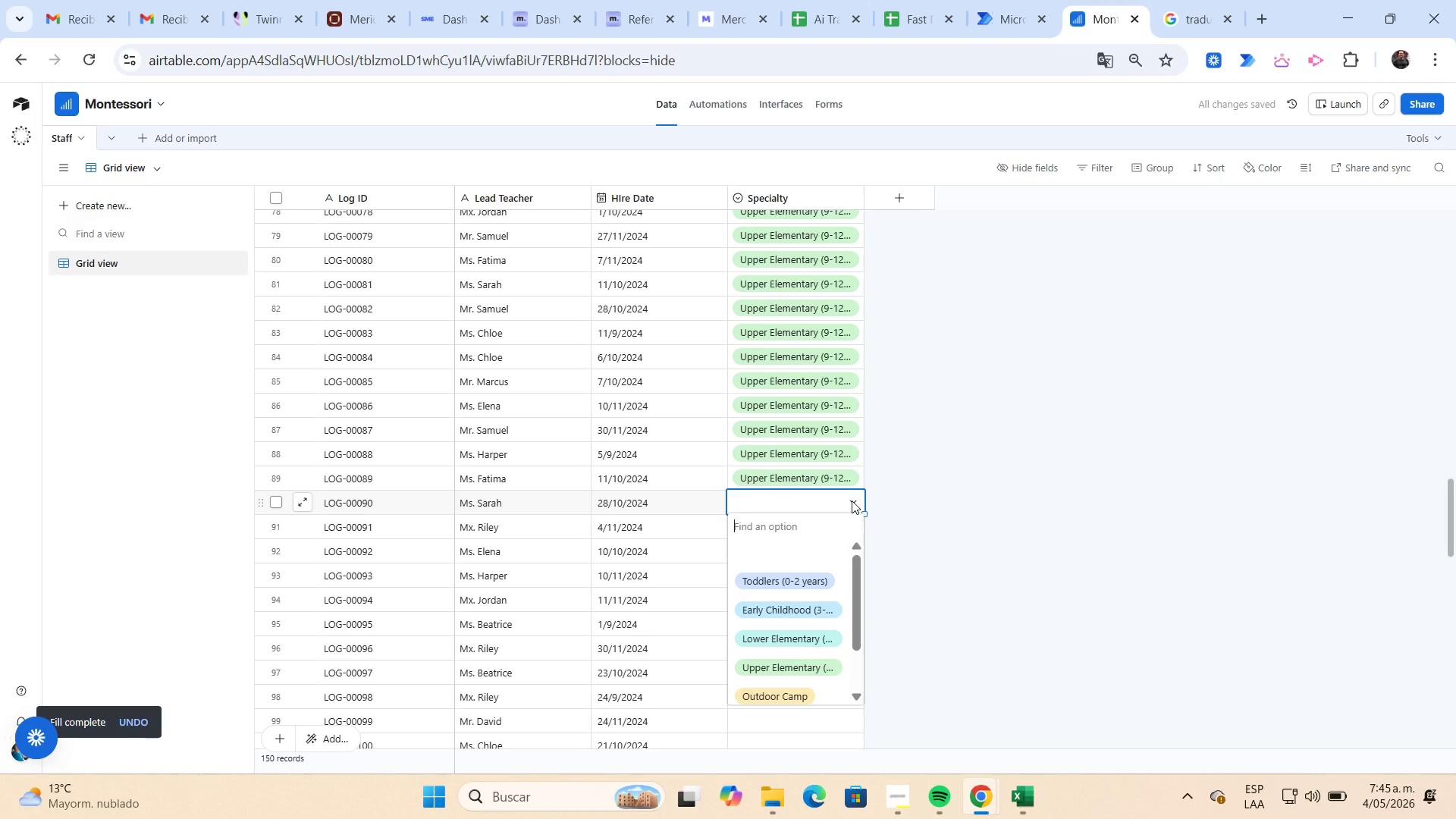 
scroll: coordinate [852, 540], scroll_direction: down, amount: 4.0
 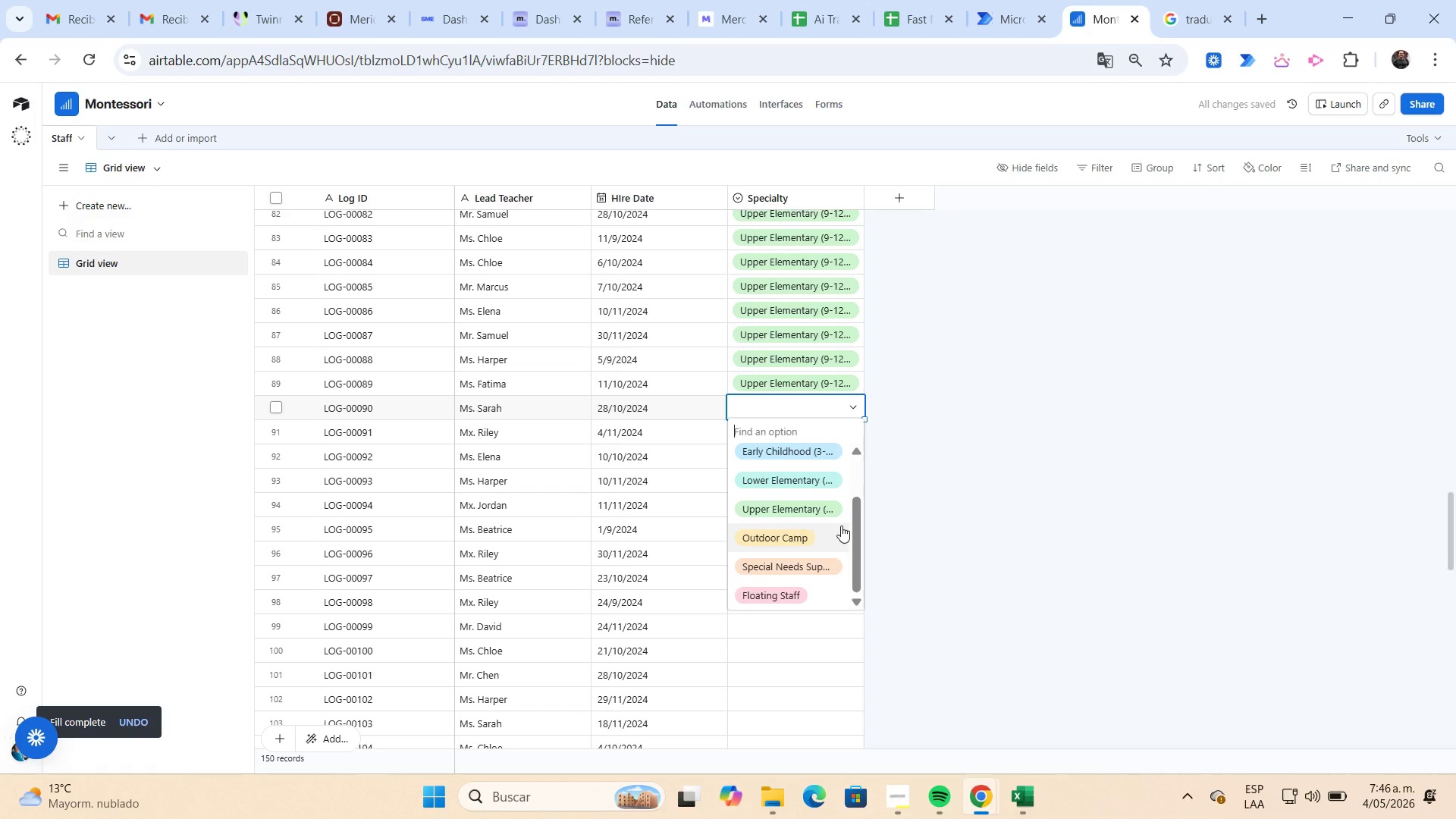 
left_click([841, 526])
 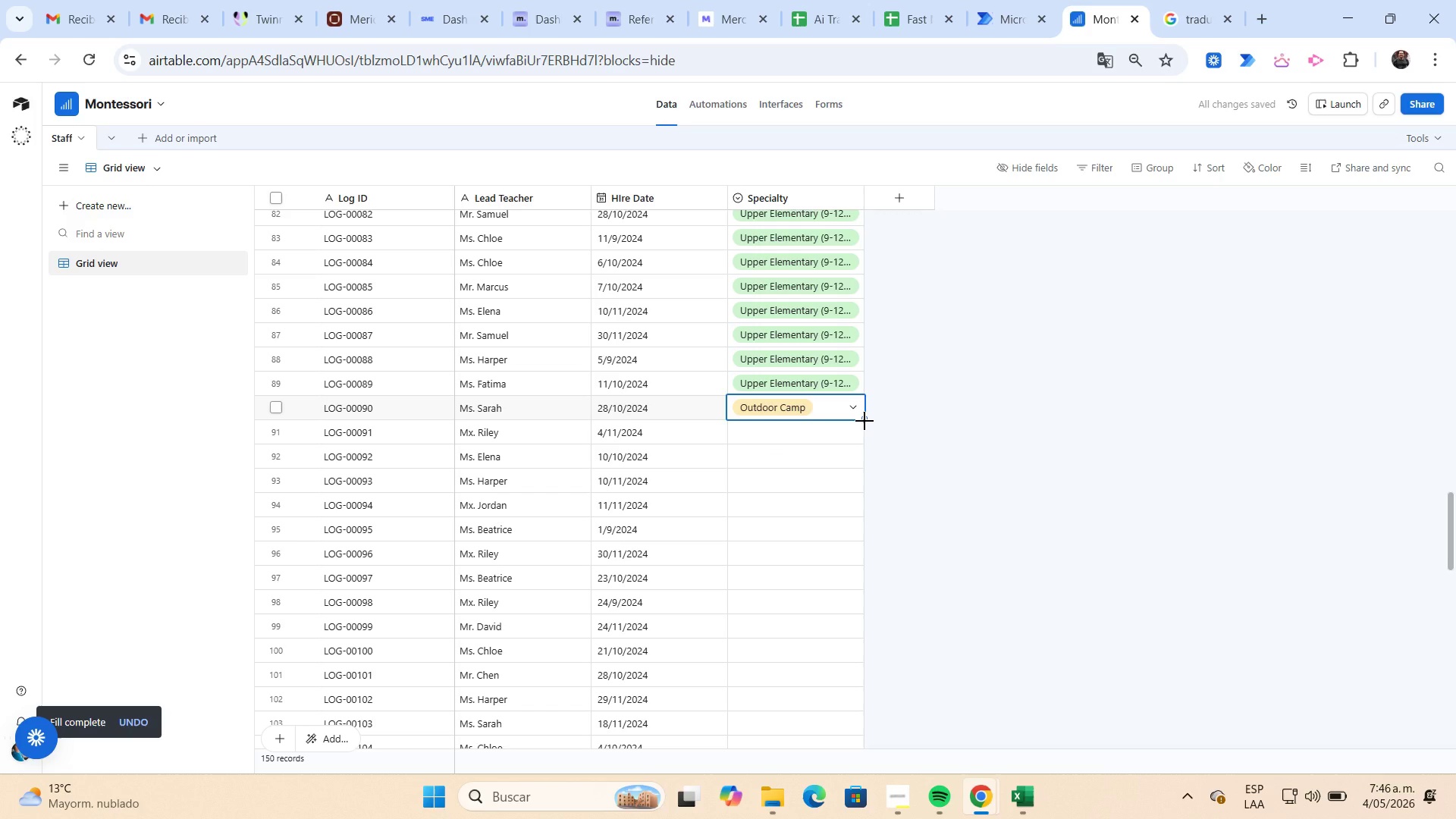 
left_click_drag(start_coordinate=[864, 421], to_coordinate=[859, 730])
 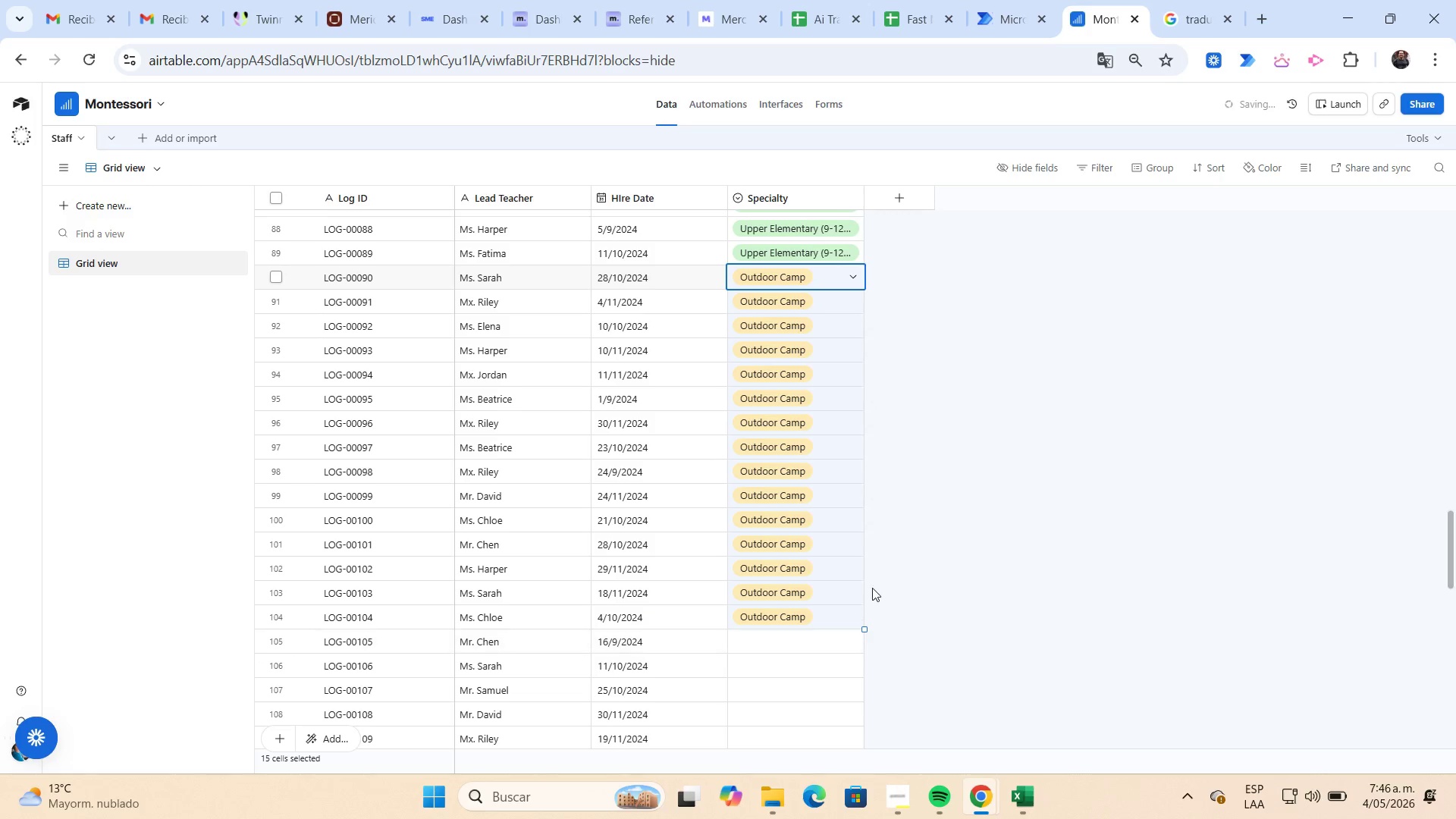 
scroll: coordinate [886, 530], scroll_direction: down, amount: 3.0
 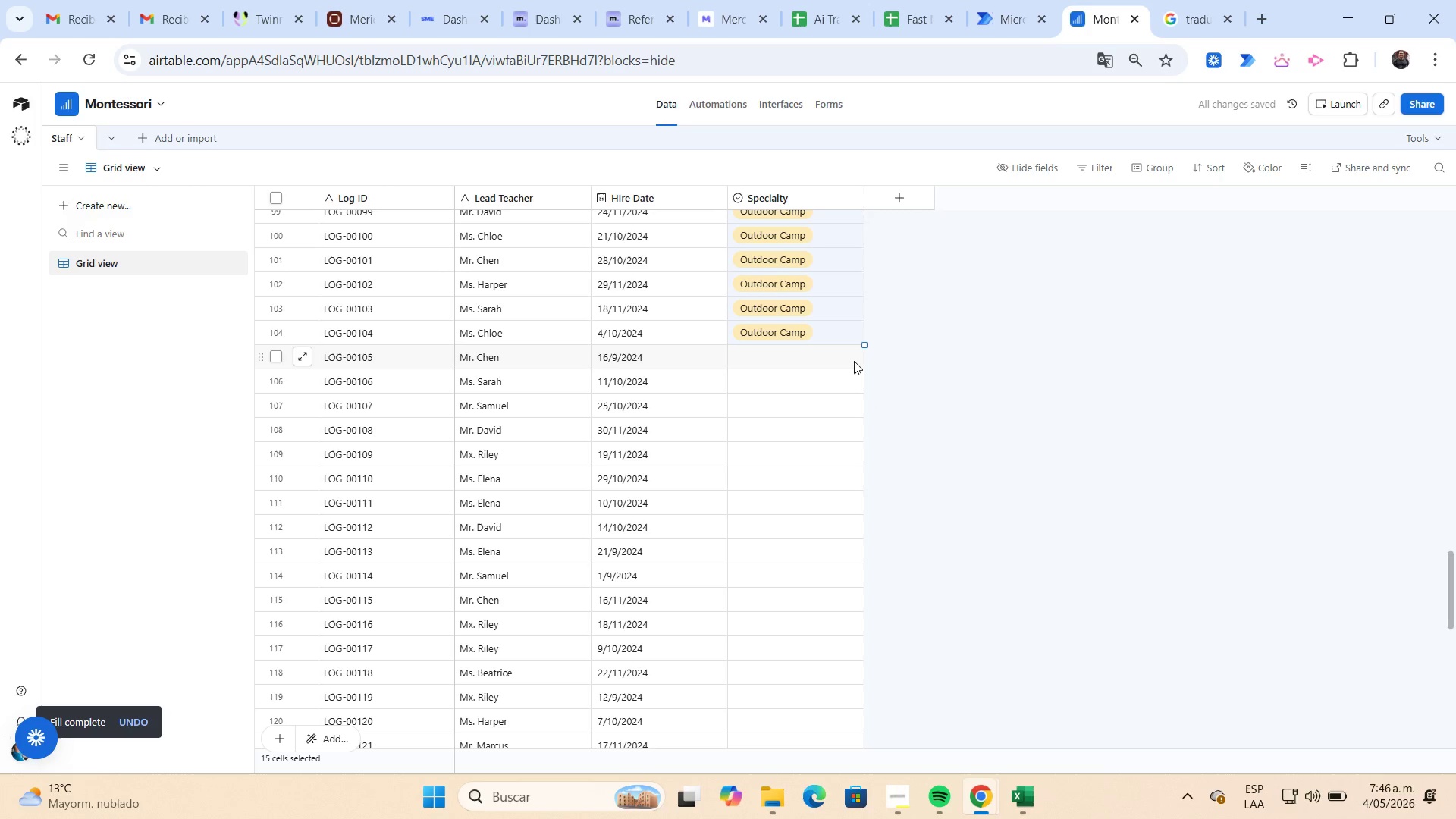 
left_click([852, 361])
 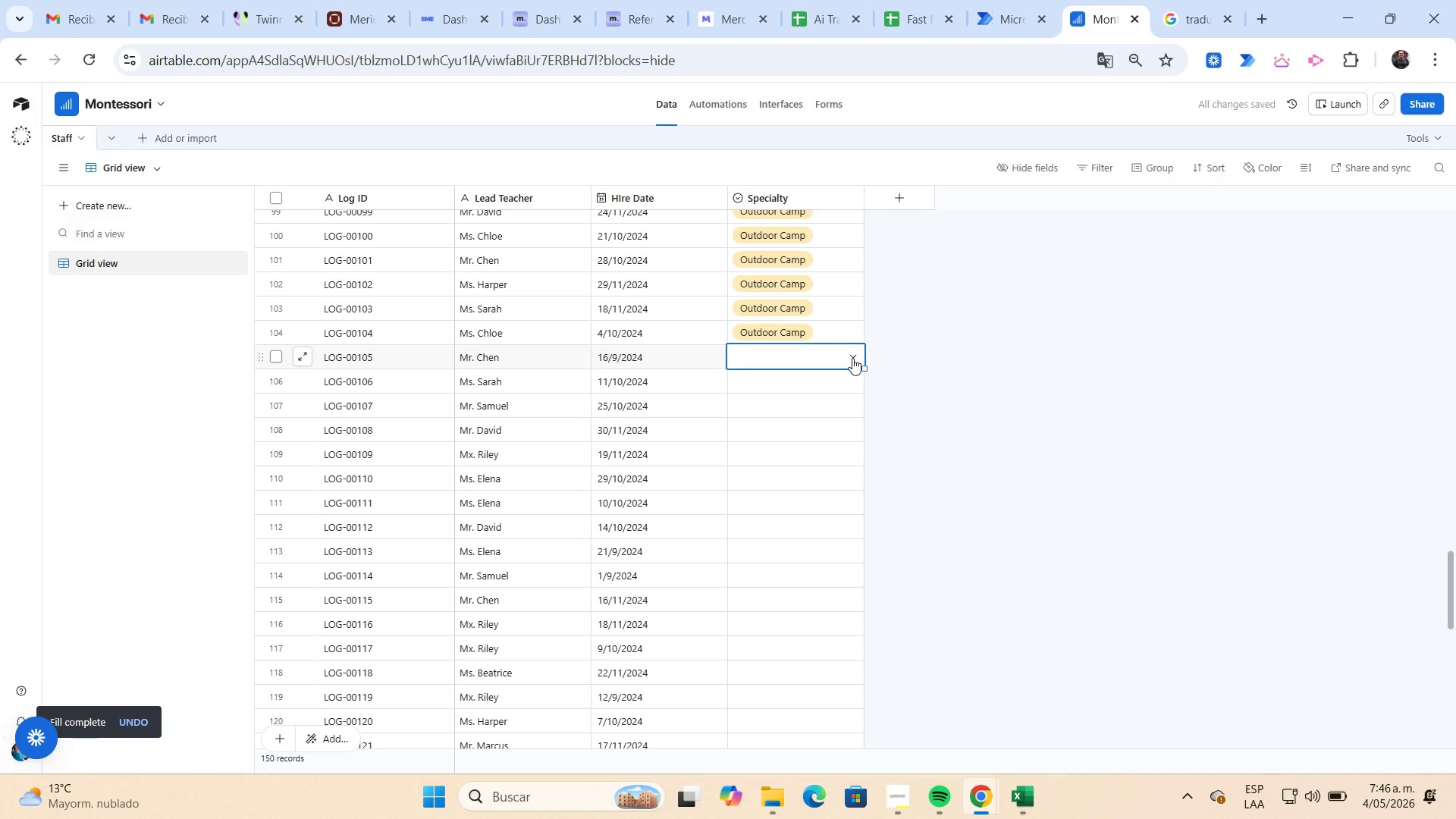 
left_click([852, 358])
 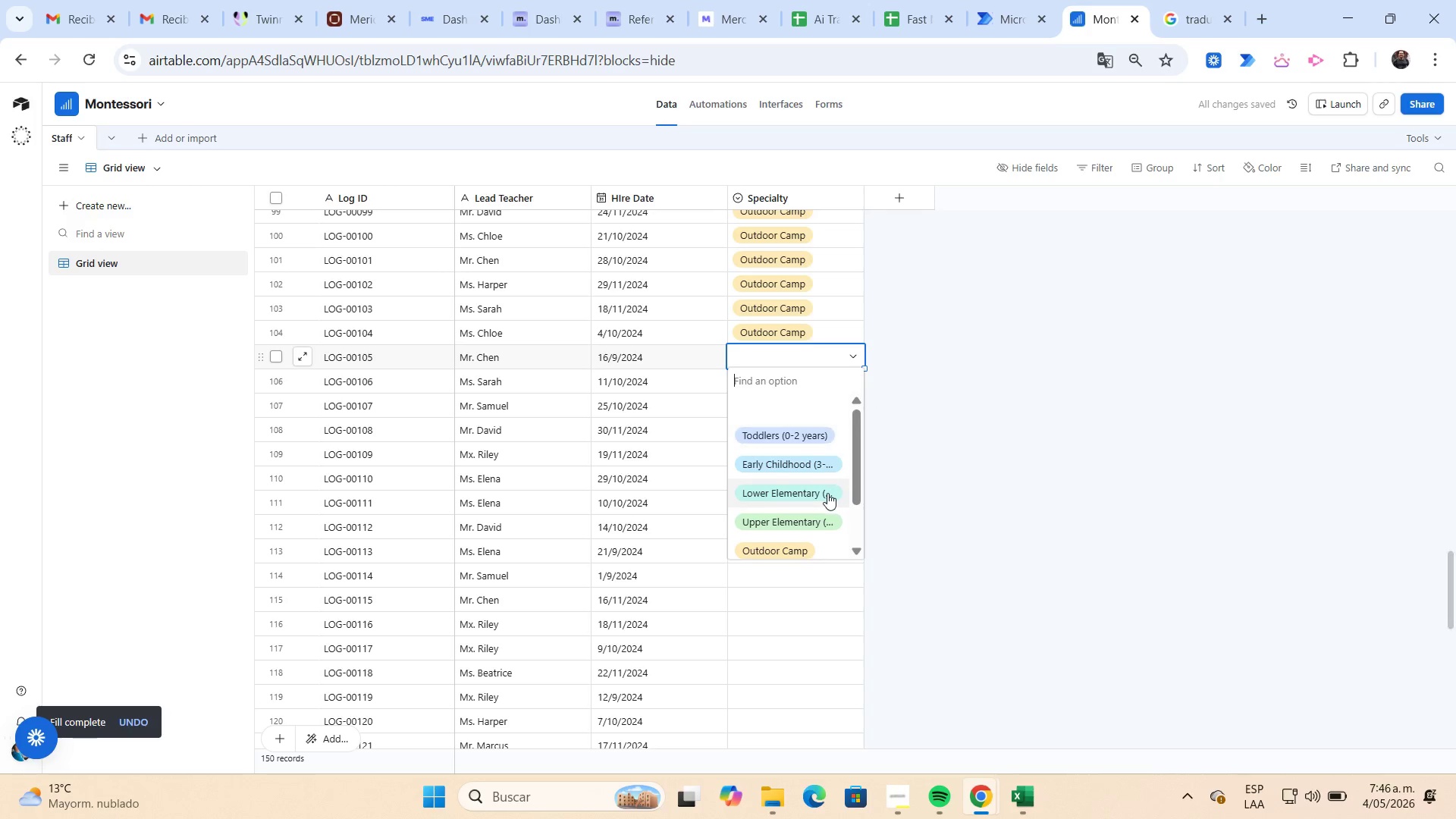 
scroll: coordinate [827, 493], scroll_direction: down, amount: 3.0
 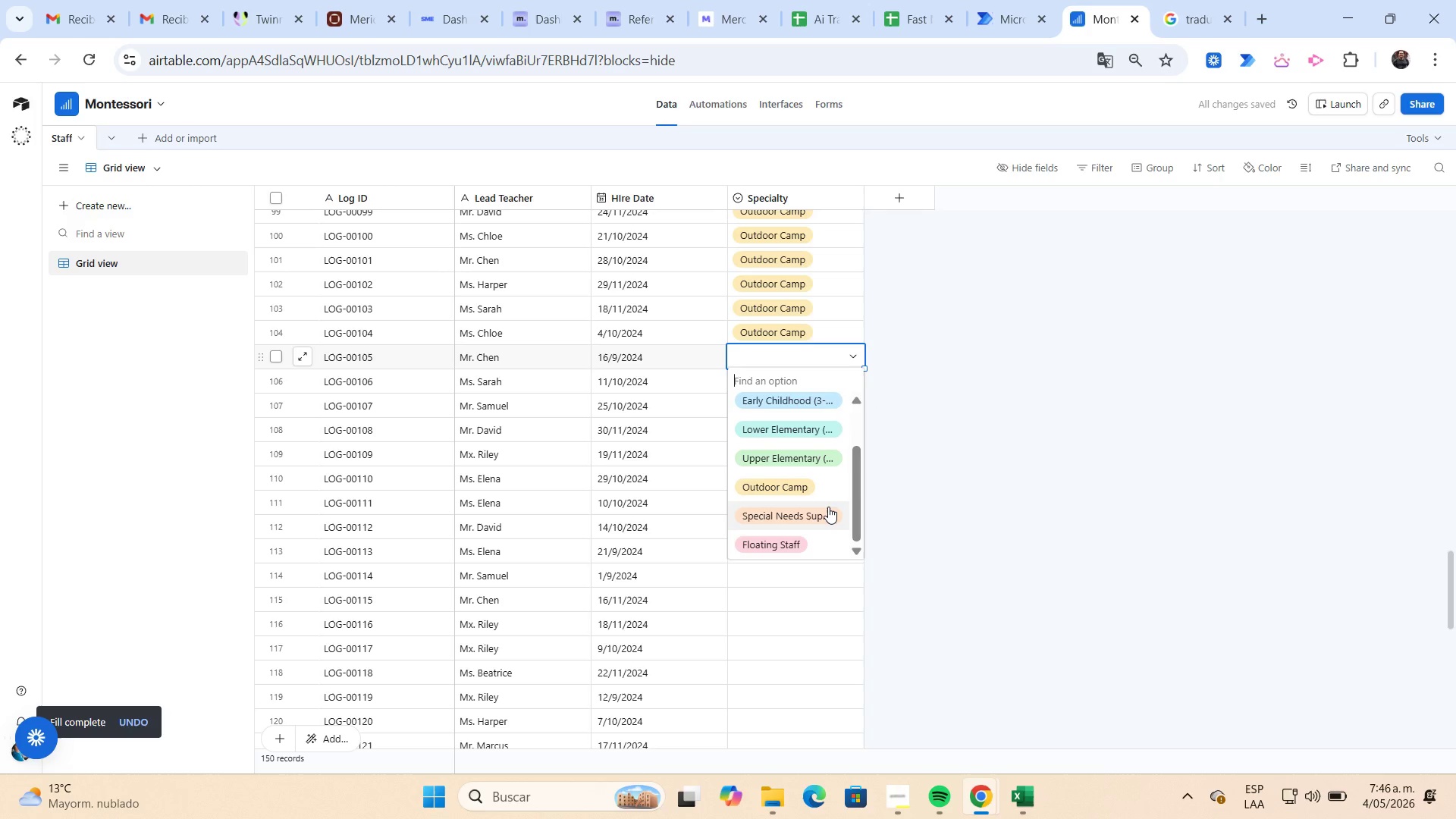 
left_click([828, 507])
 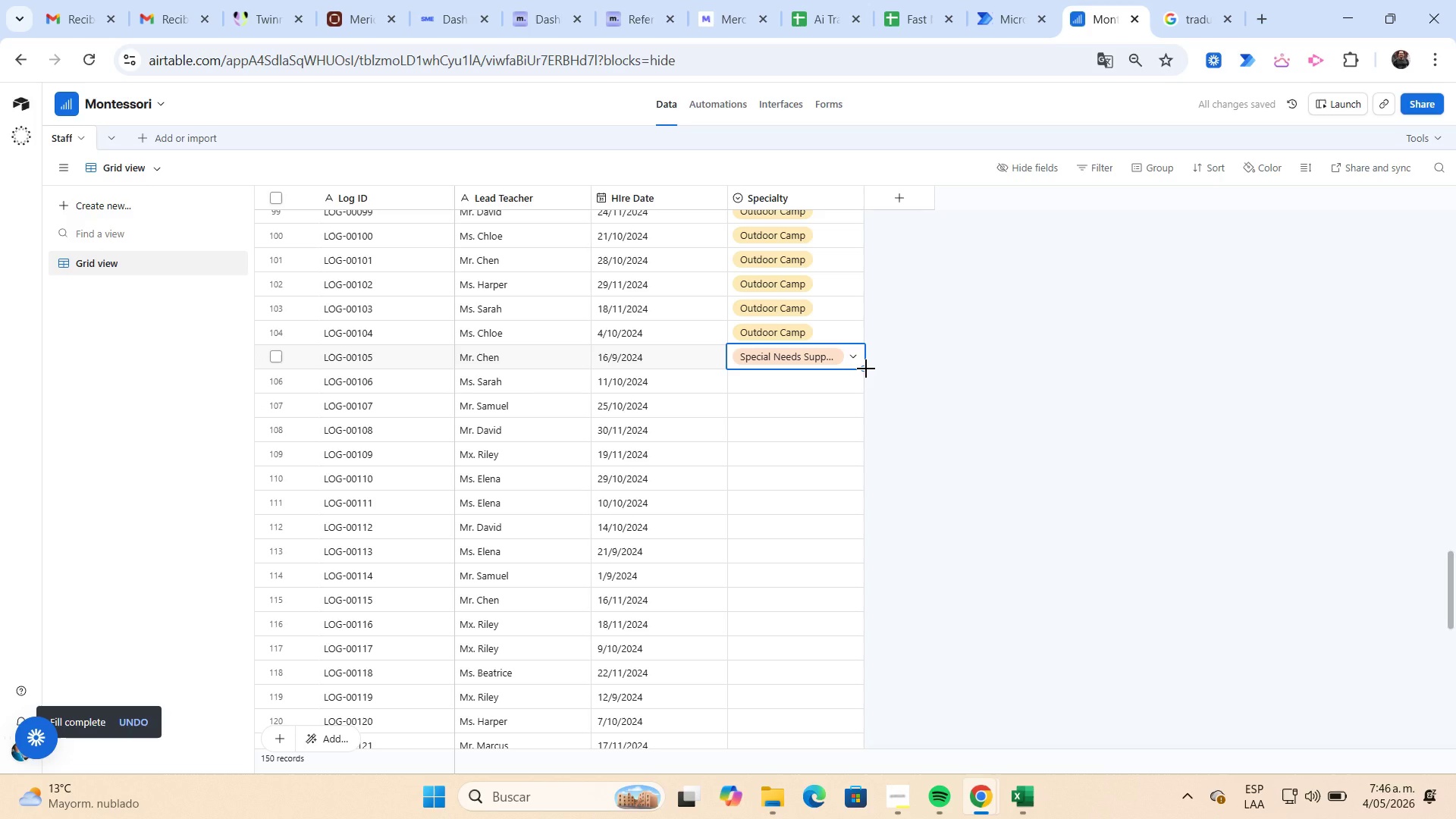 
left_click_drag(start_coordinate=[866, 369], to_coordinate=[833, 754])
 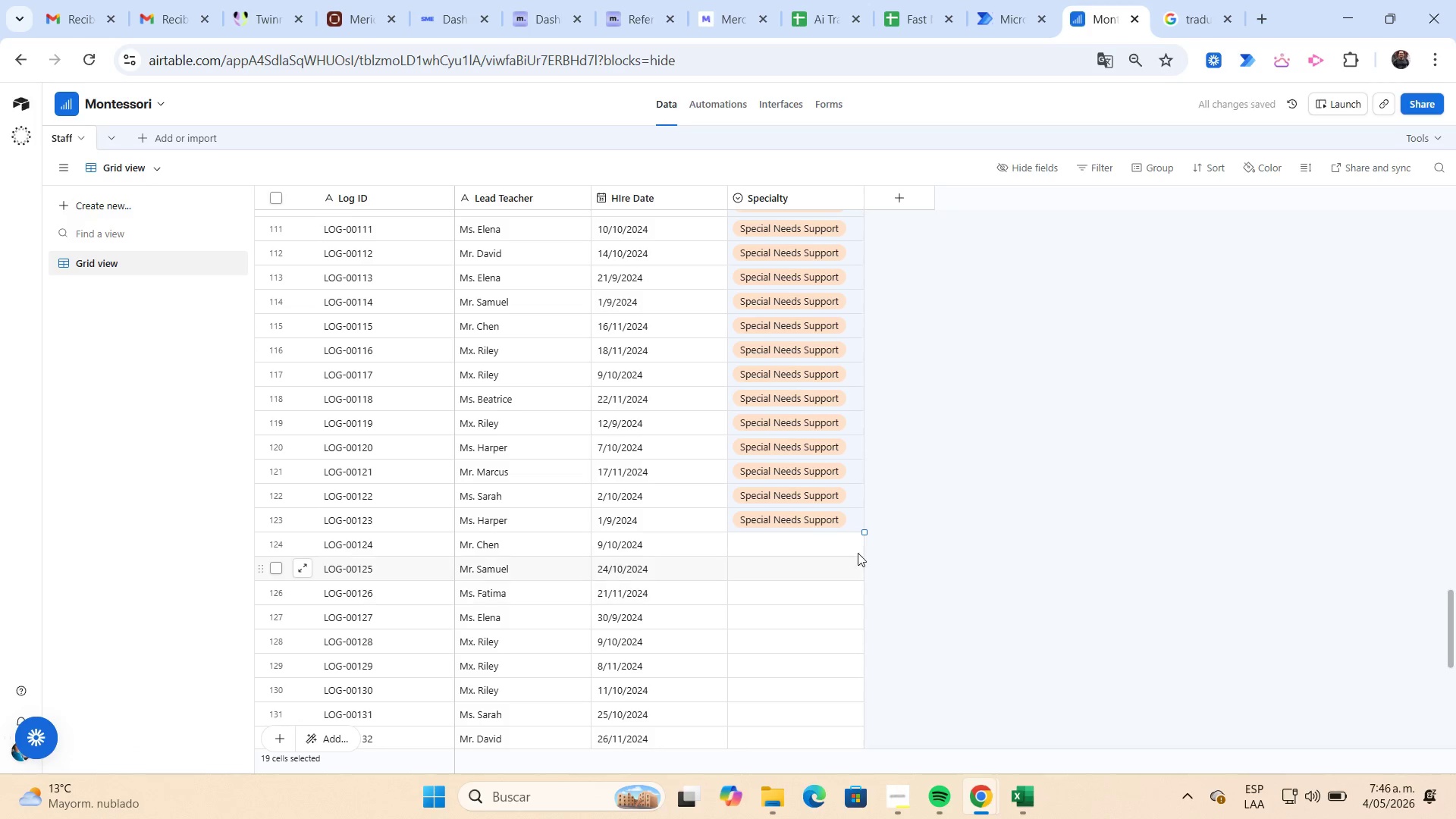 
left_click([858, 551])
 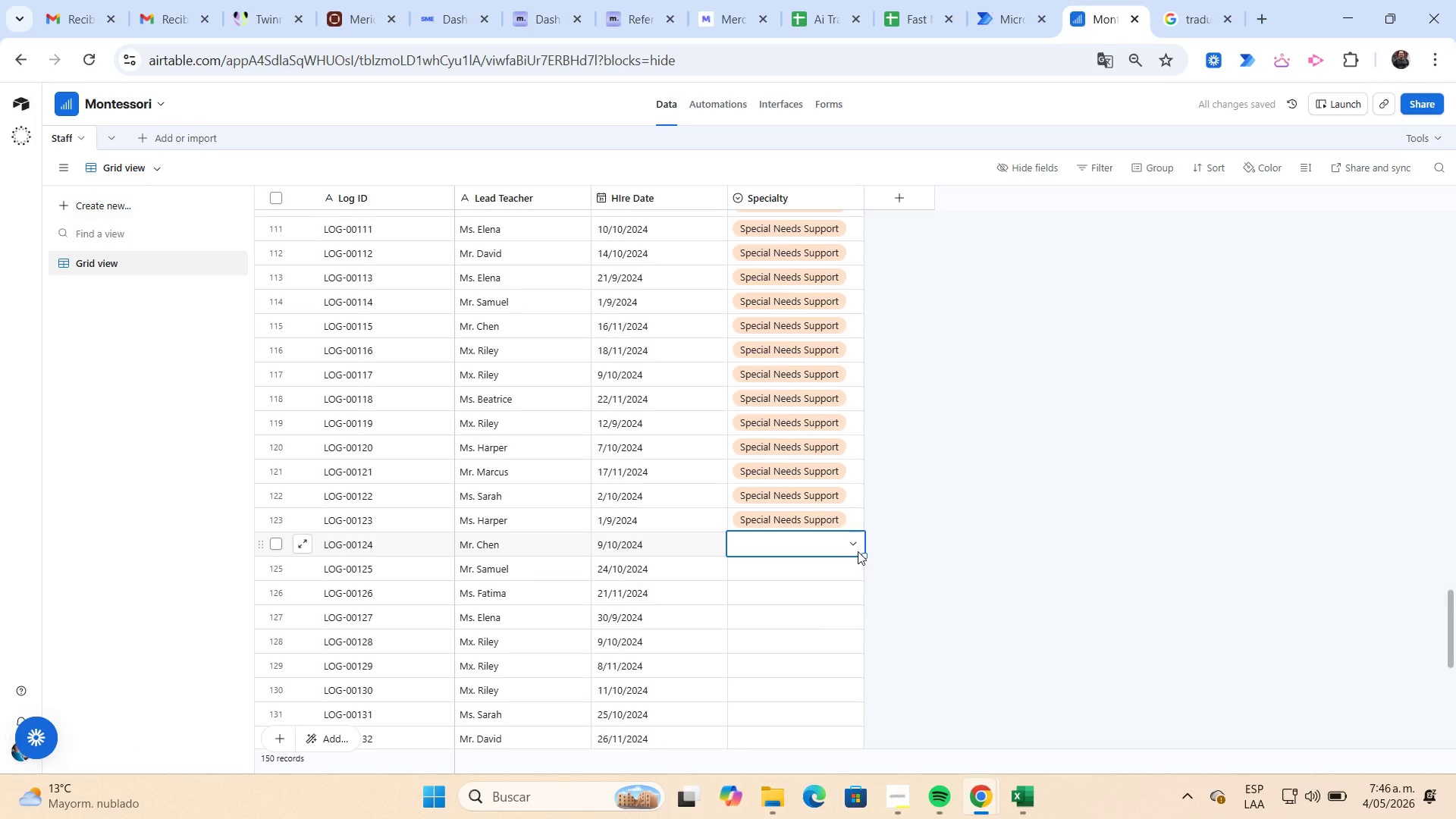 
scroll: coordinate [858, 551], scroll_direction: down, amount: 2.0
 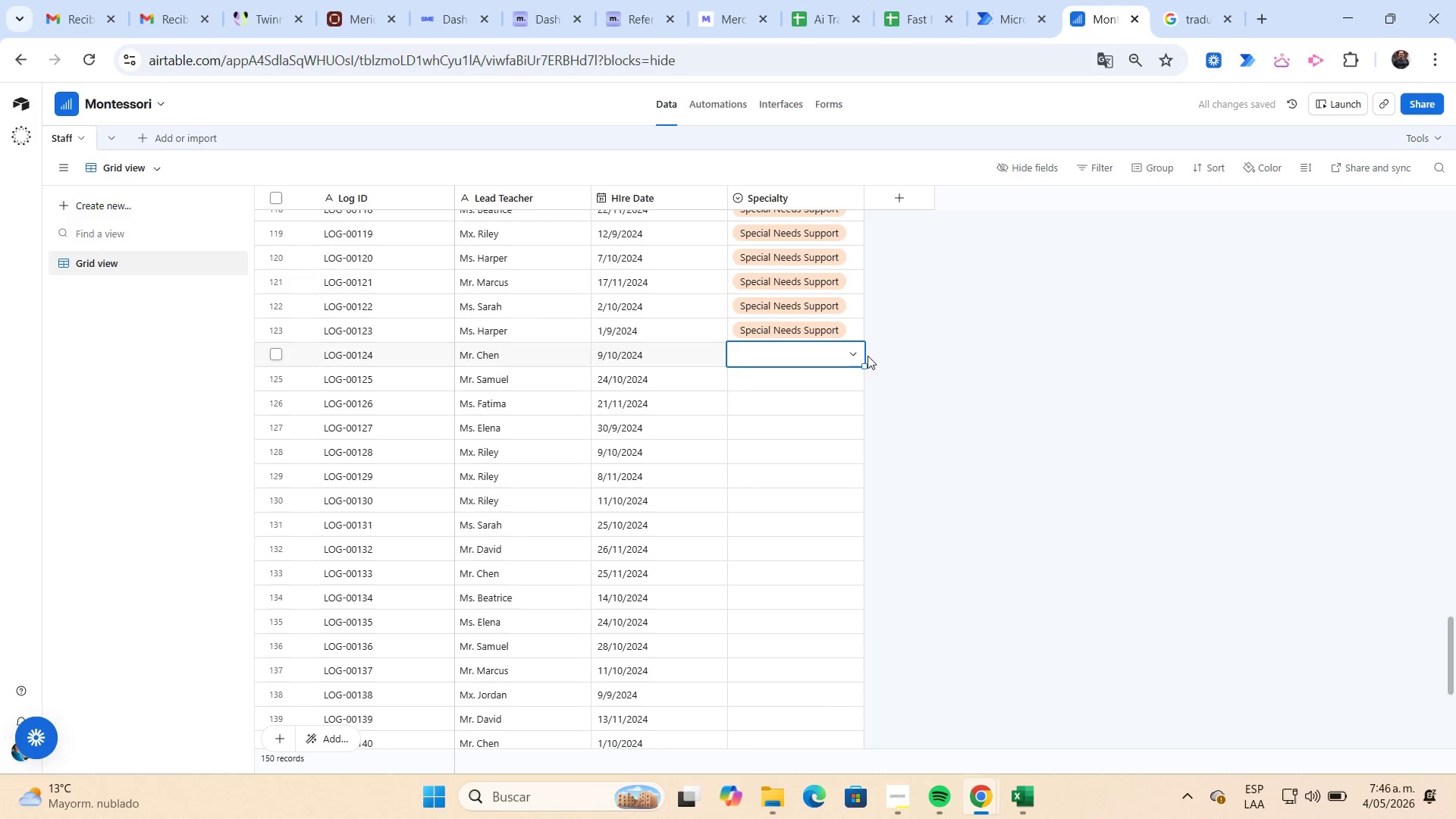 
left_click([857, 351])
 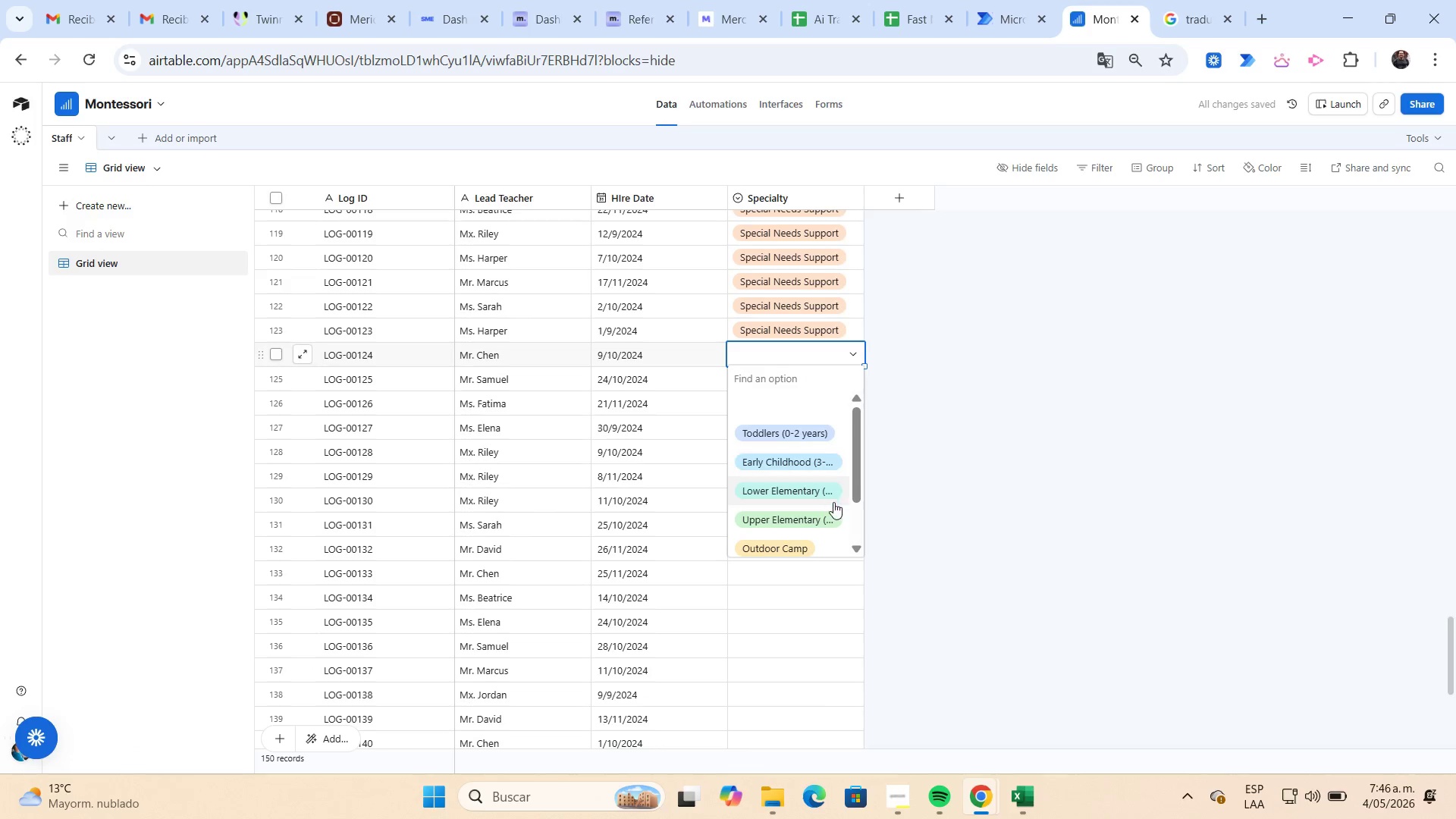 
scroll: coordinate [834, 500], scroll_direction: down, amount: 4.0
 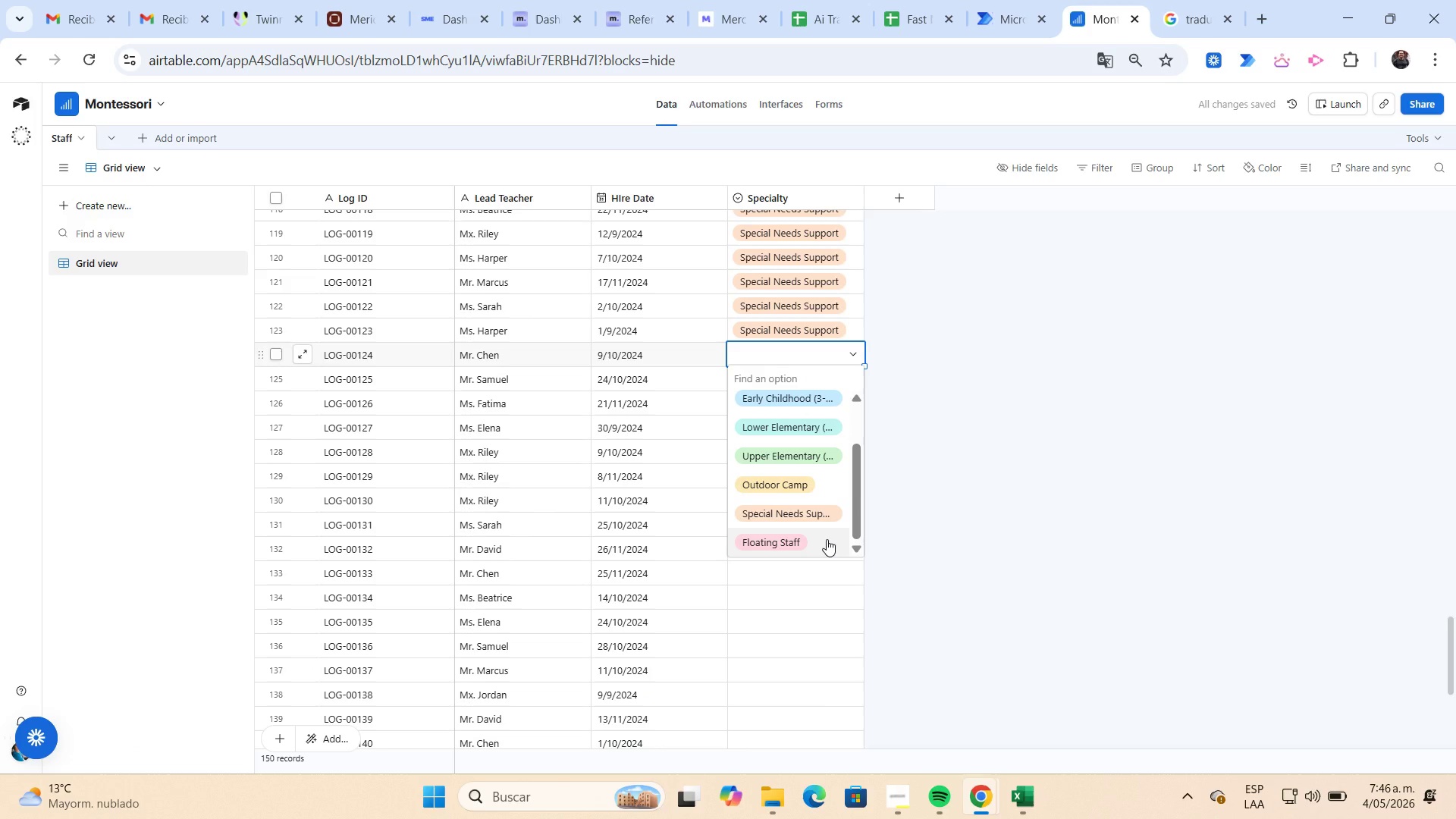 
left_click([827, 539])
 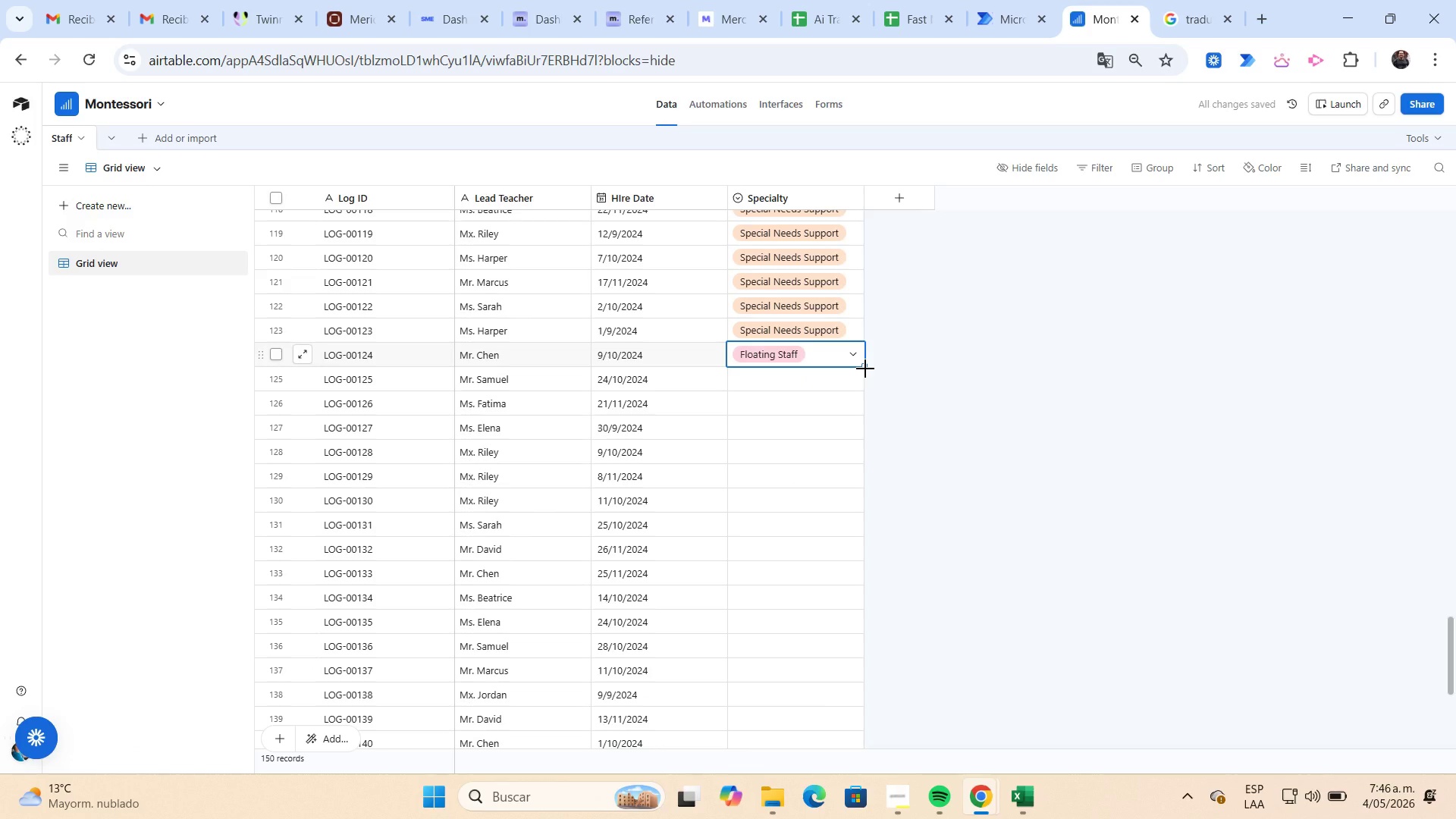 
left_click_drag(start_coordinate=[865, 369], to_coordinate=[841, 627])
 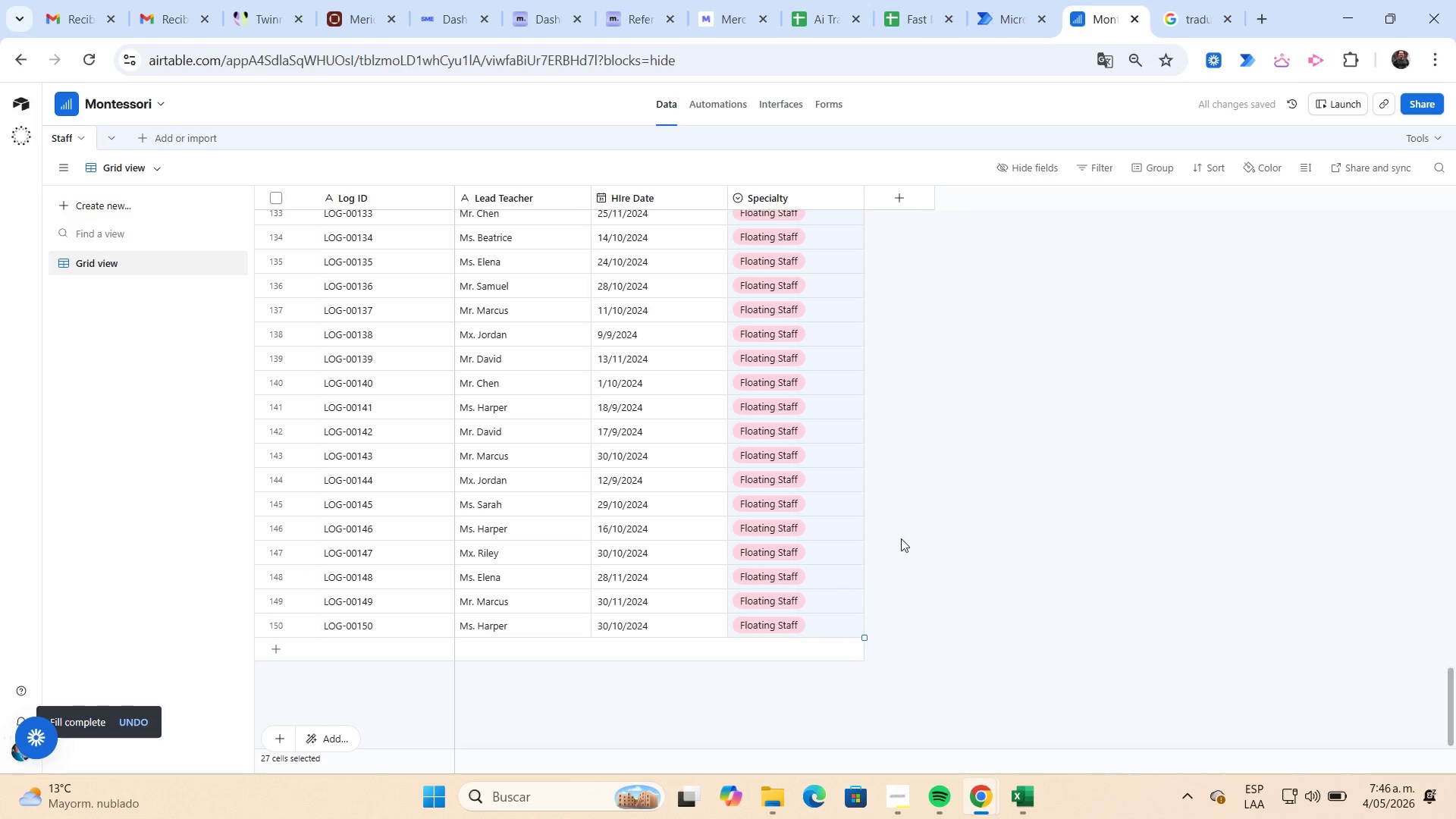 
left_click([915, 518])
 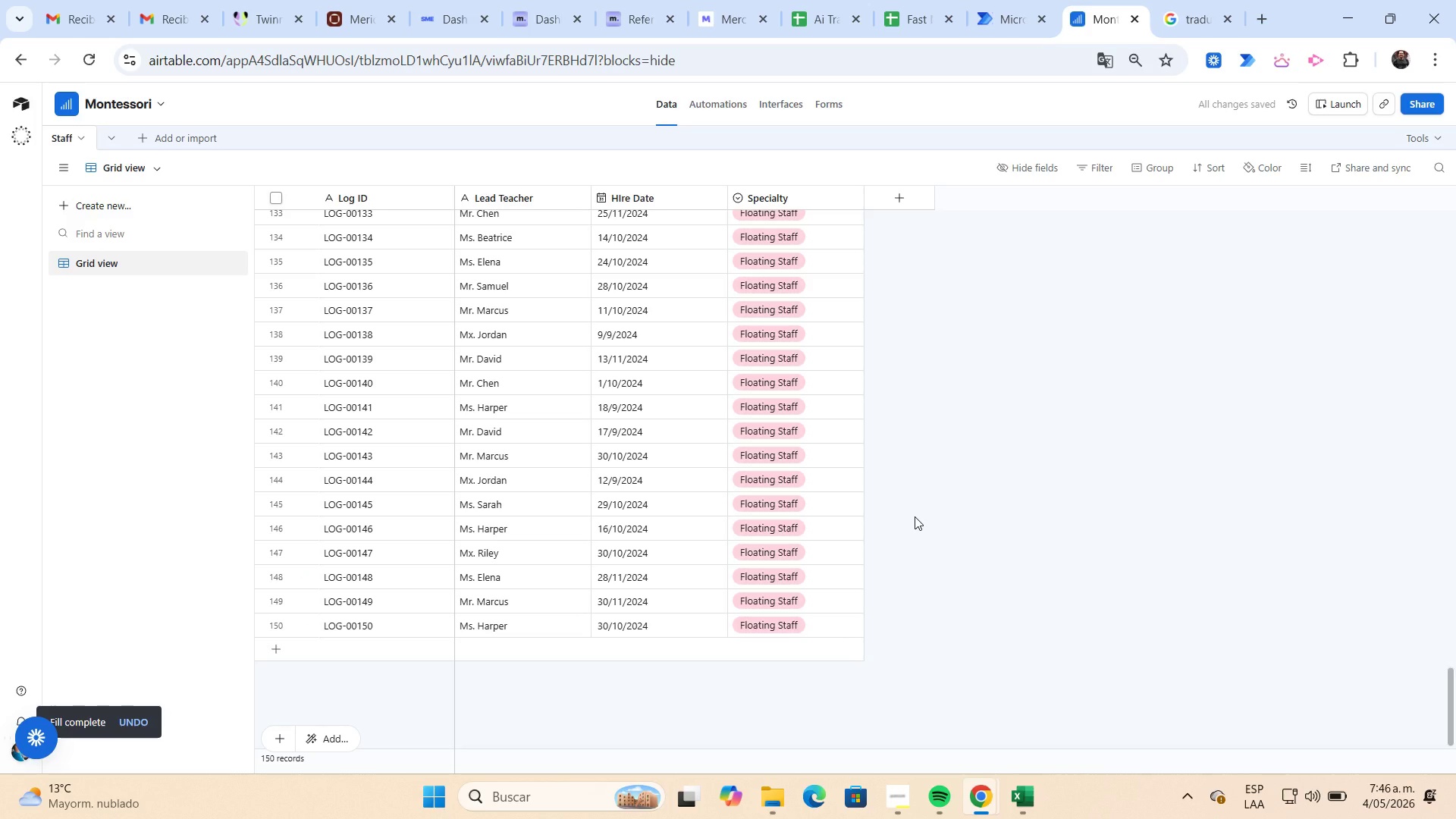 
scroll: coordinate [914, 516], scroll_direction: up, amount: 5.0
 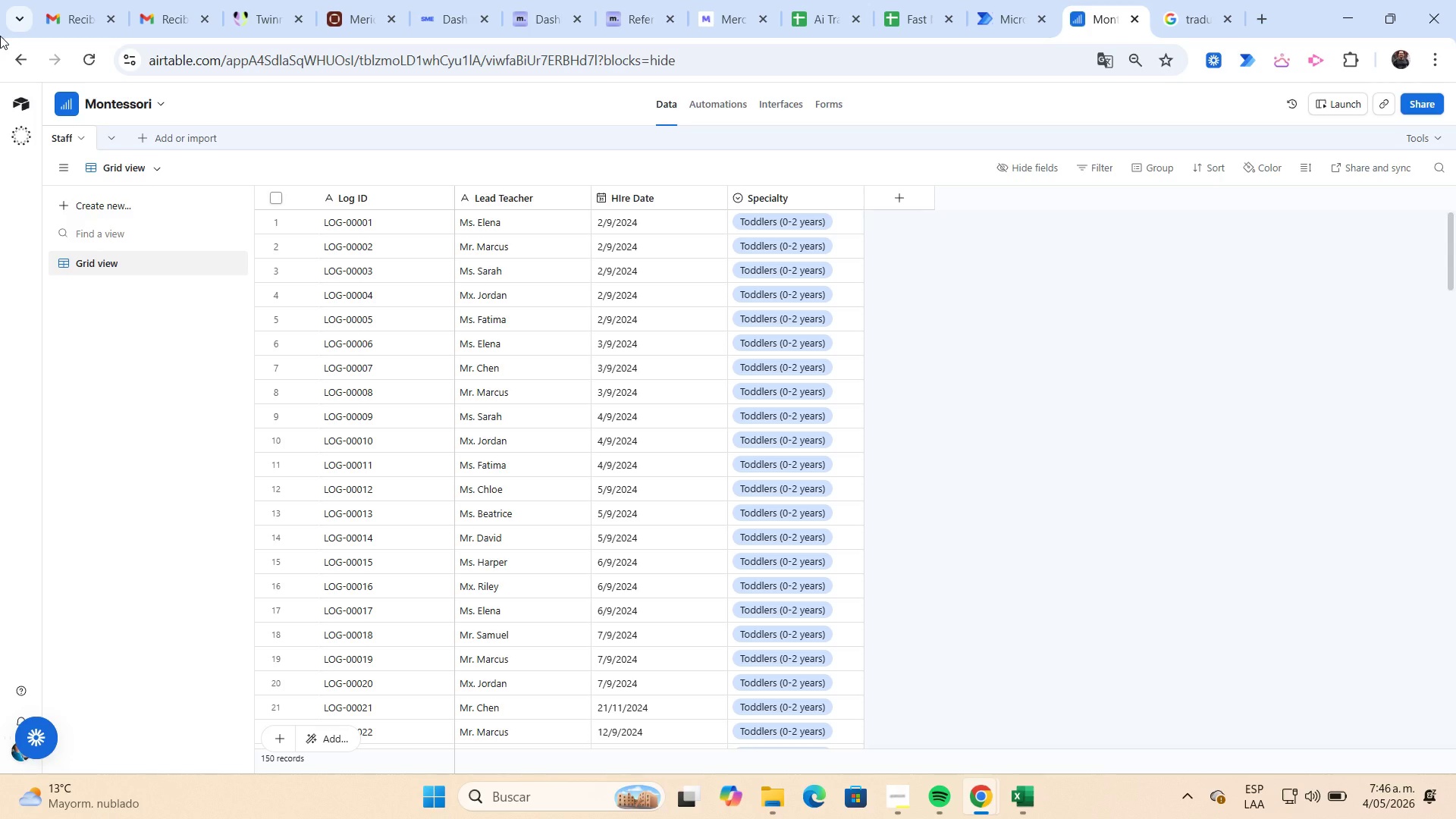 
wait(25.08)
 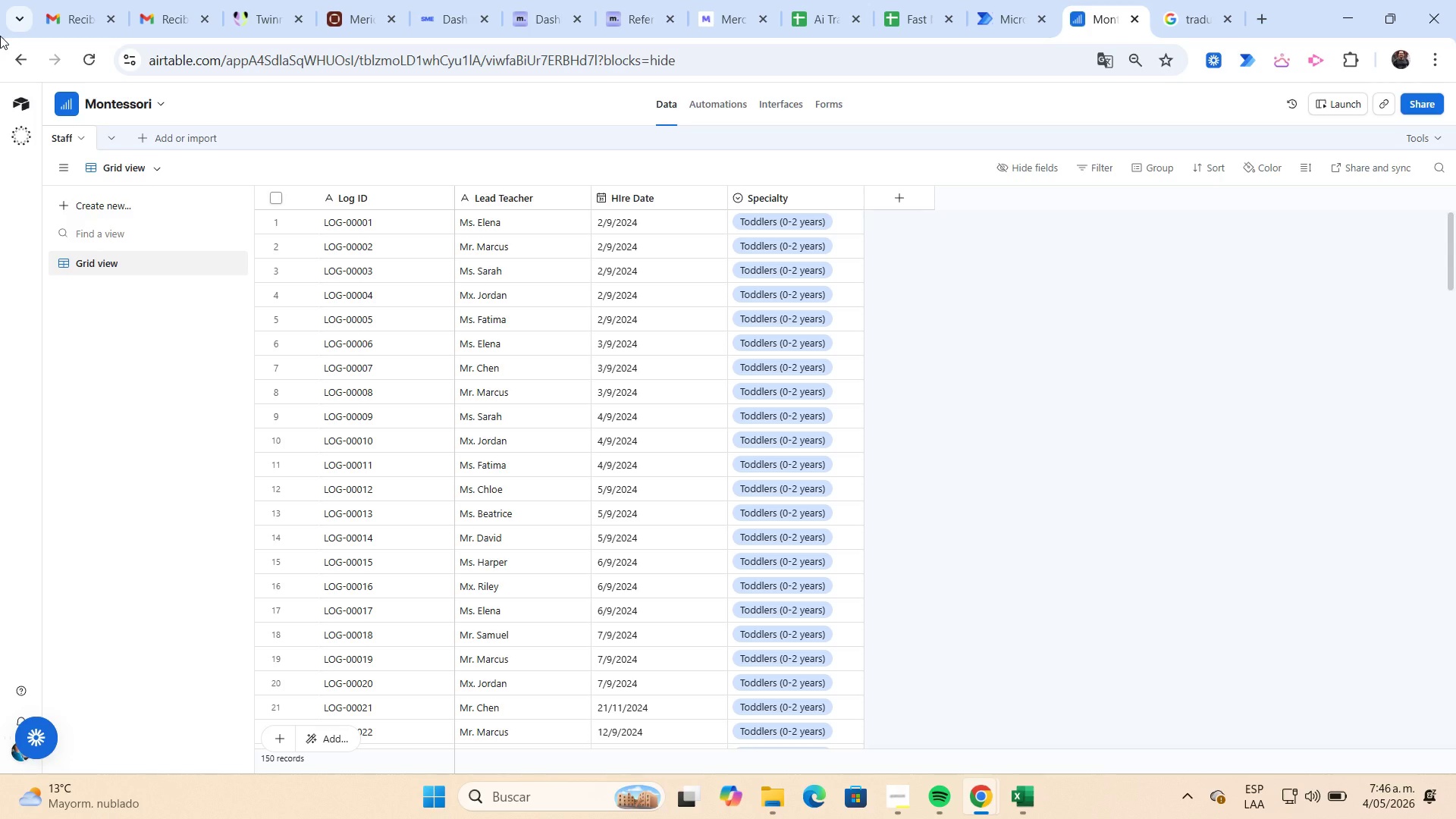 
left_click([111, 136])
 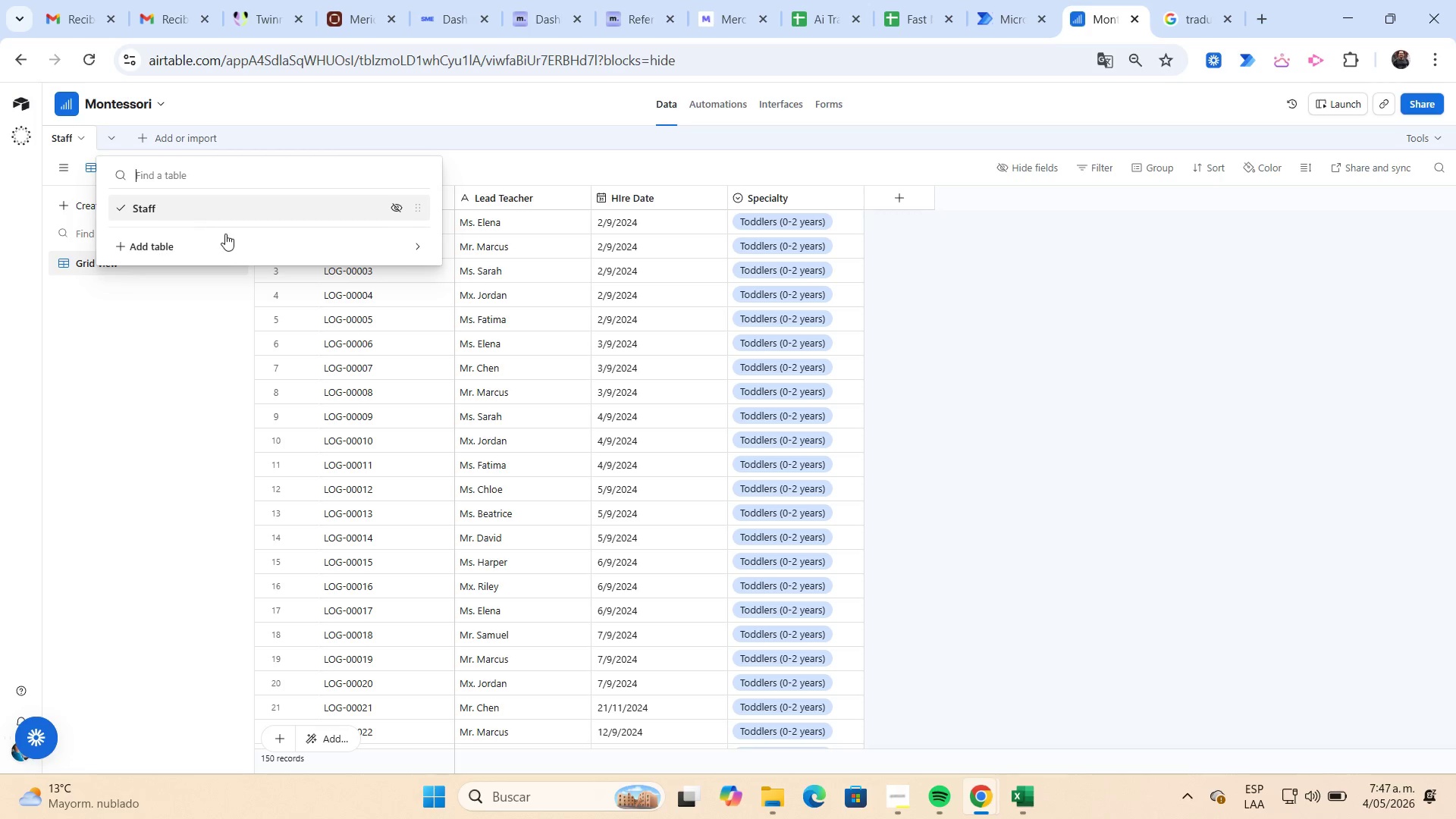 
left_click([236, 242])
 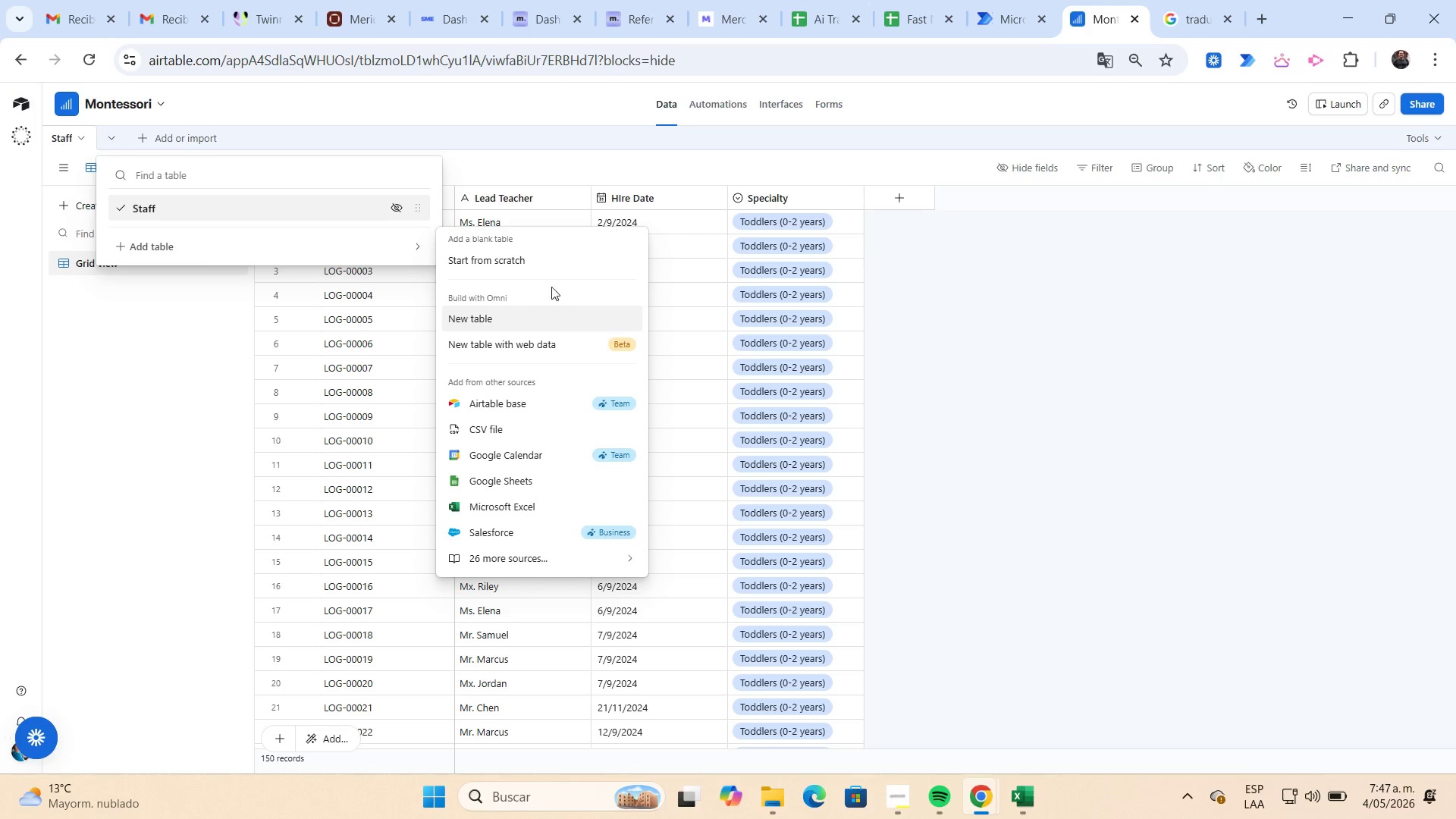 
left_click([566, 268])
 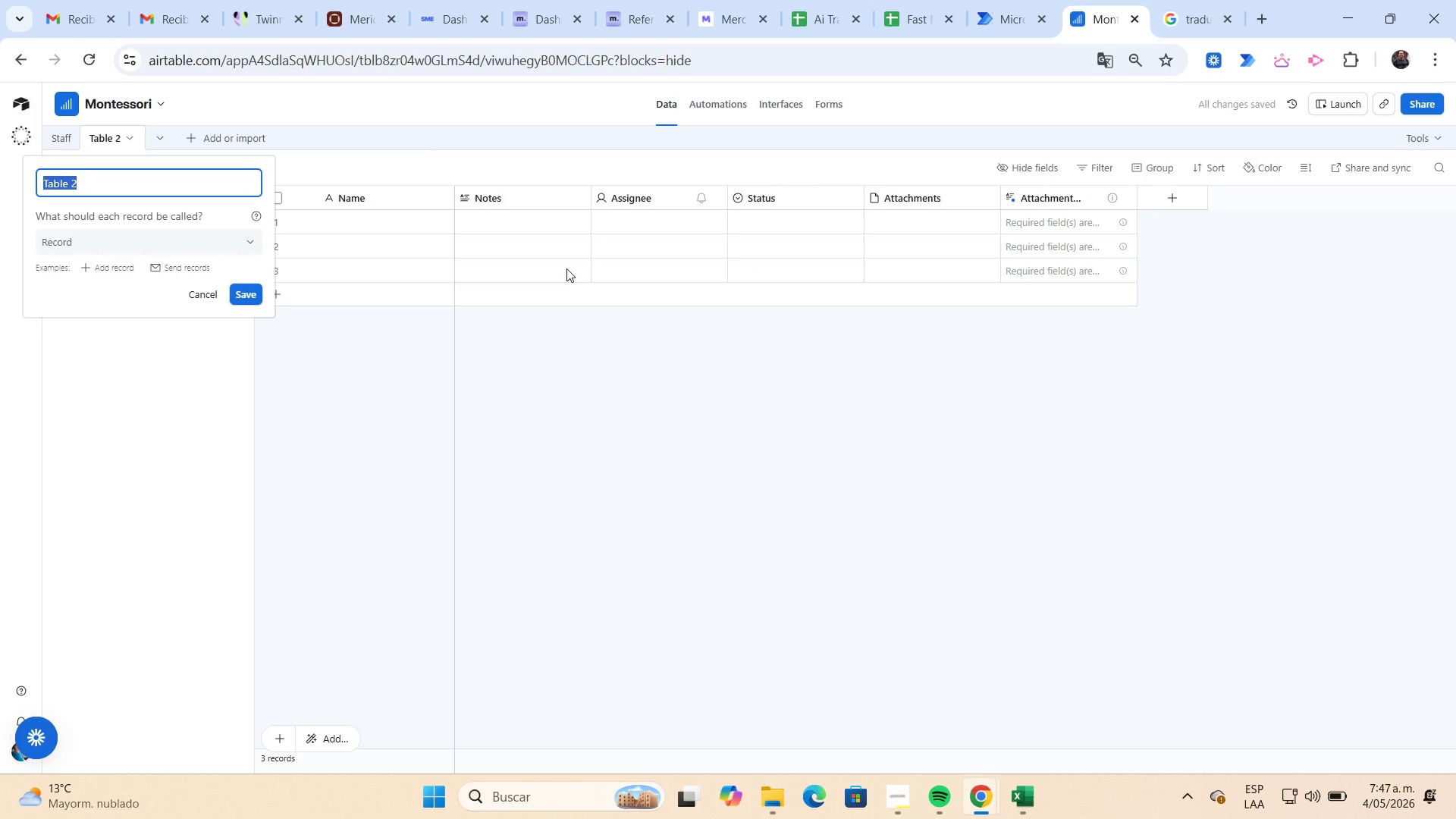 
type(Classrooms)
 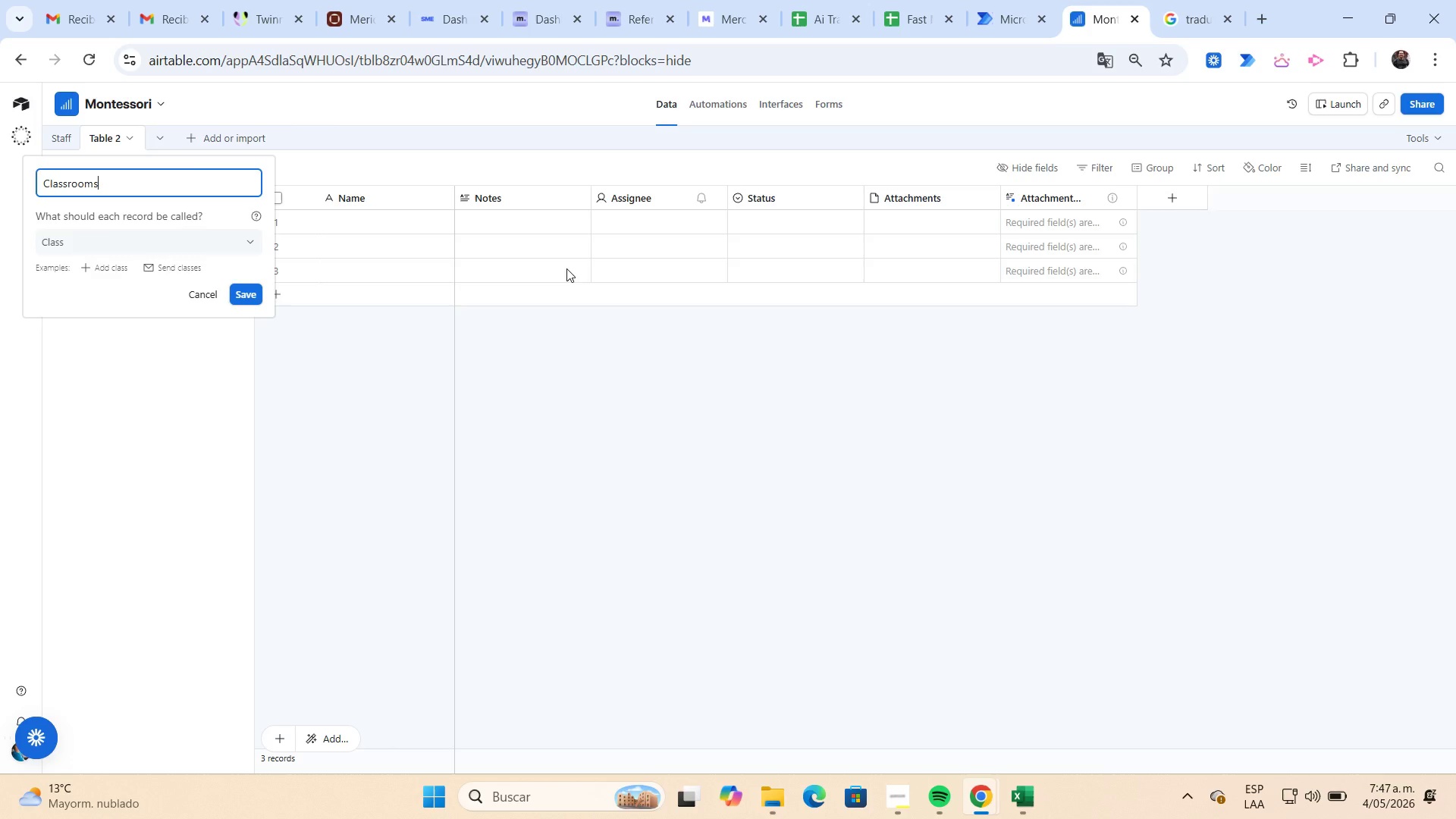 
key(Enter)
 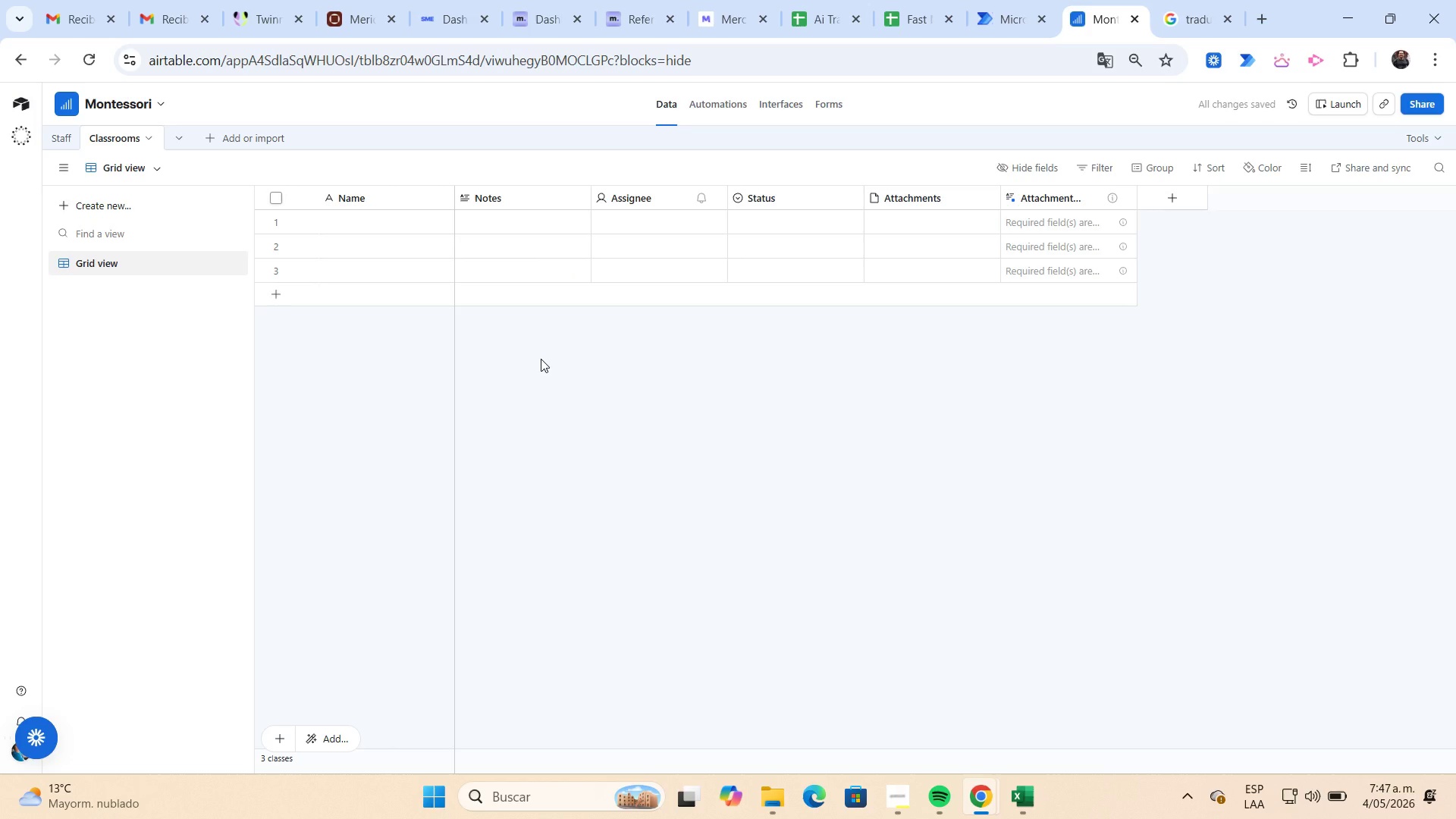 
wait(10.09)
 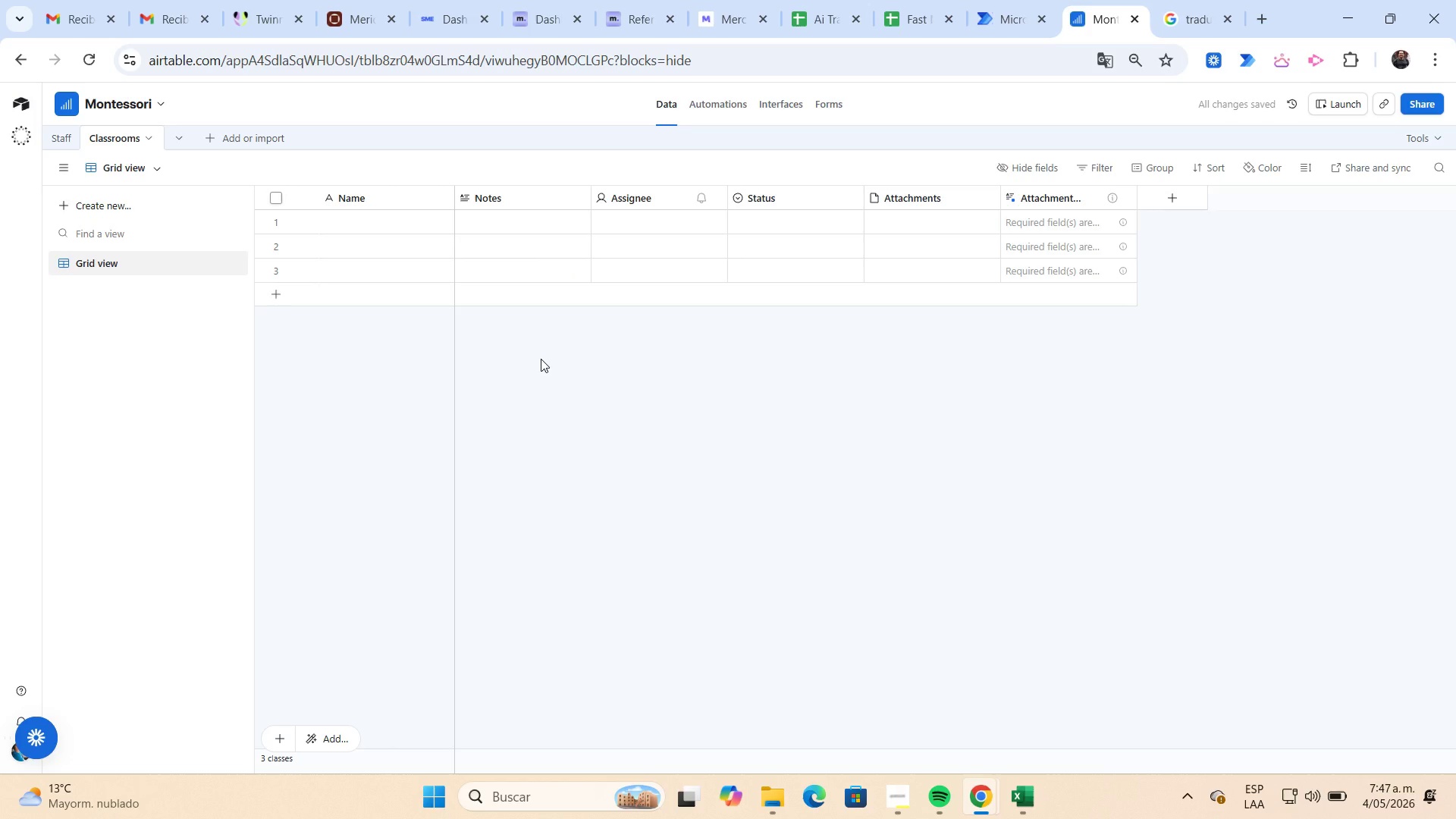 
left_click([1015, 785])
 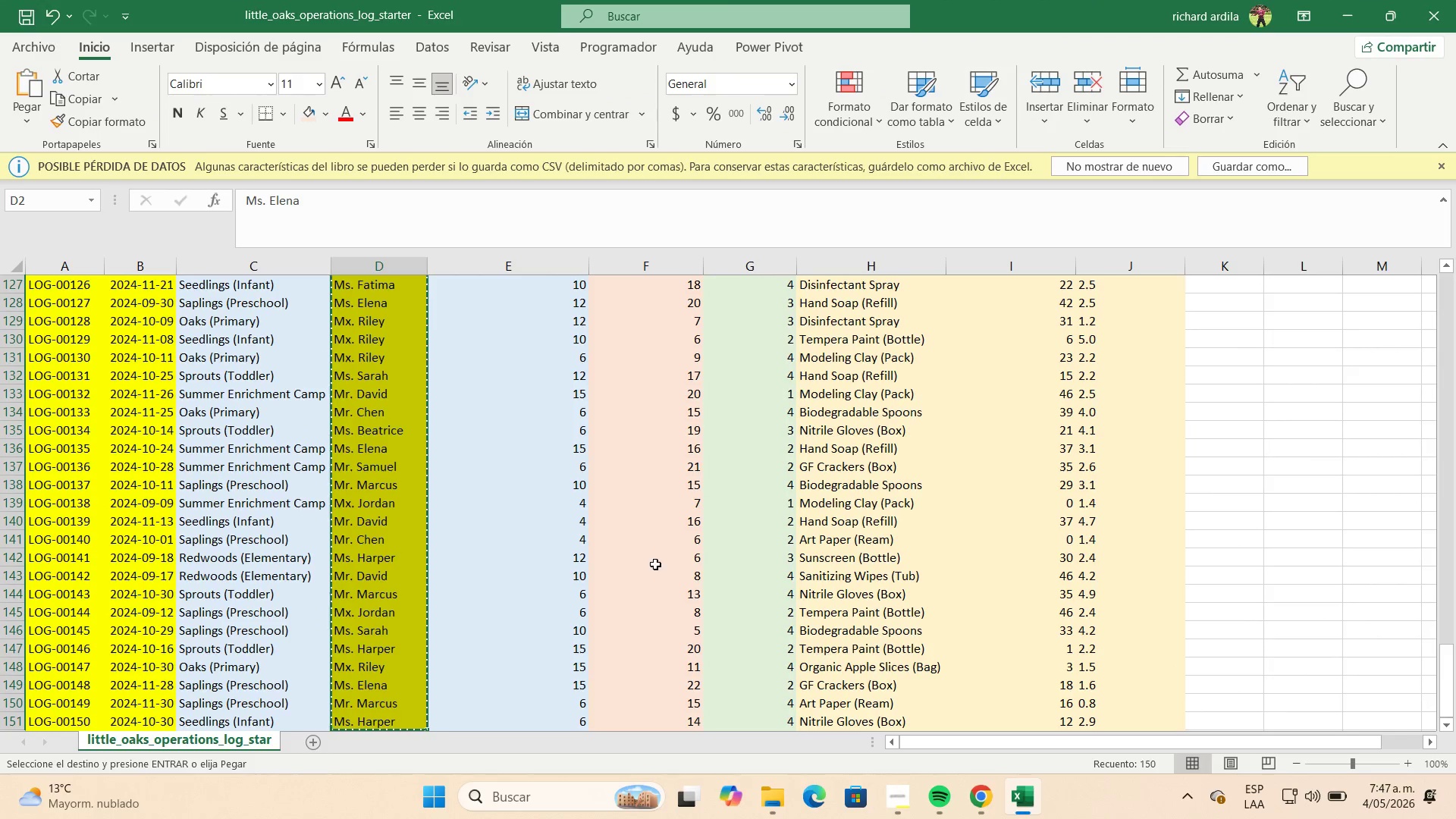 
left_click([570, 494])
 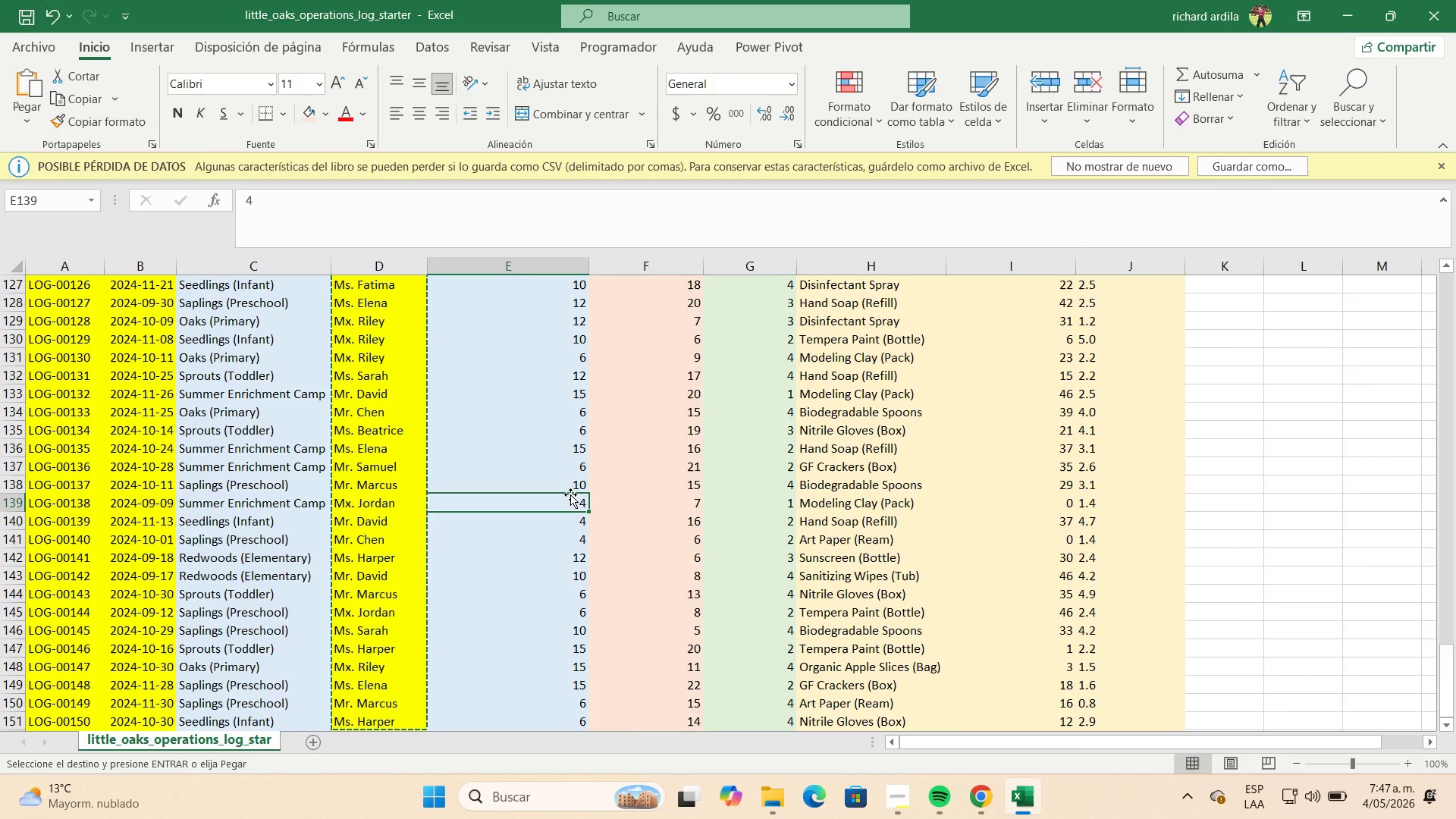 
scroll: coordinate [570, 494], scroll_direction: up, amount: 46.0
 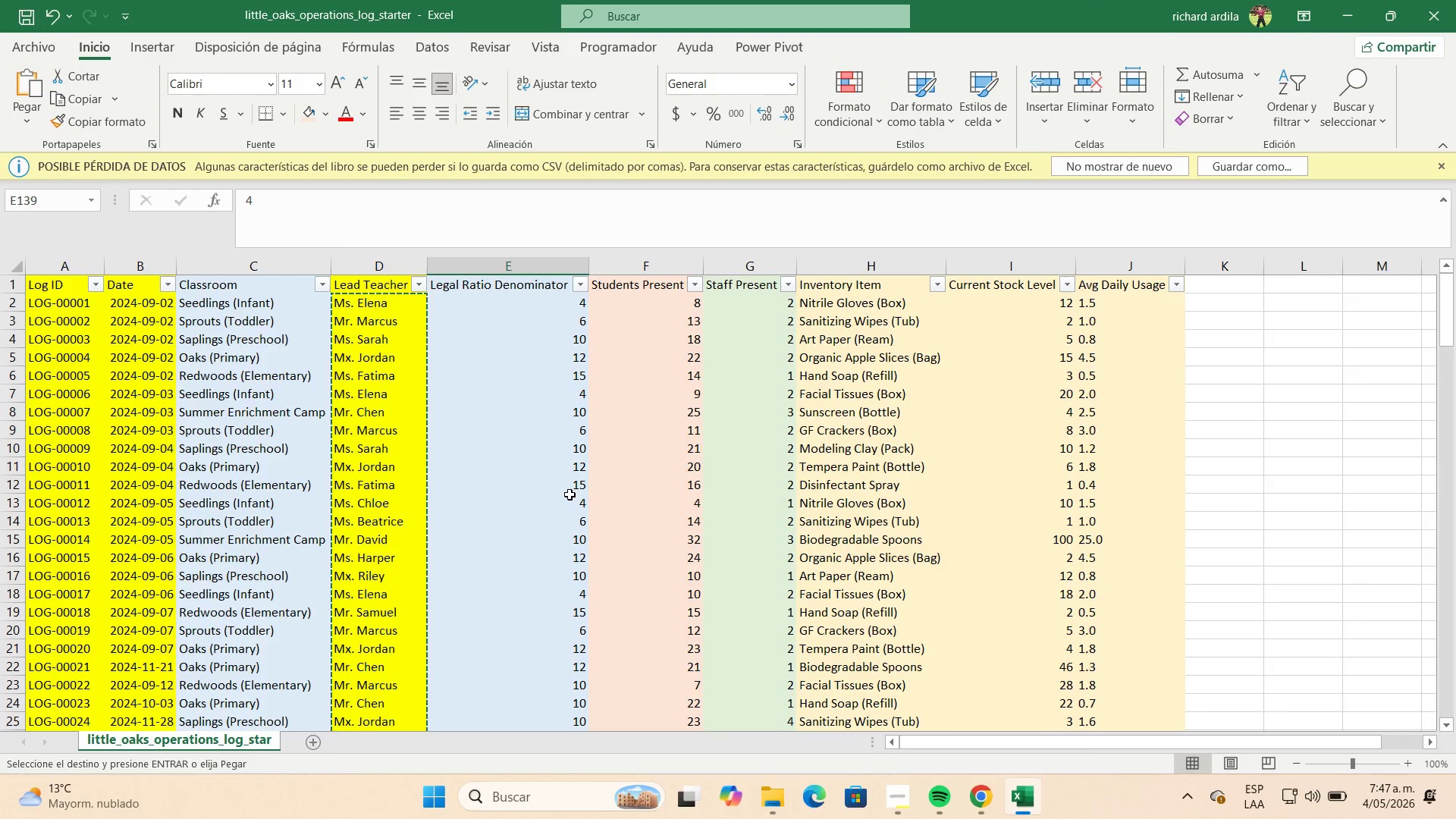 
key(Escape)
 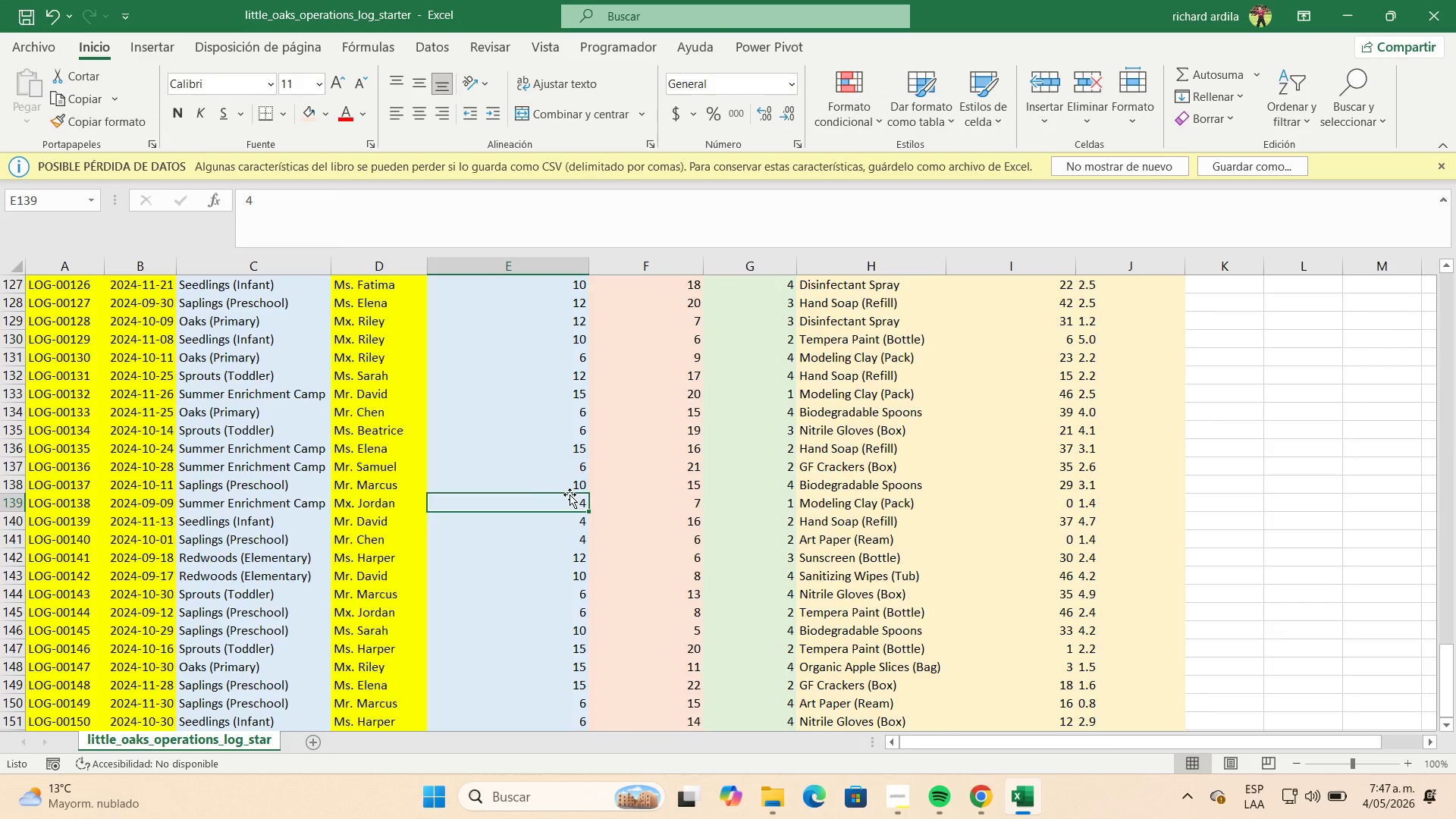 
scroll: coordinate [570, 494], scroll_direction: up, amount: 48.0
 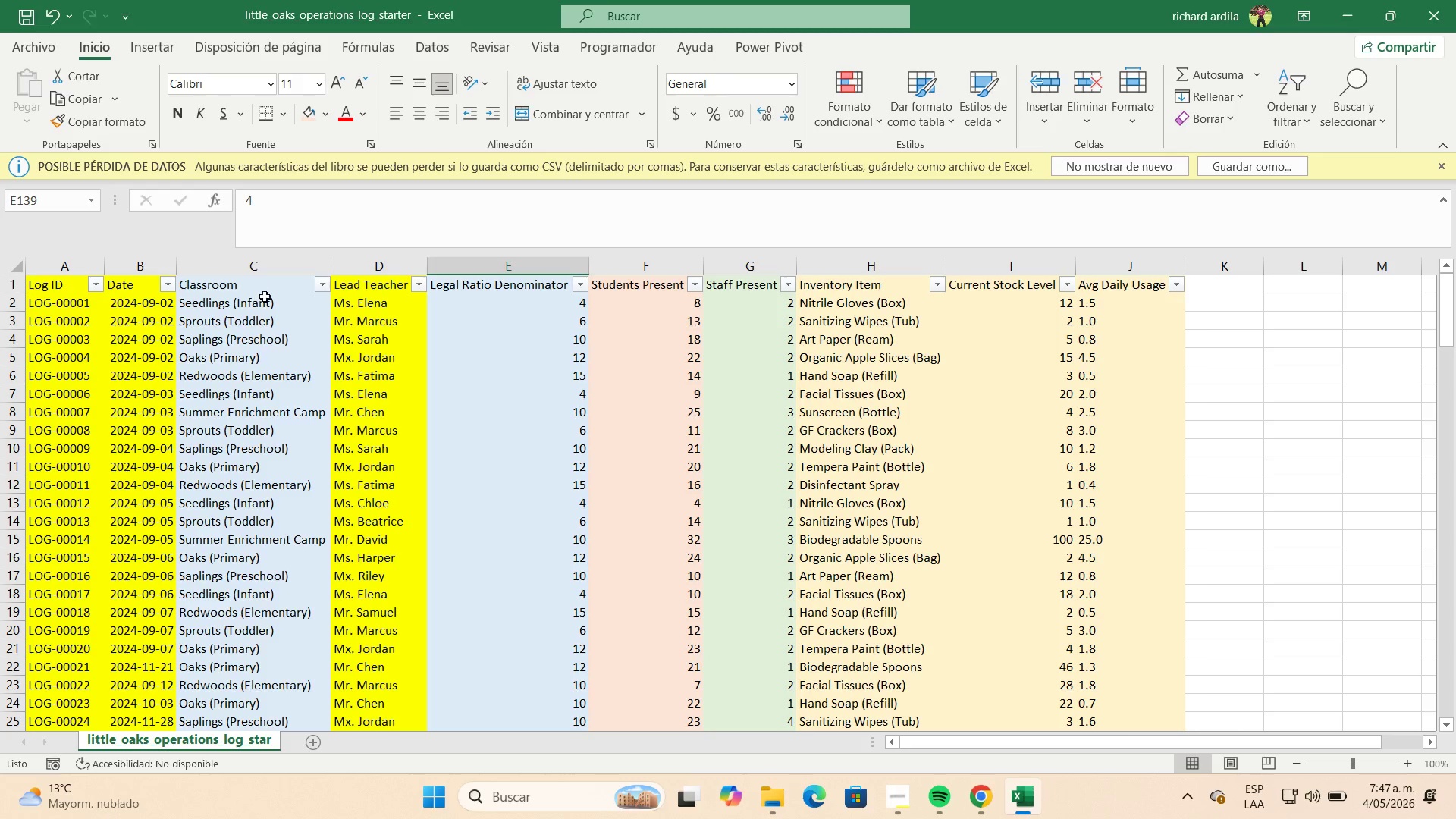 
left_click([268, 302])
 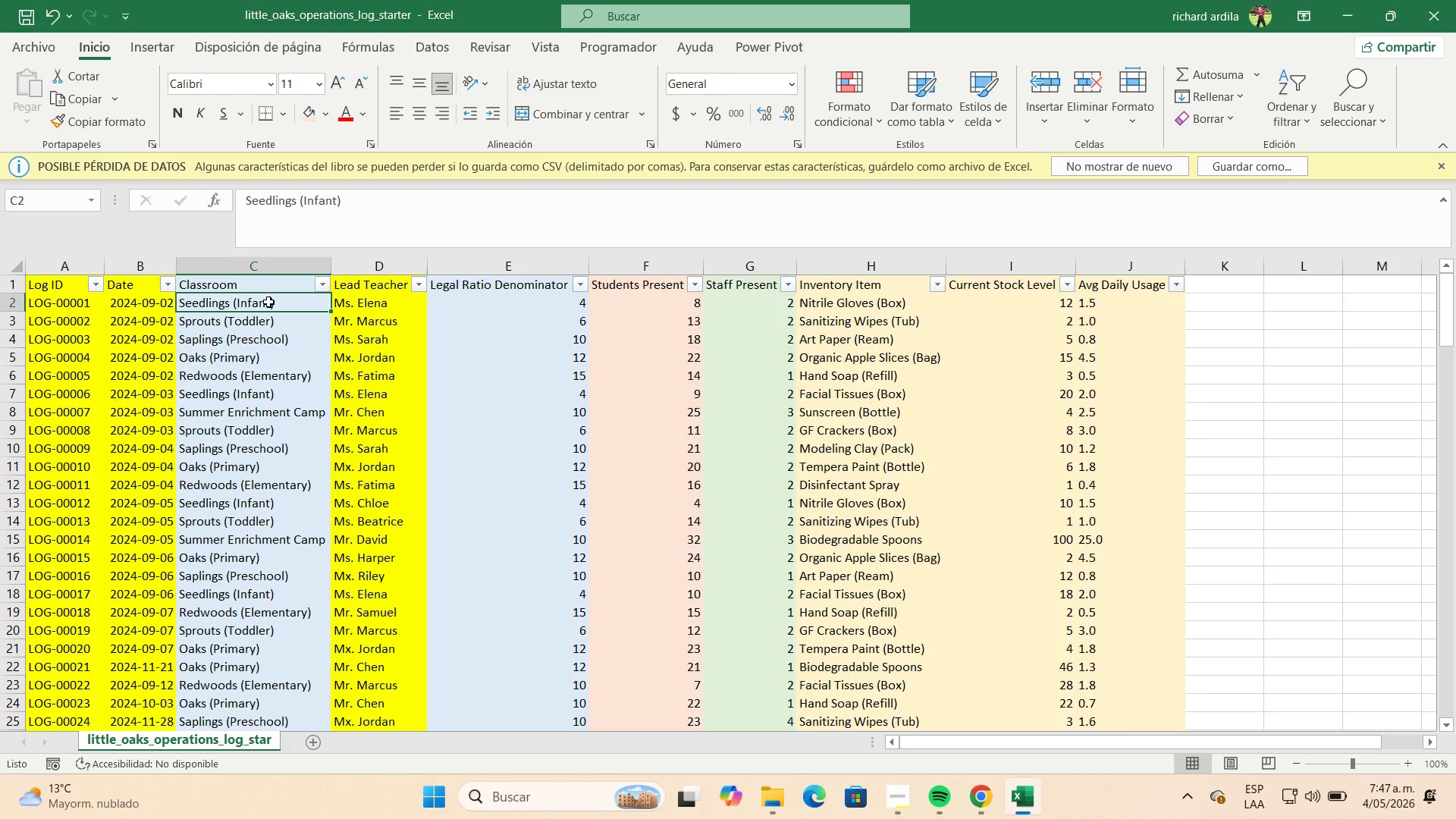 
key(Control+Shift+ArrowDown)
 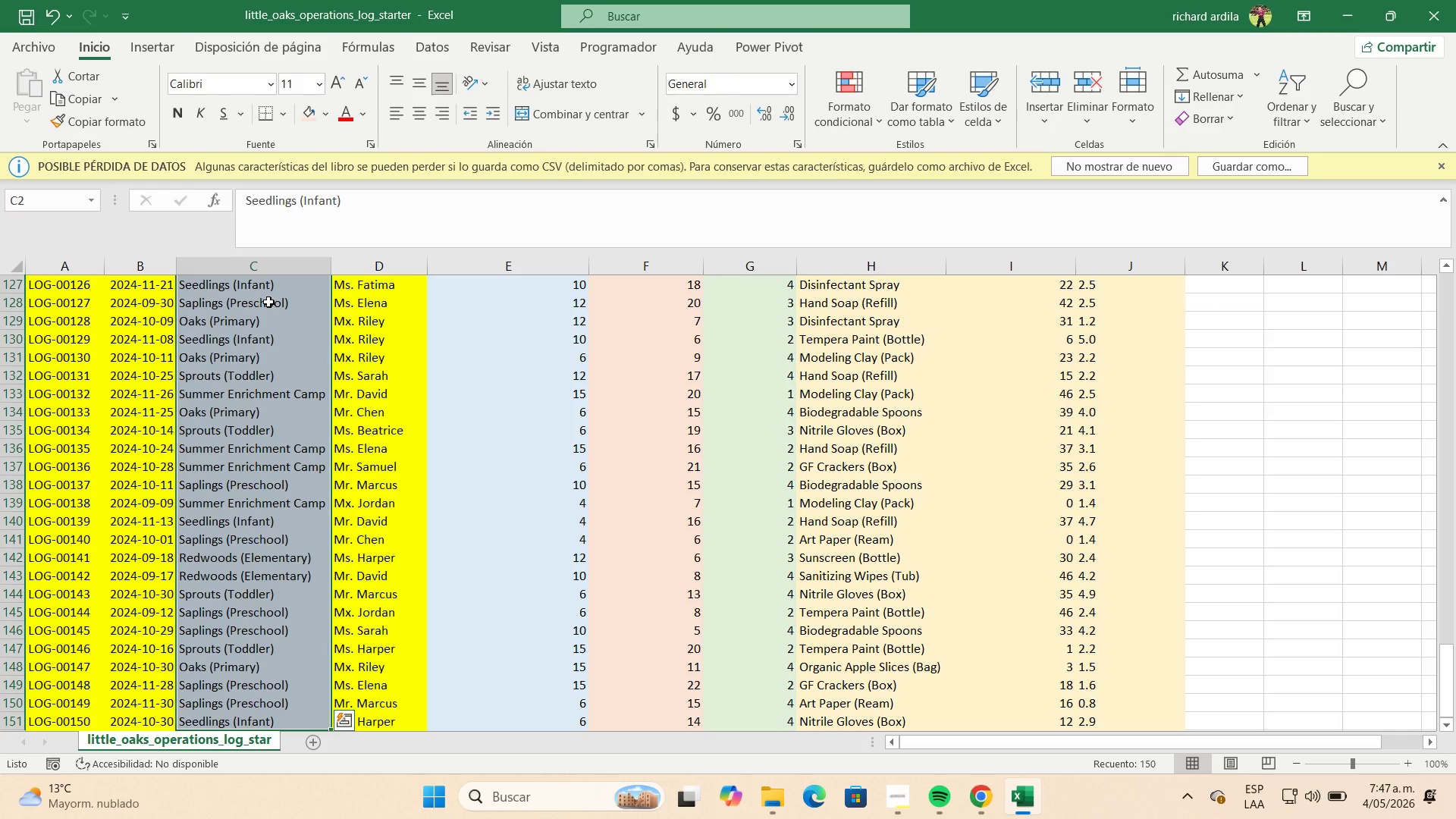 
key(Control+C)
 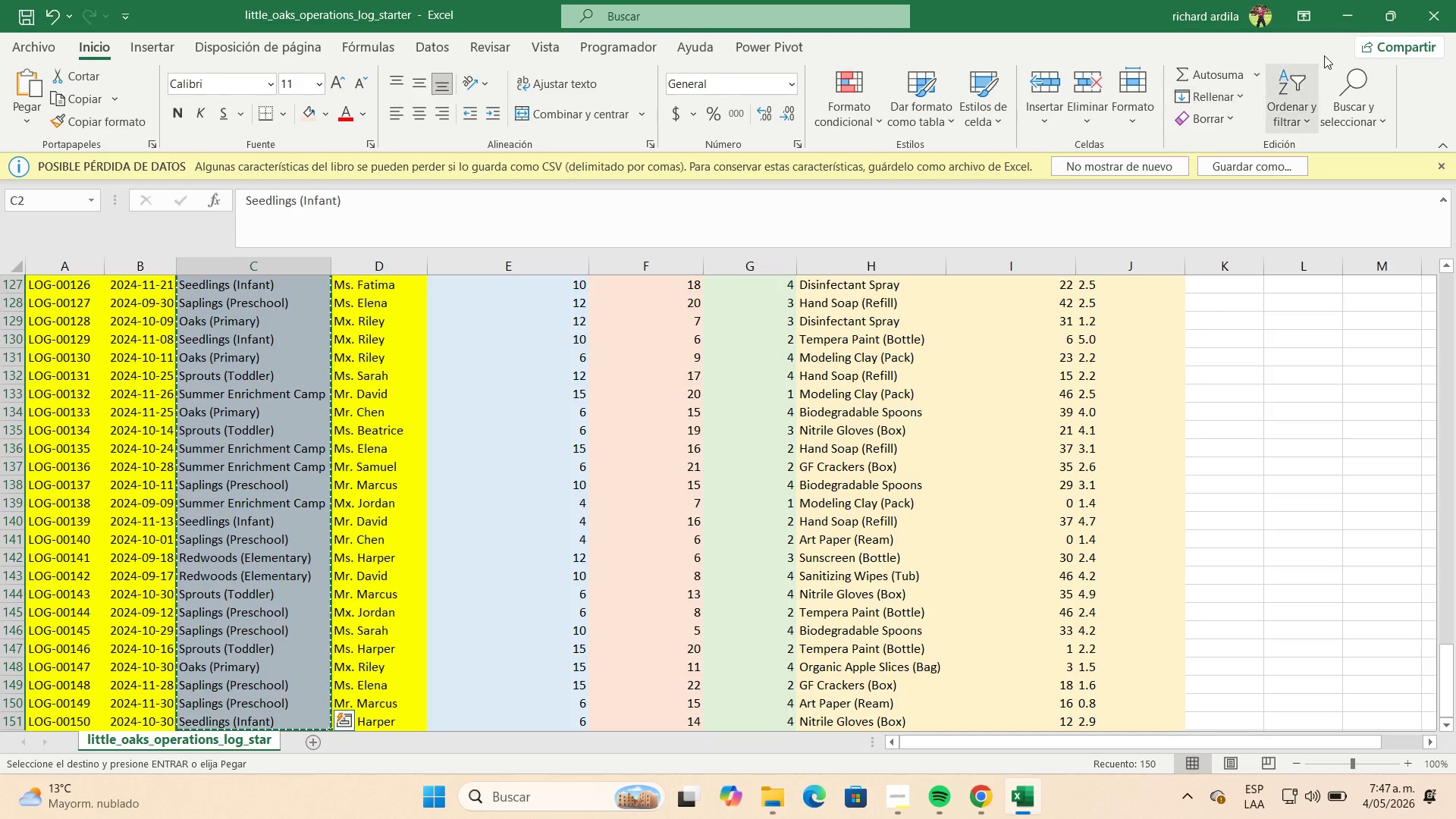 
left_click([1356, 24])
 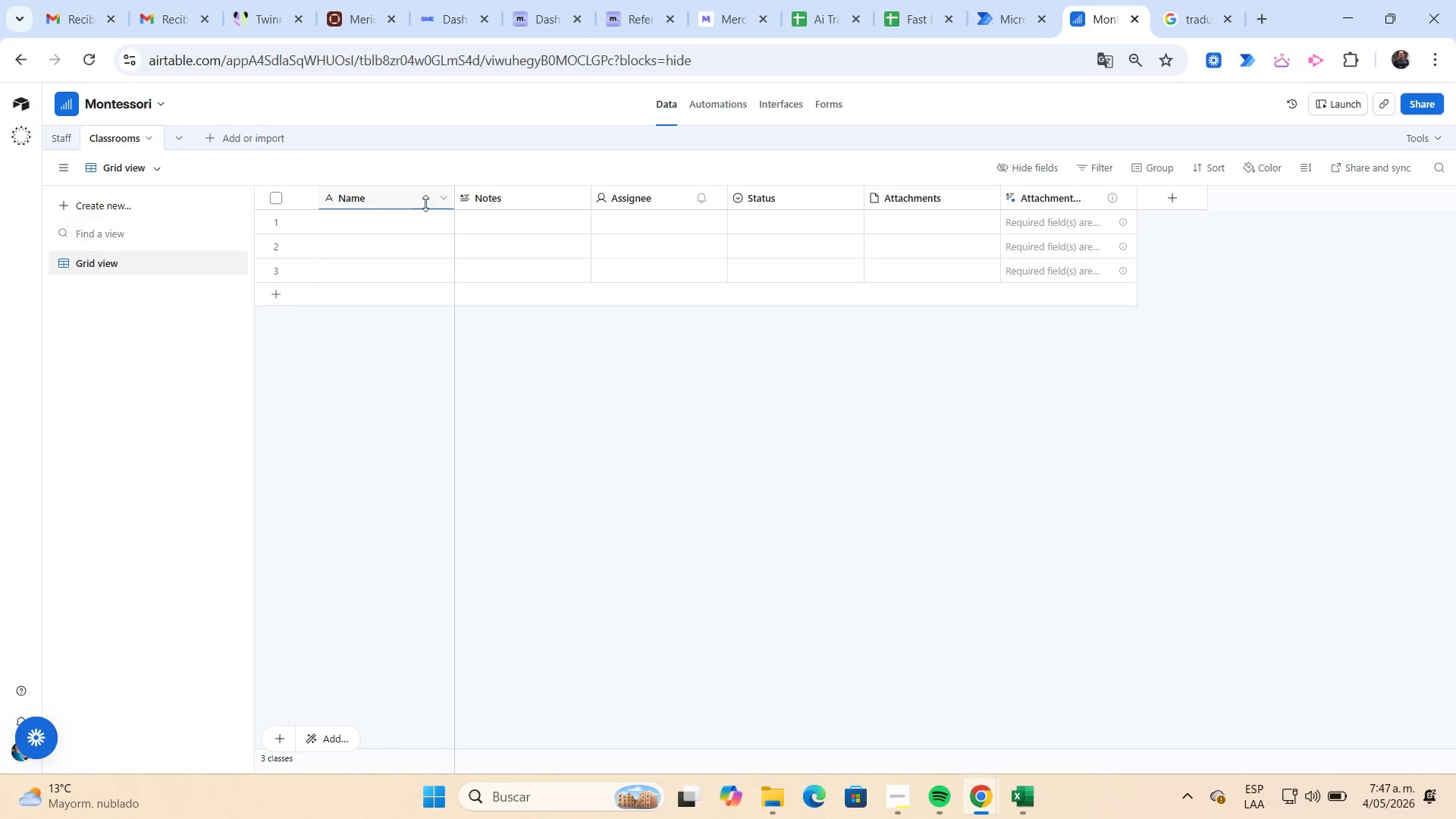 
left_click([390, 199])
 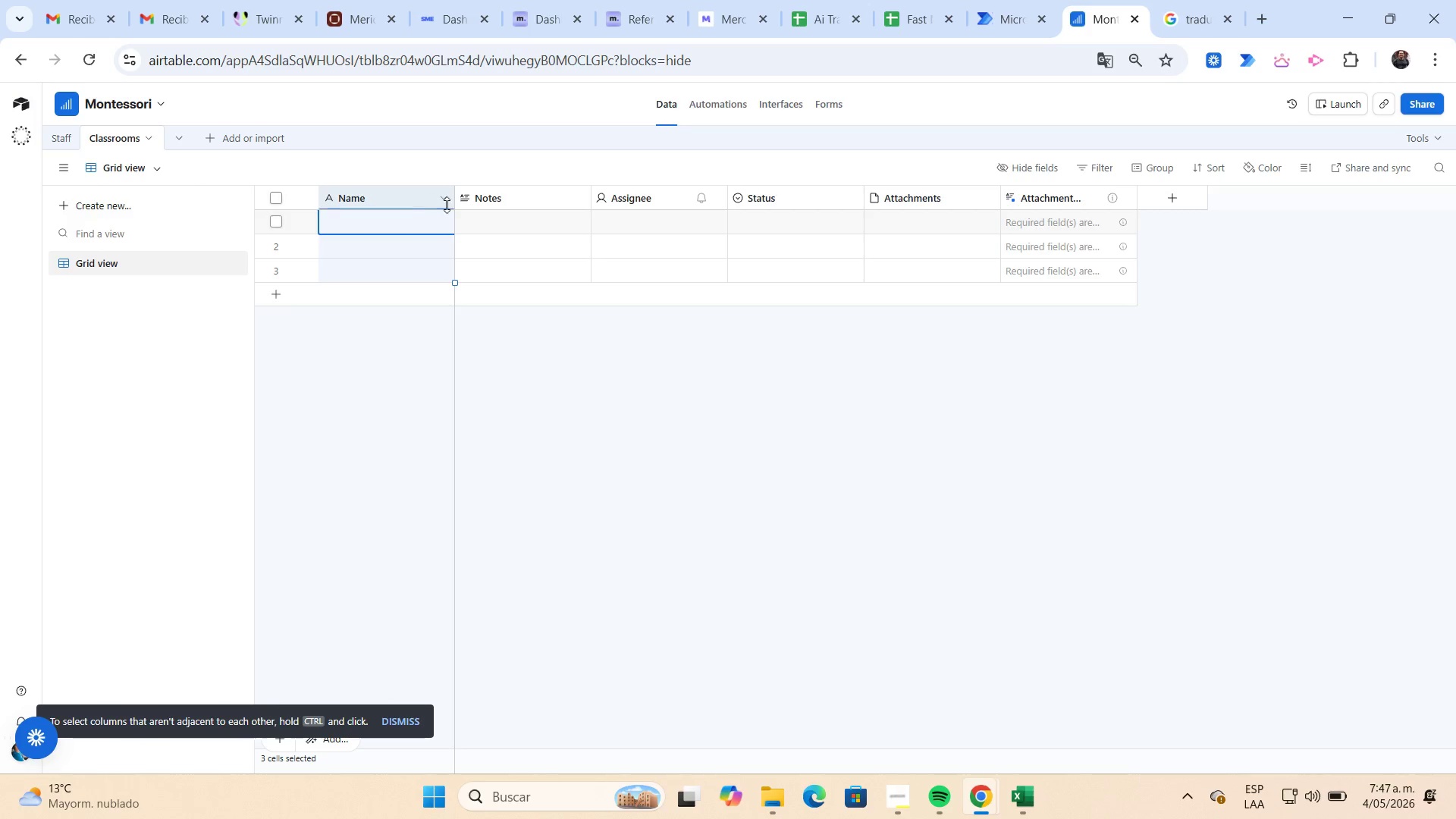 
left_click([447, 205])
 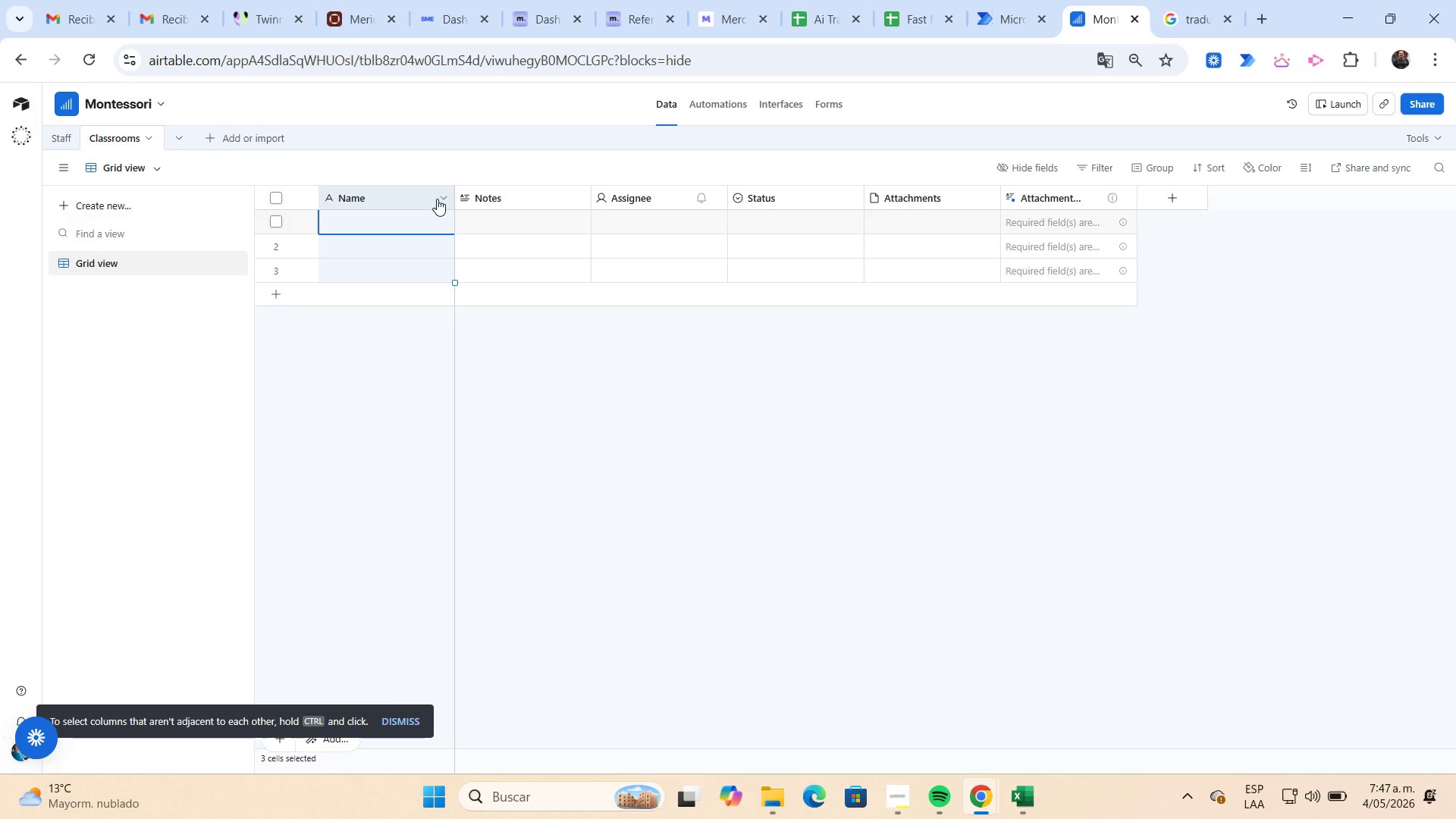 
left_click([437, 199])
 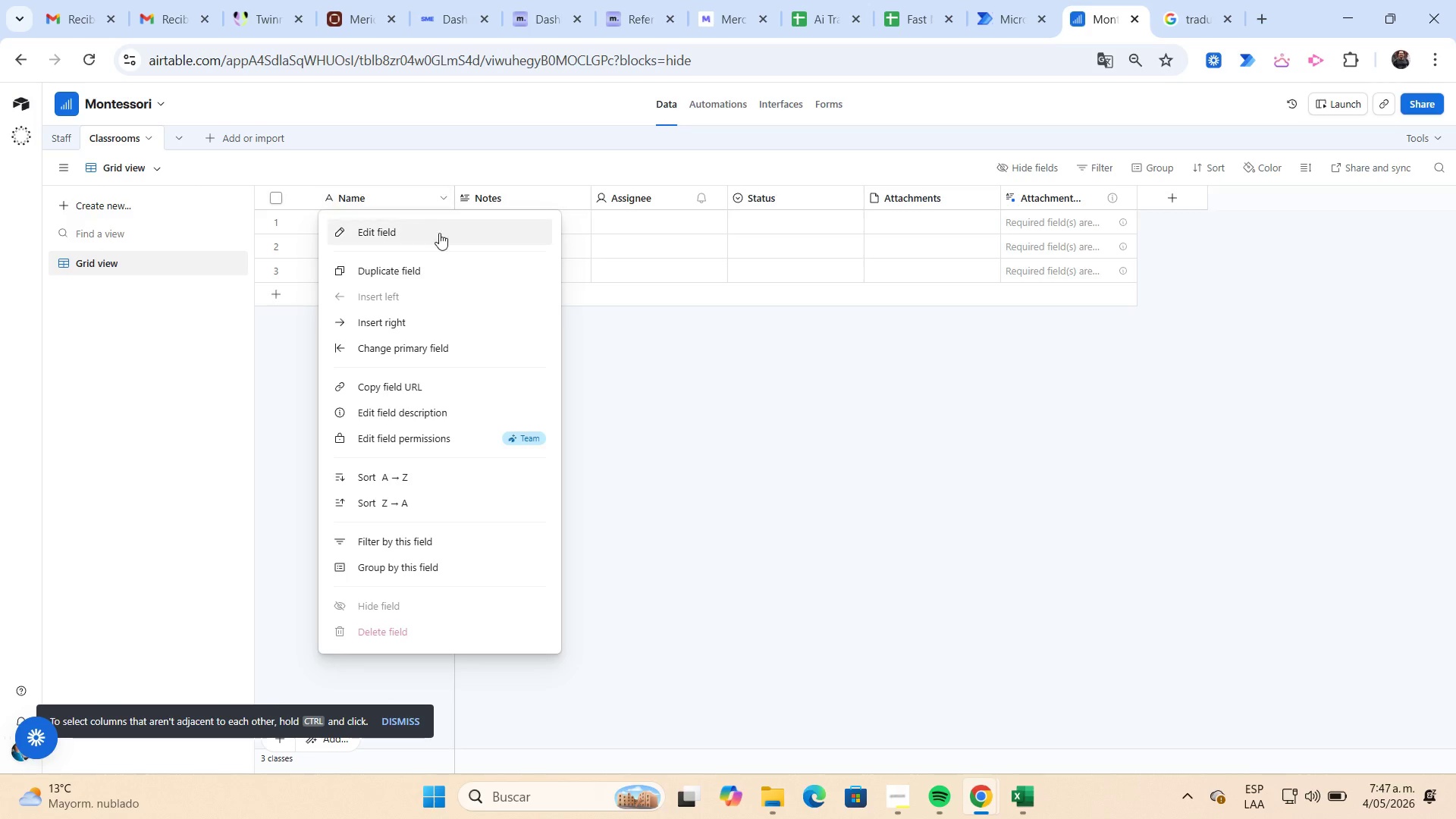 
left_click([441, 237])
 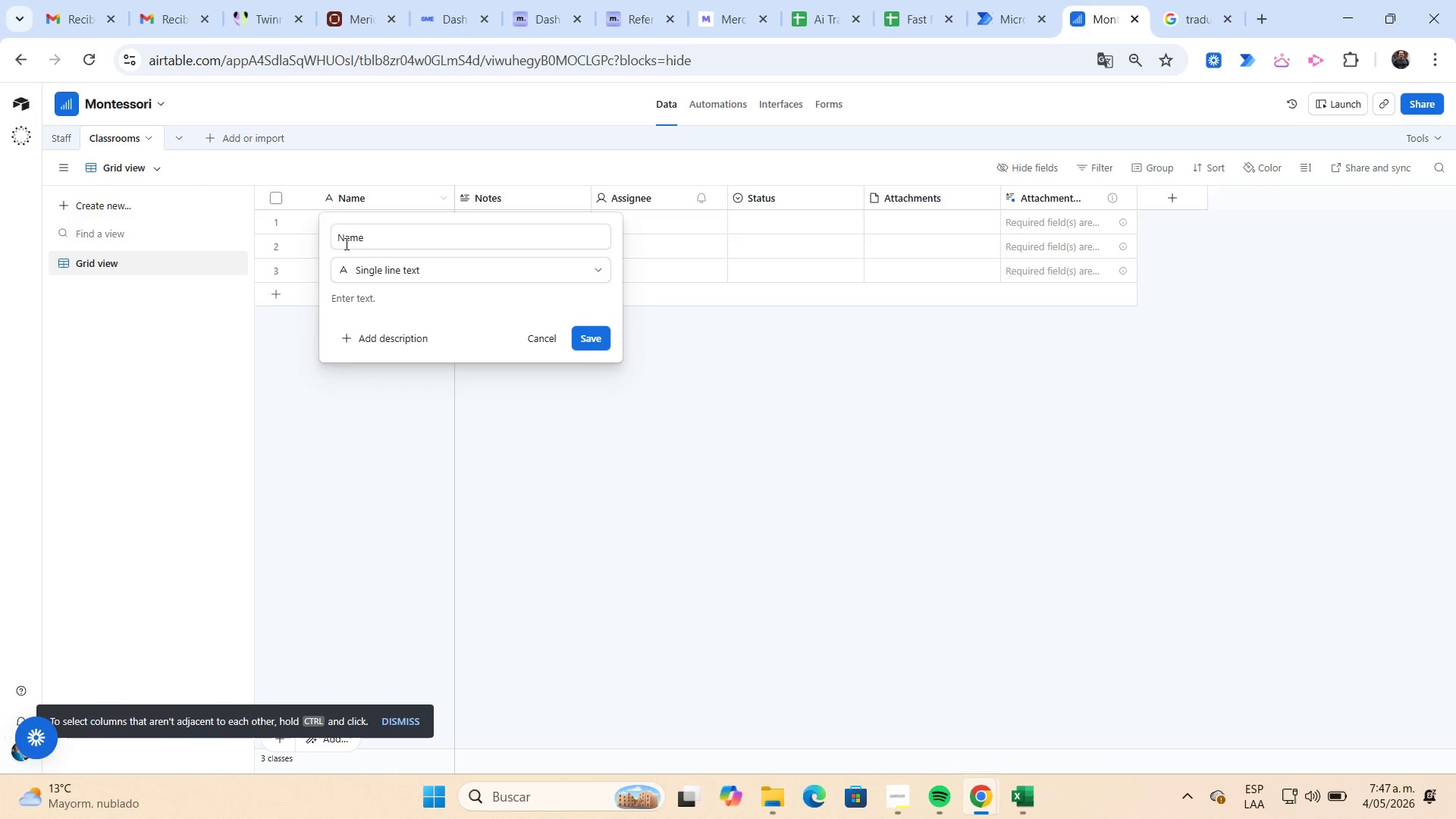 
left_click([338, 236])
 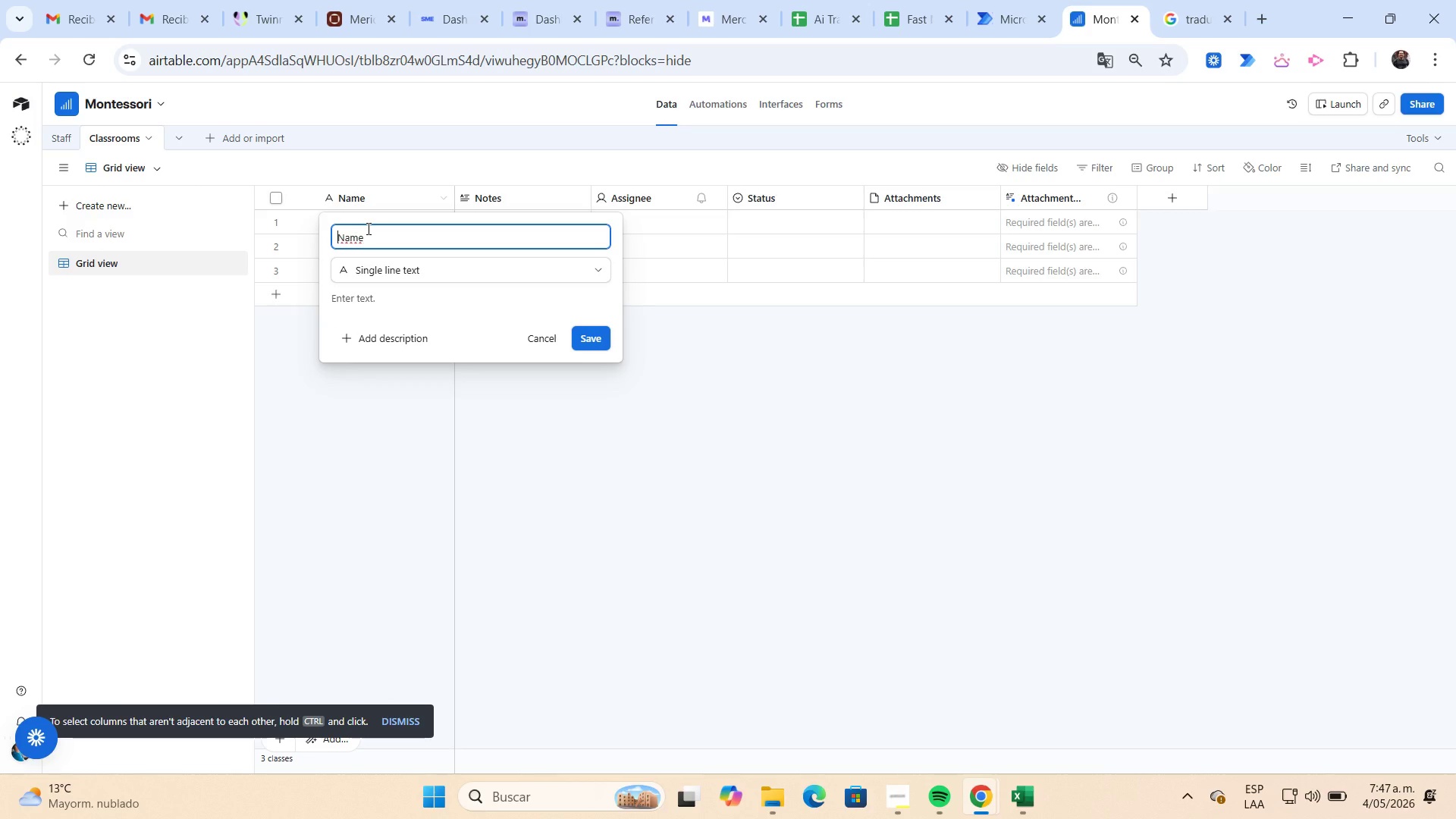 
type(Classroom )
 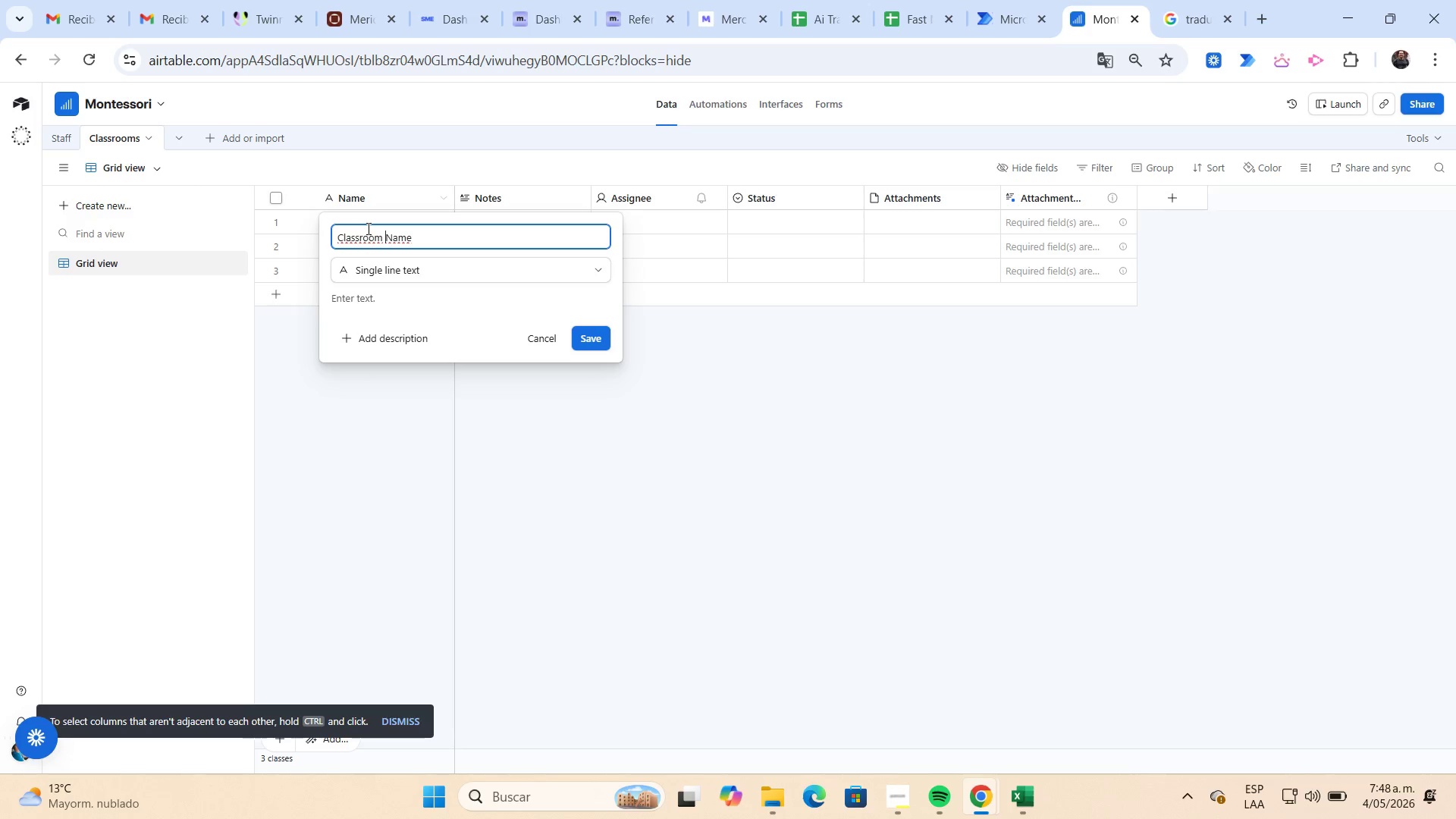 
key(Enter)
 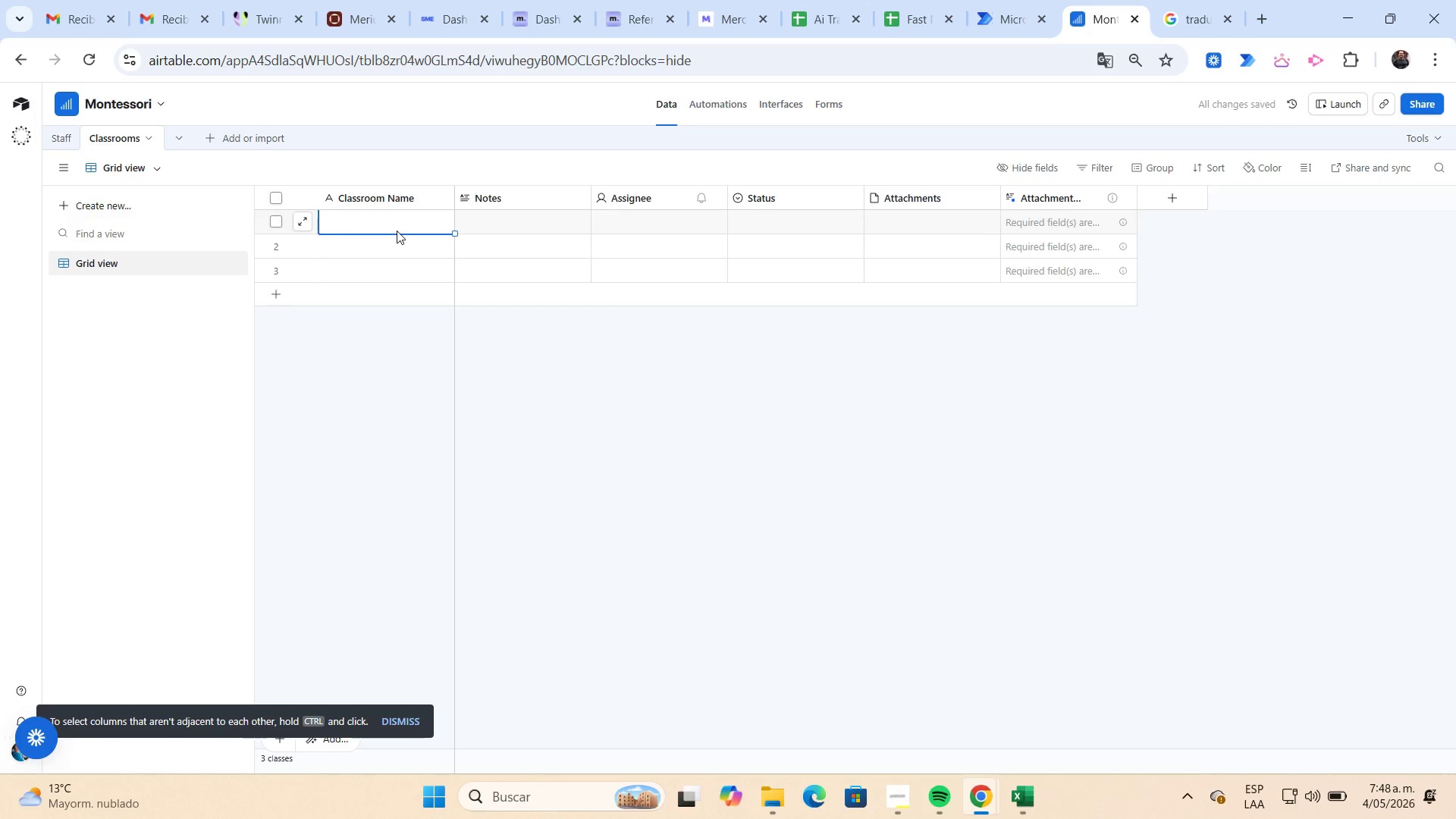 
key(Control+V)
 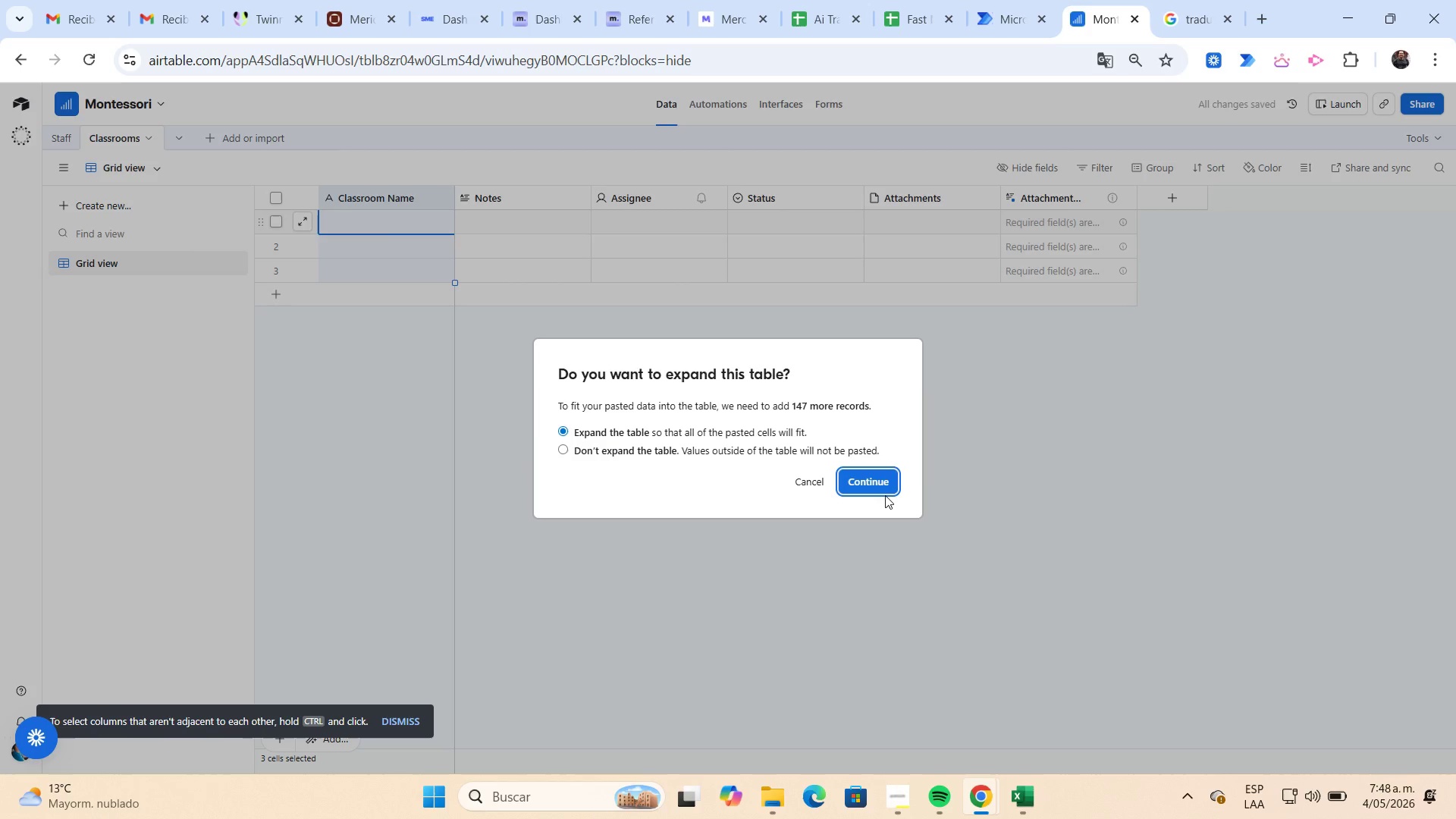 
left_click([878, 476])
 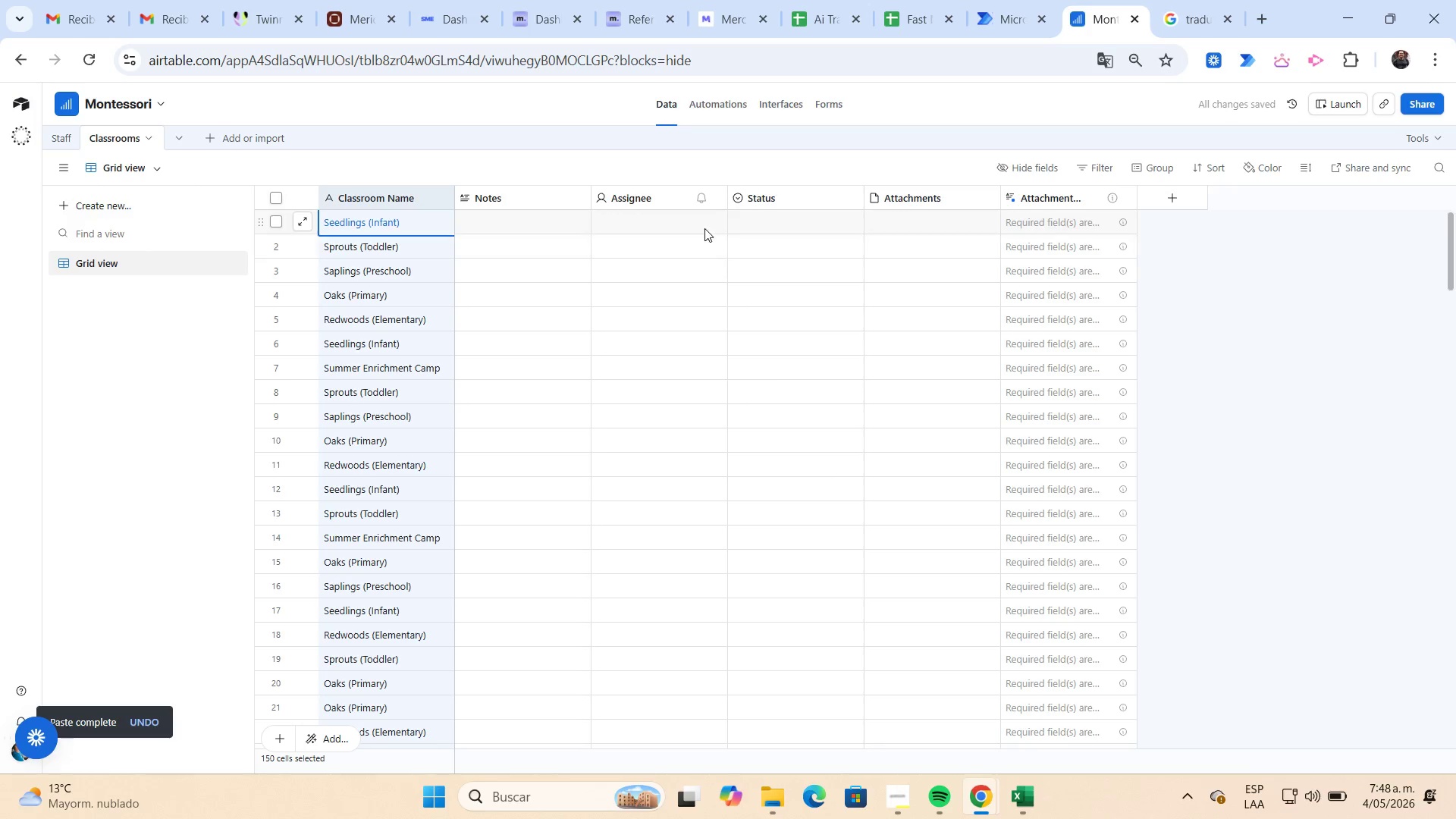 
left_click([535, 195])
 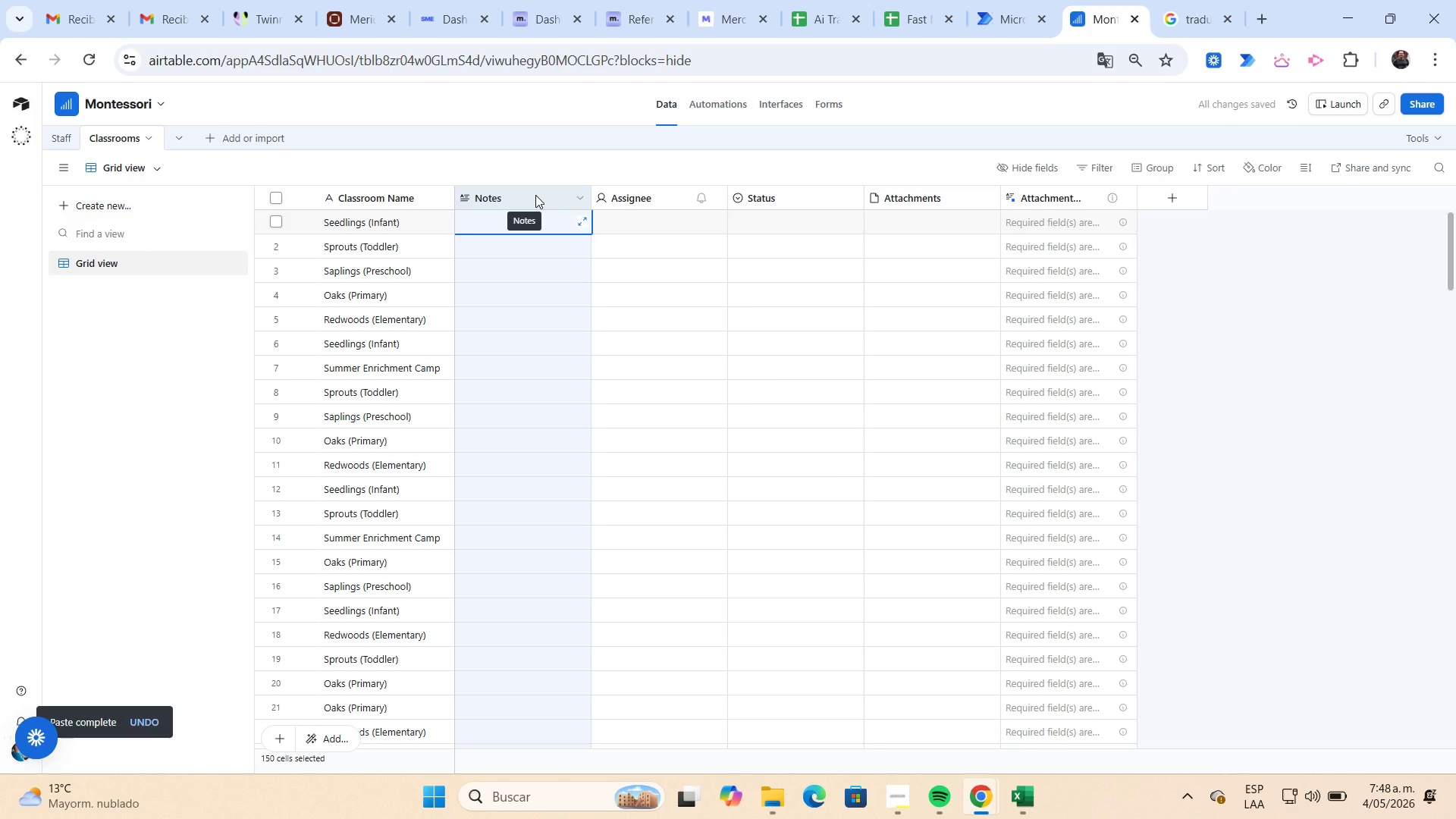 
key(Shift+ArrowRight)
 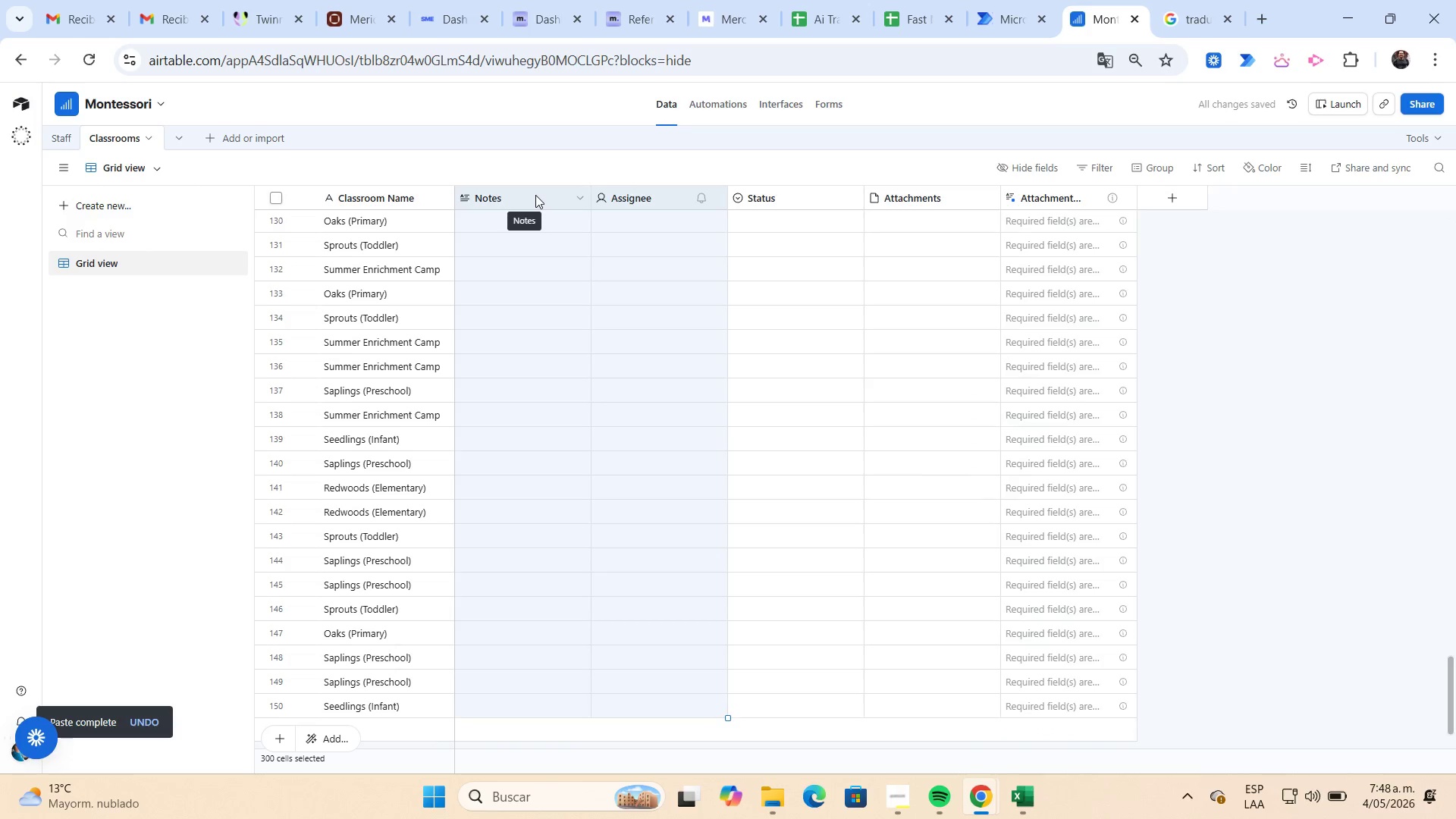 
key(Shift+ArrowRight)
 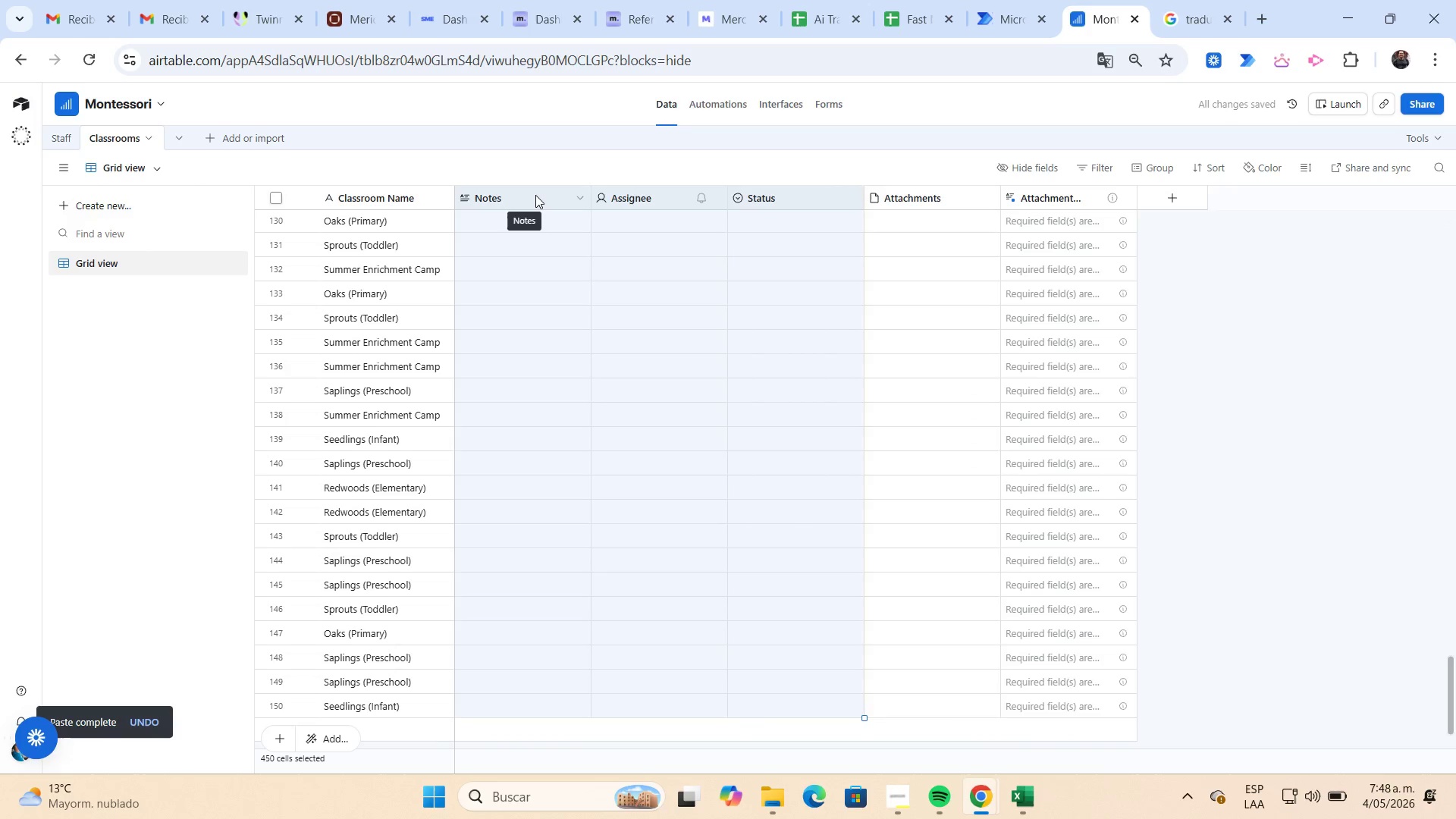 
key(Shift+ArrowRight)
 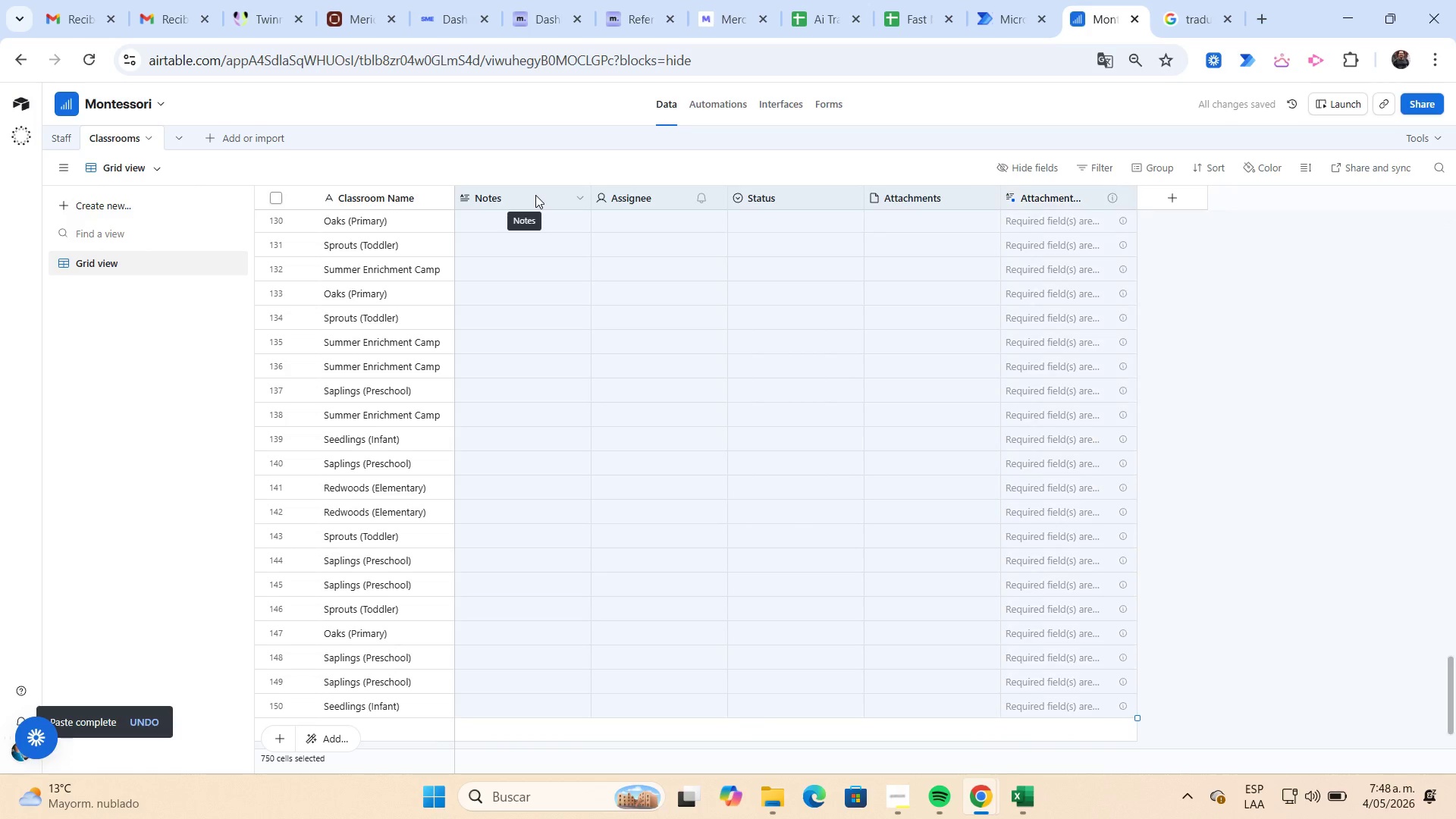 
key(Shift+ArrowRight)
 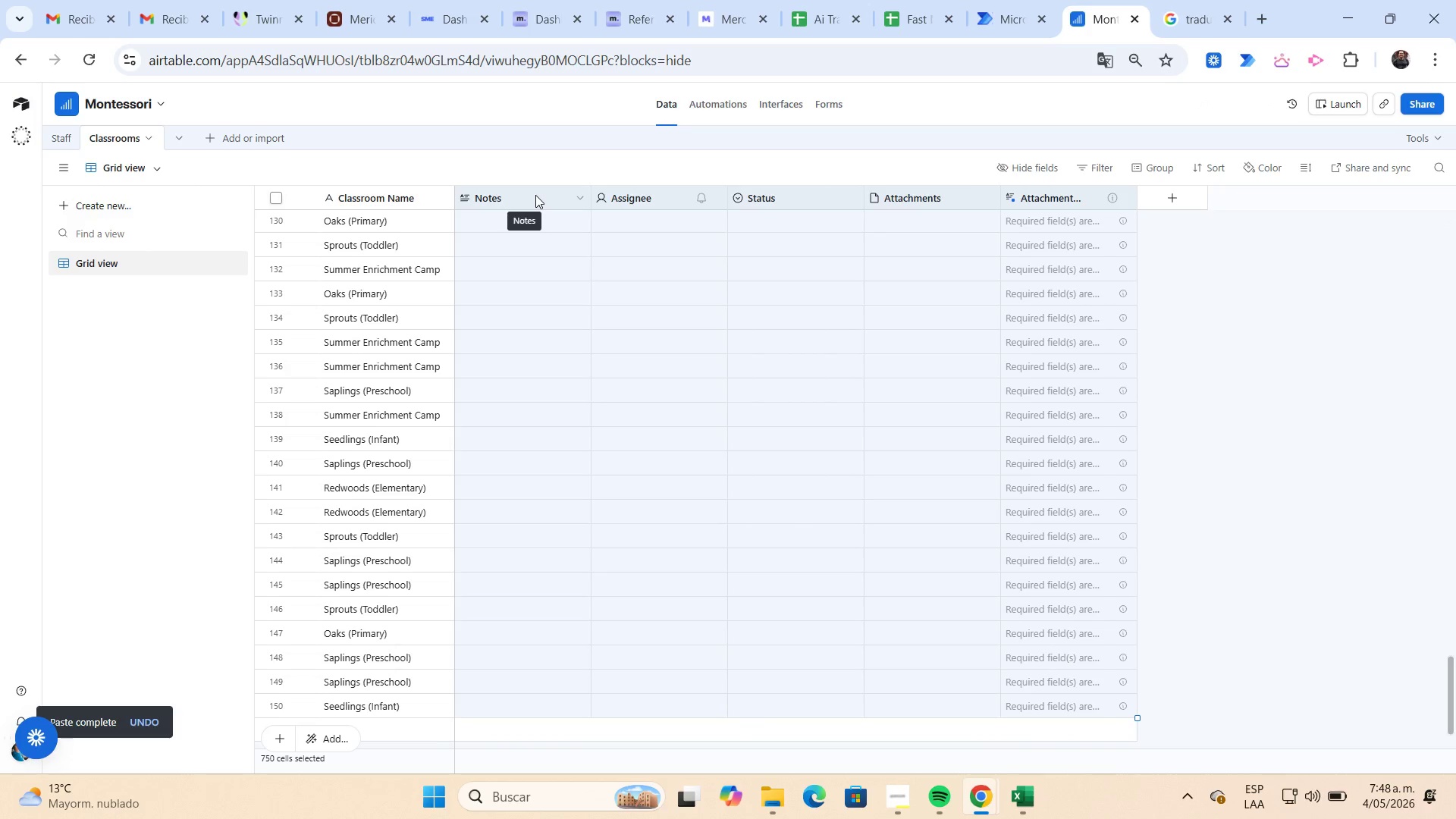 
right_click([535, 195])
 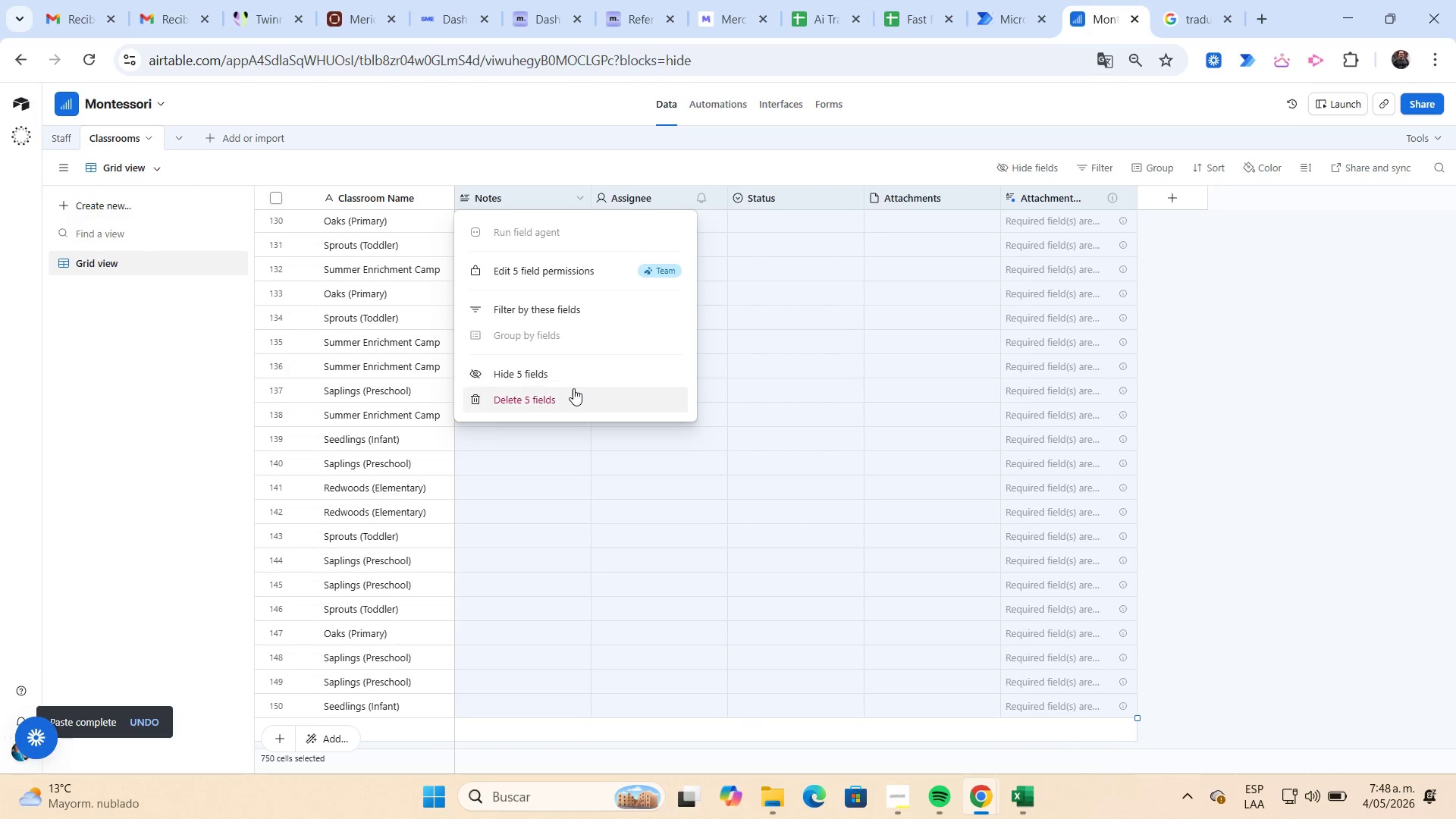 
left_click([577, 397])
 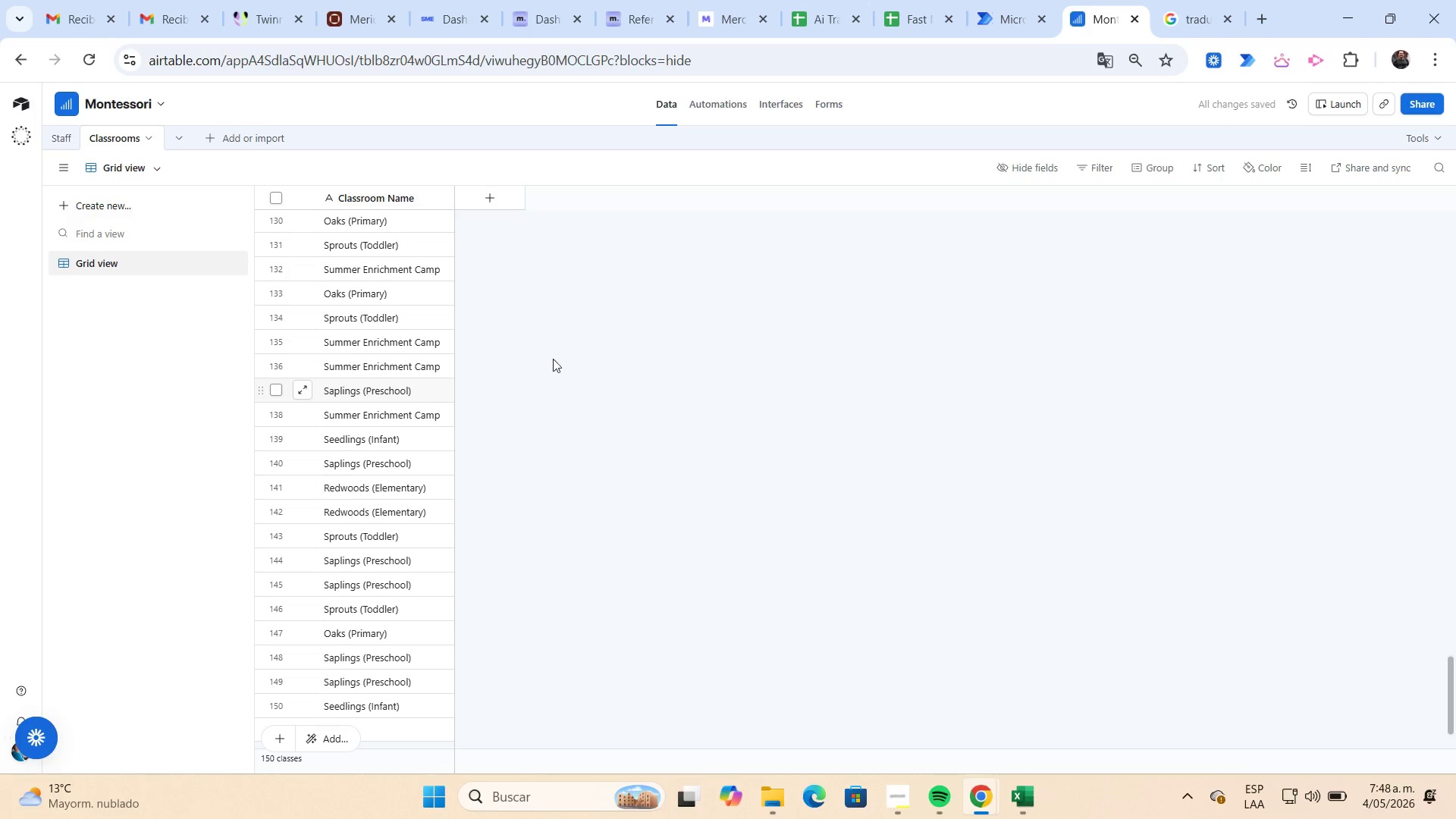 
wait(5.26)
 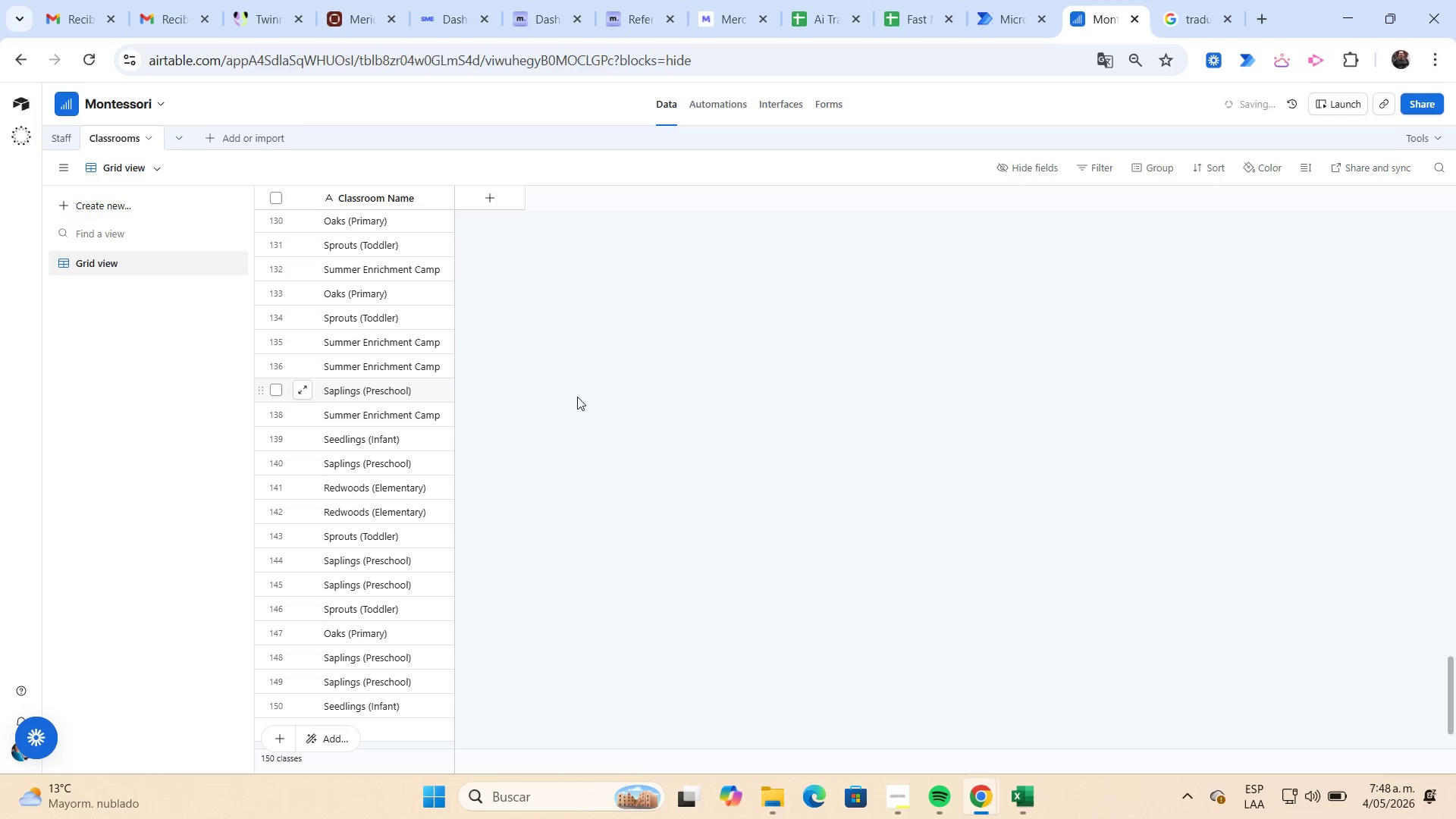 
left_click([494, 199])
 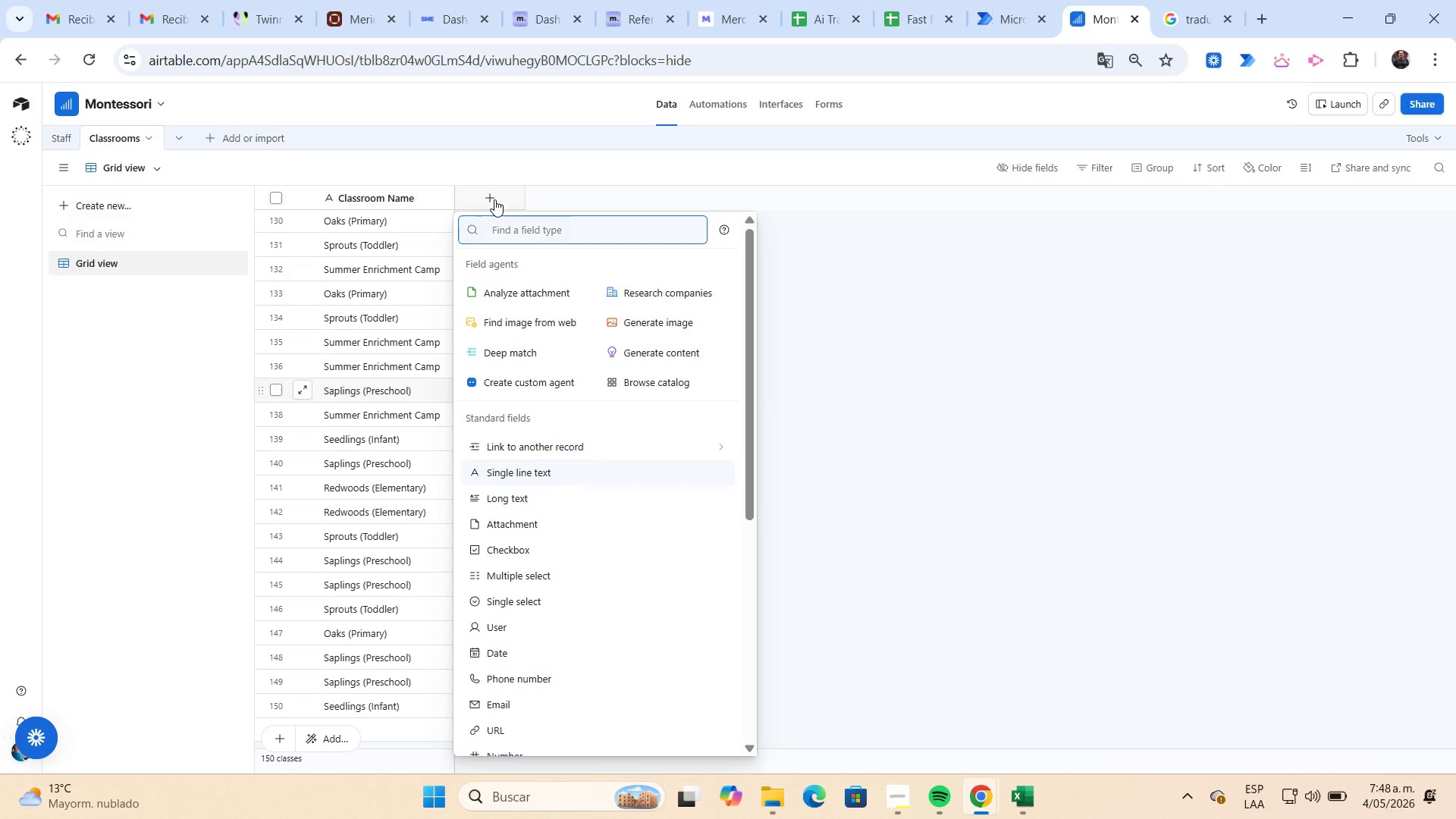 
type(si)
 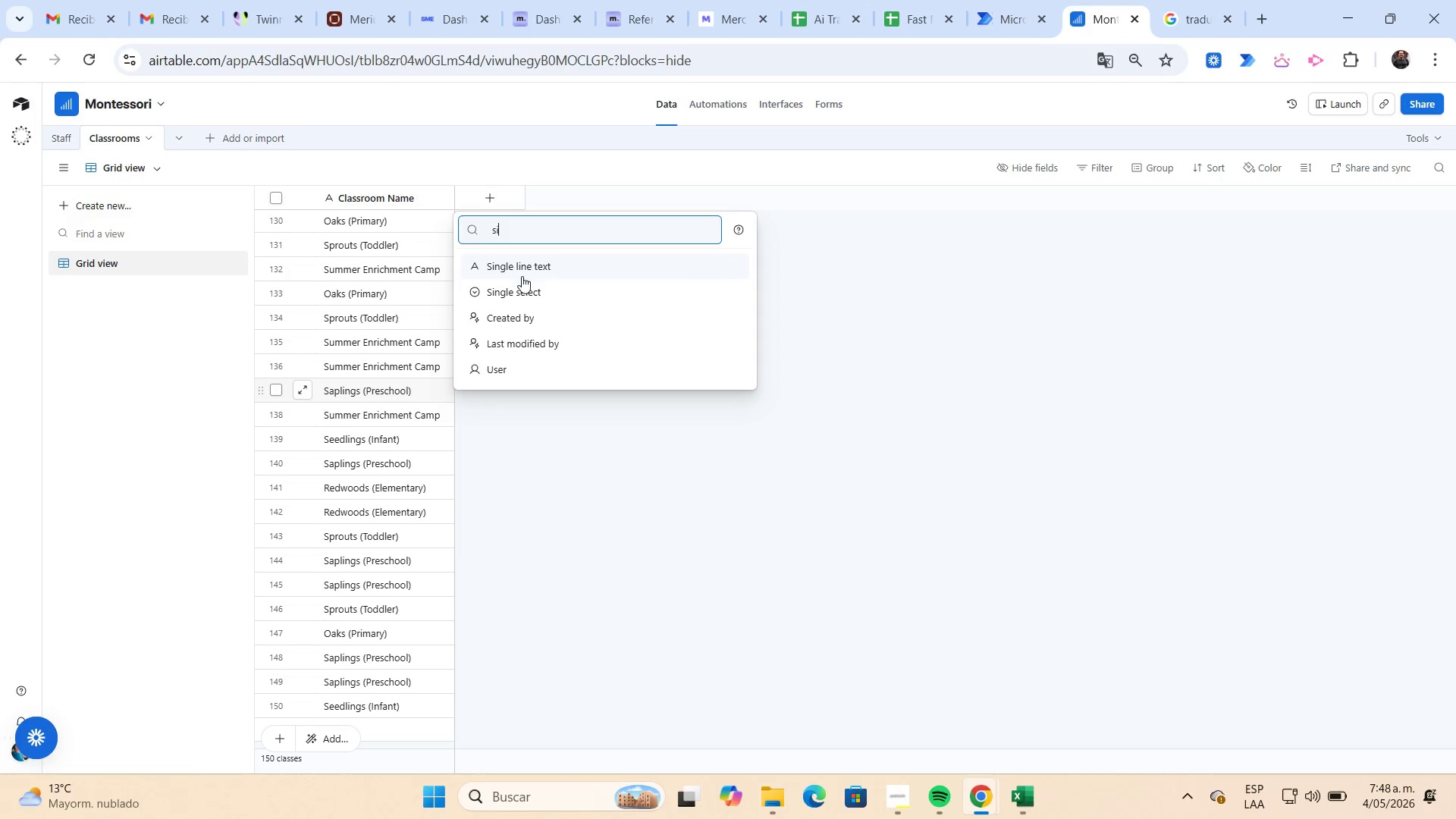 
left_click([530, 285])
 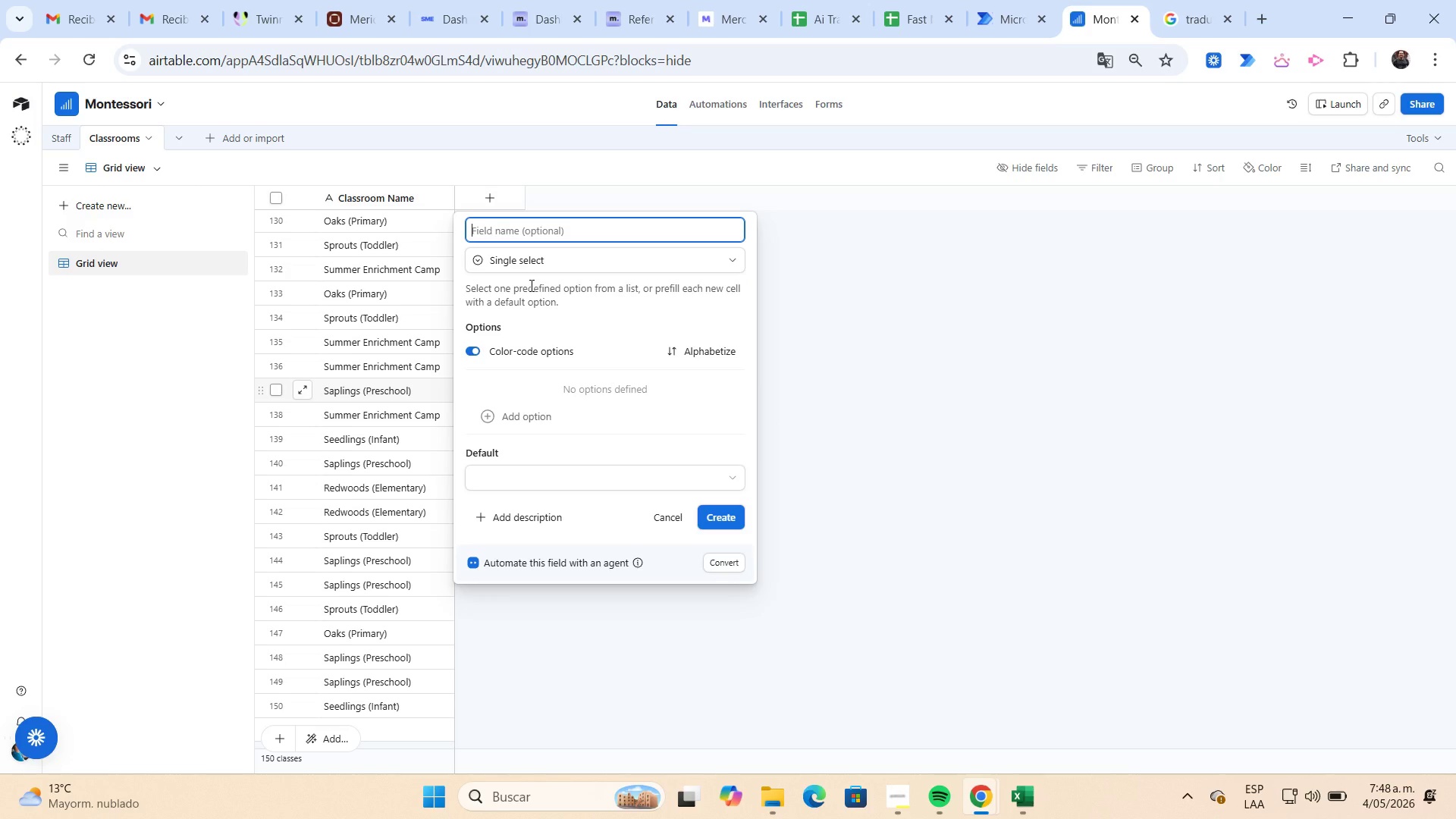 
type(Location)
key(NumpadEnter)
 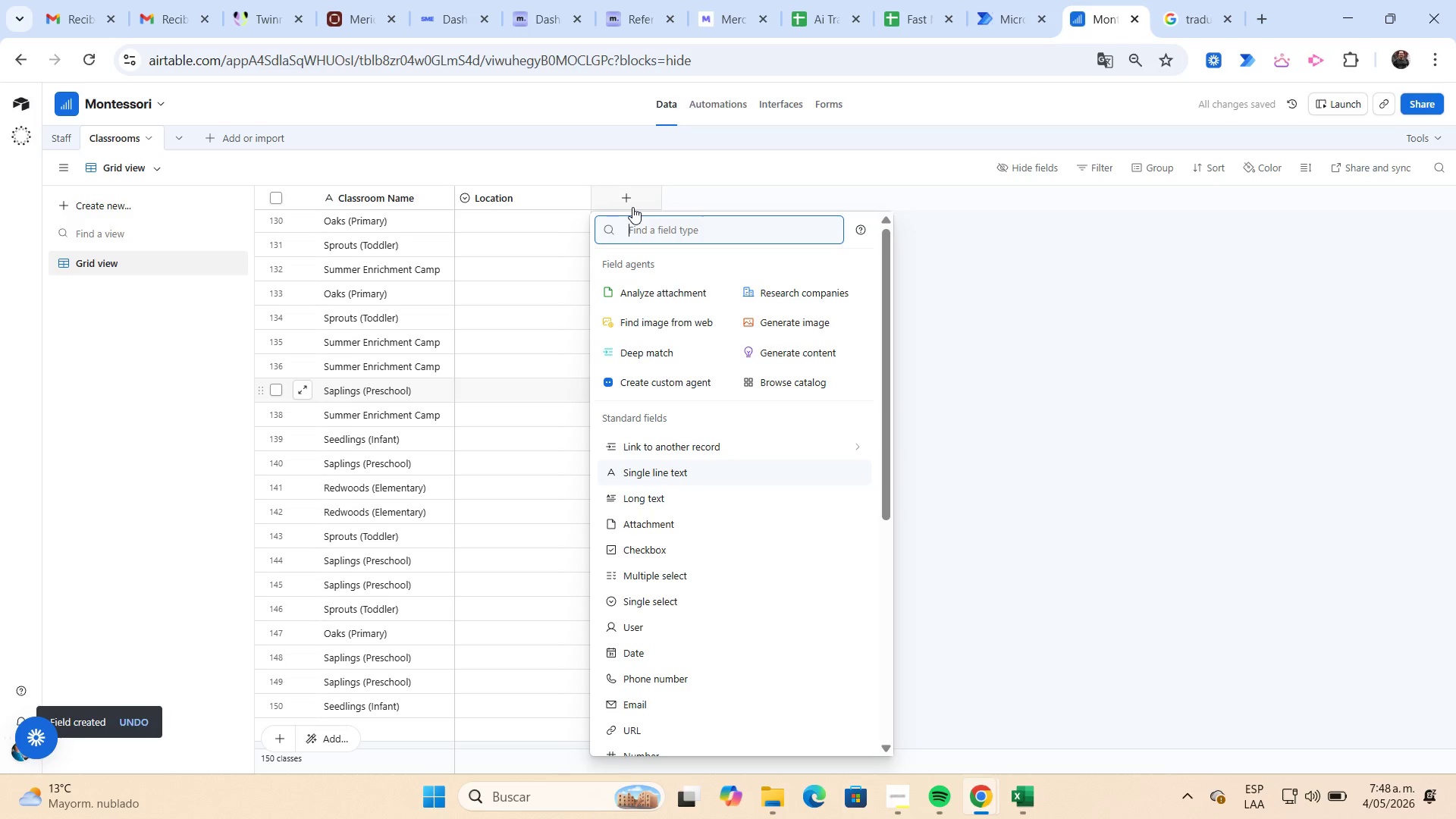 
wait(5.11)
 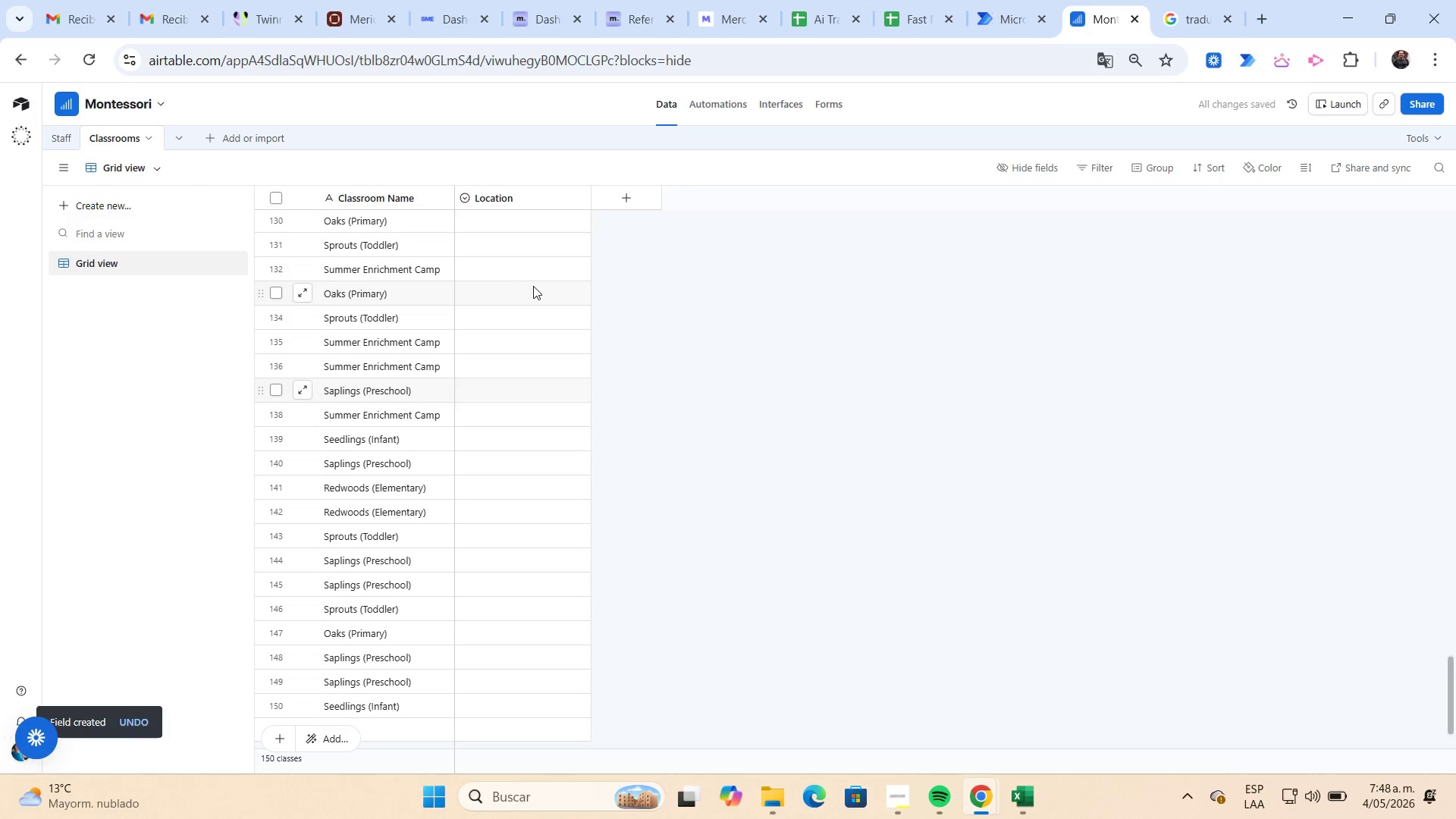 
type(num)
 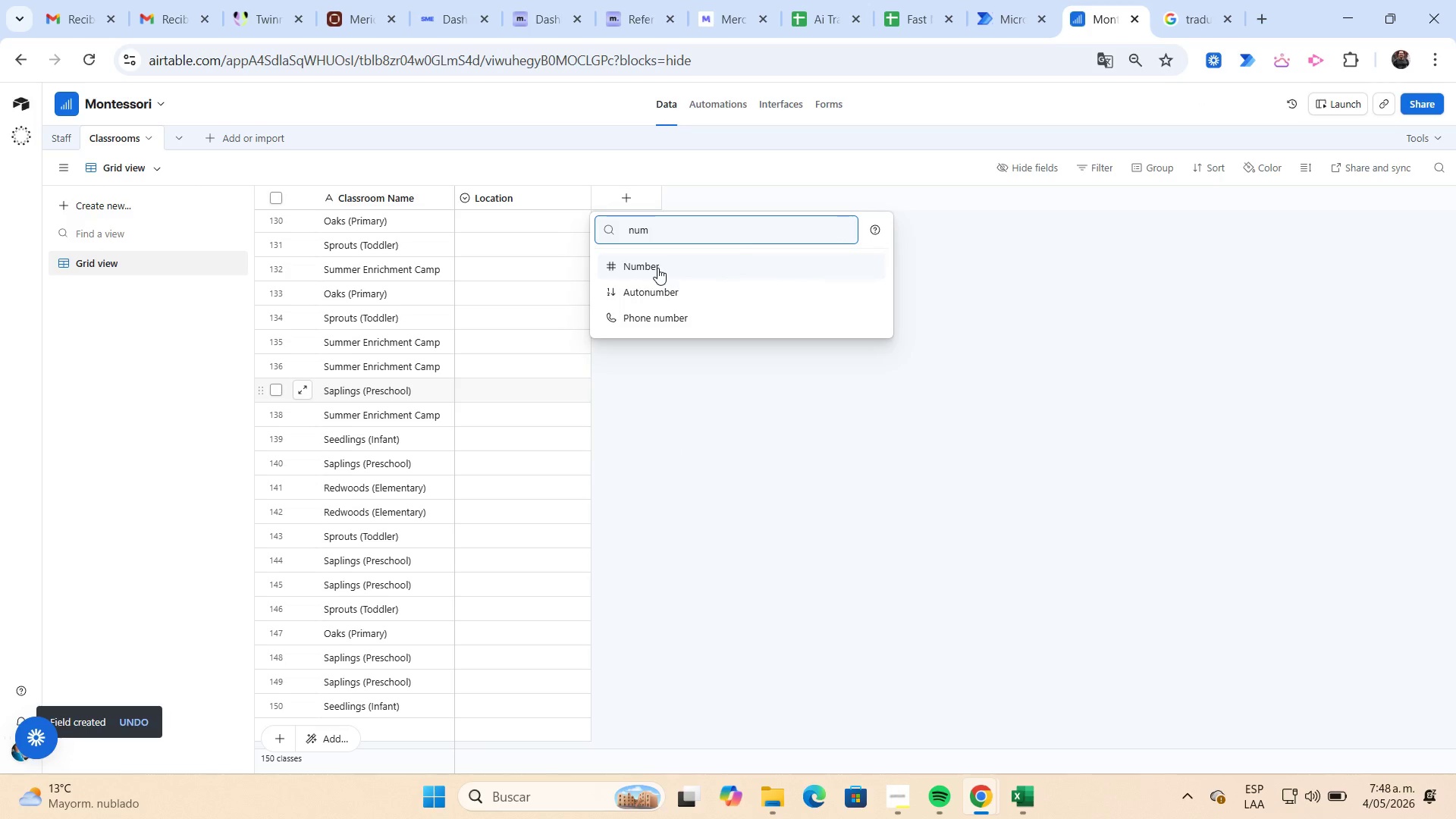 
left_click([657, 268])
 